 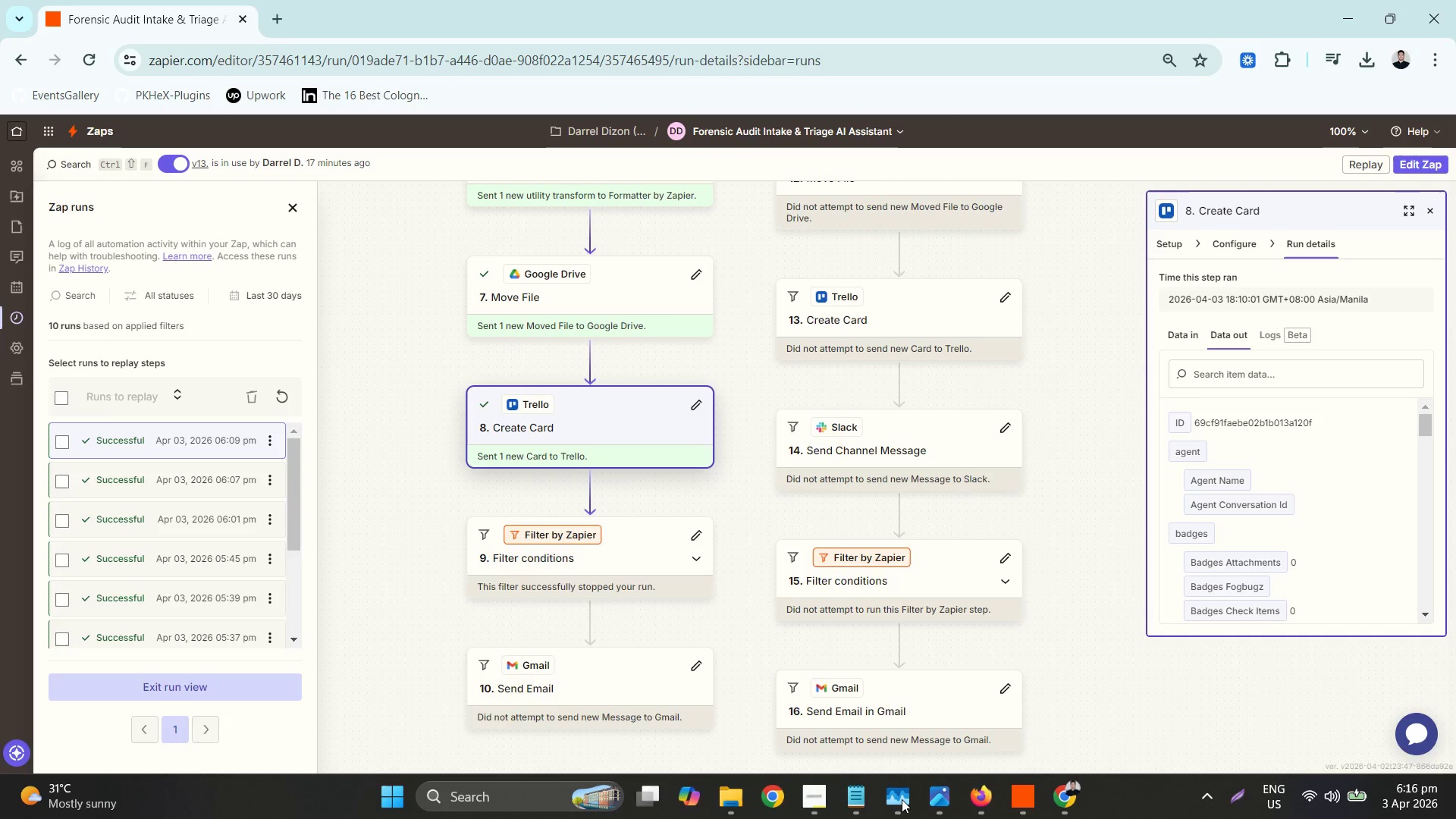 
left_click([902, 799])
 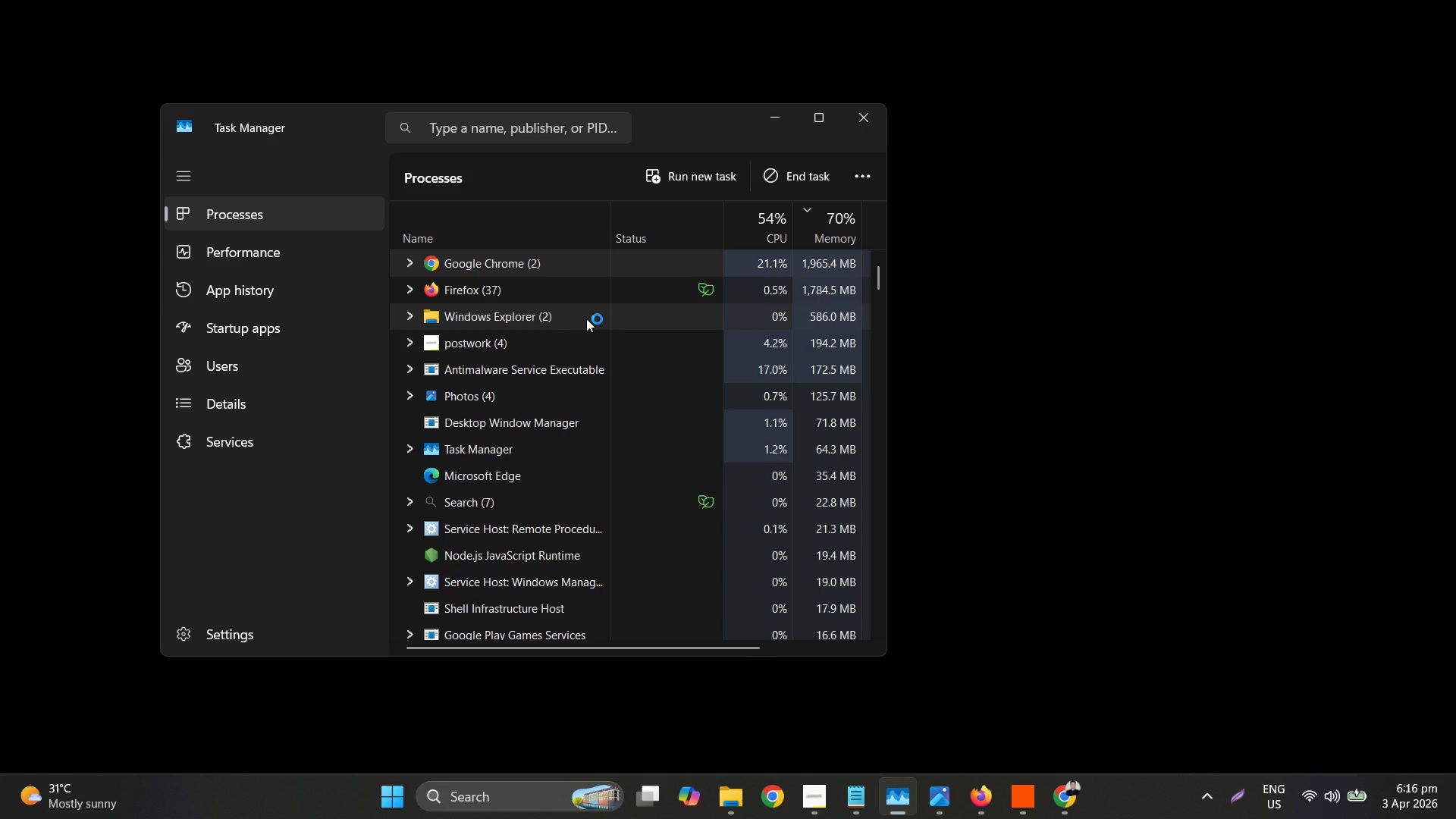 
wait(8.48)
 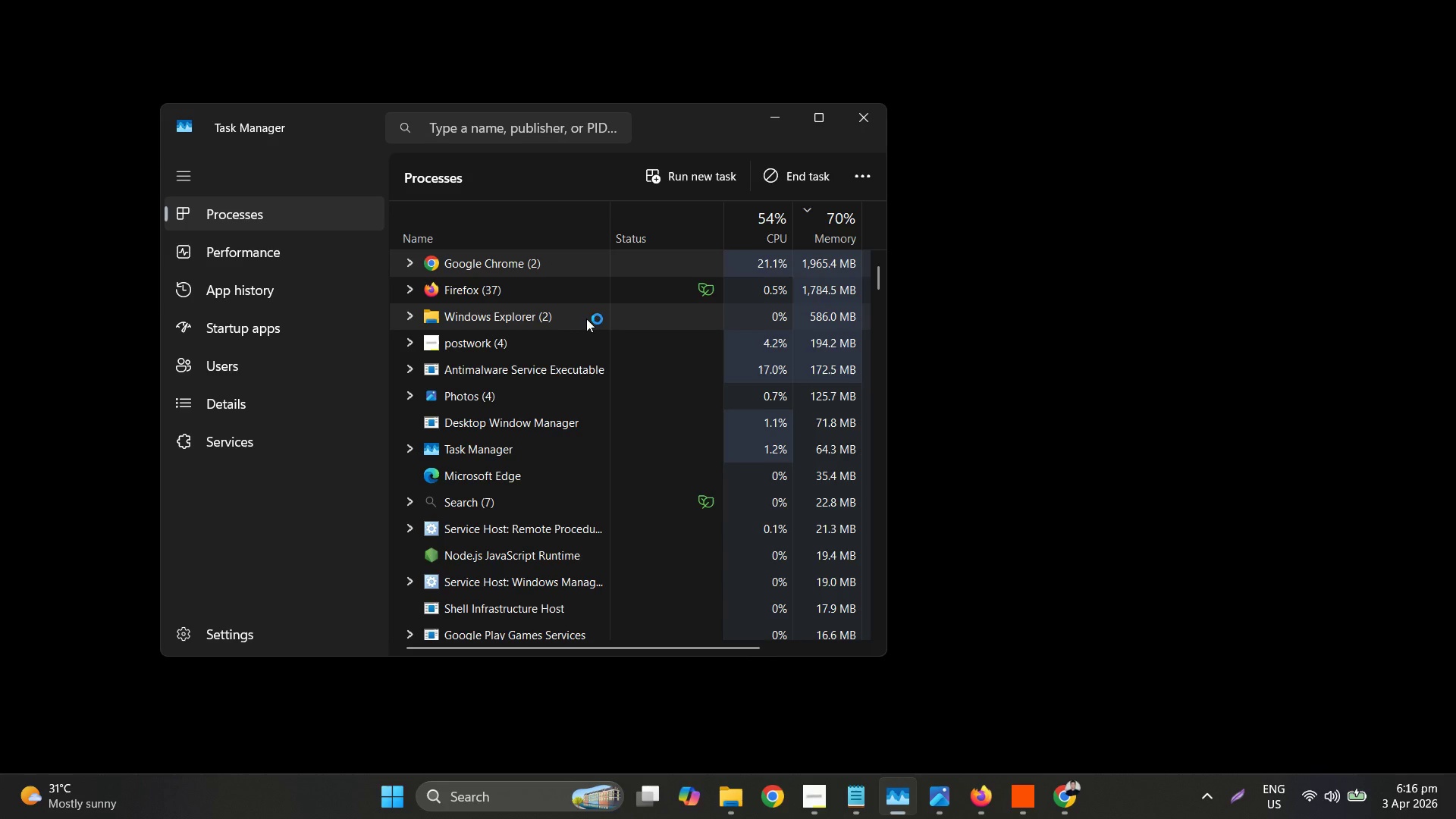 
left_click([1153, 544])
 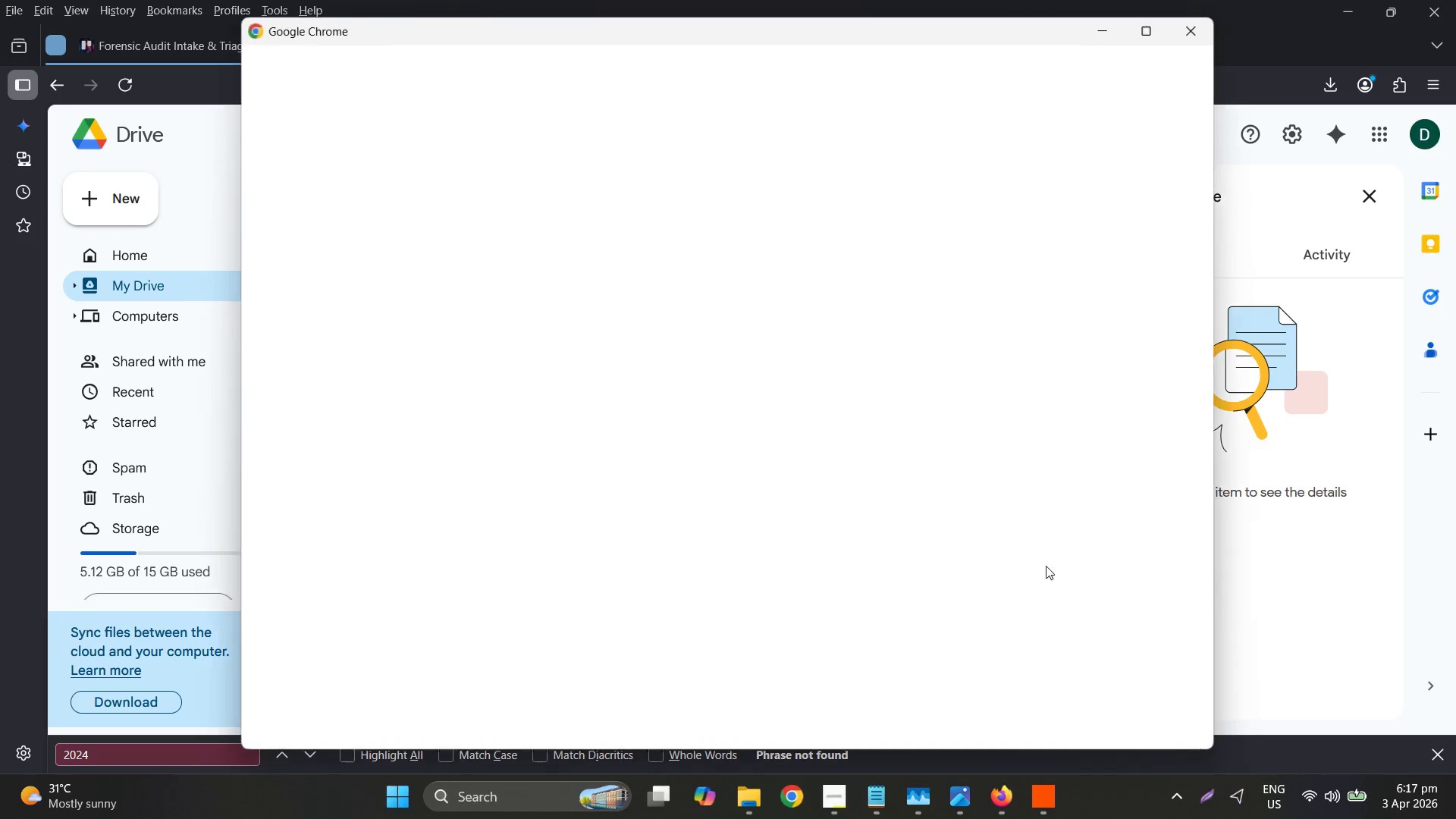 
left_click([805, 381])
 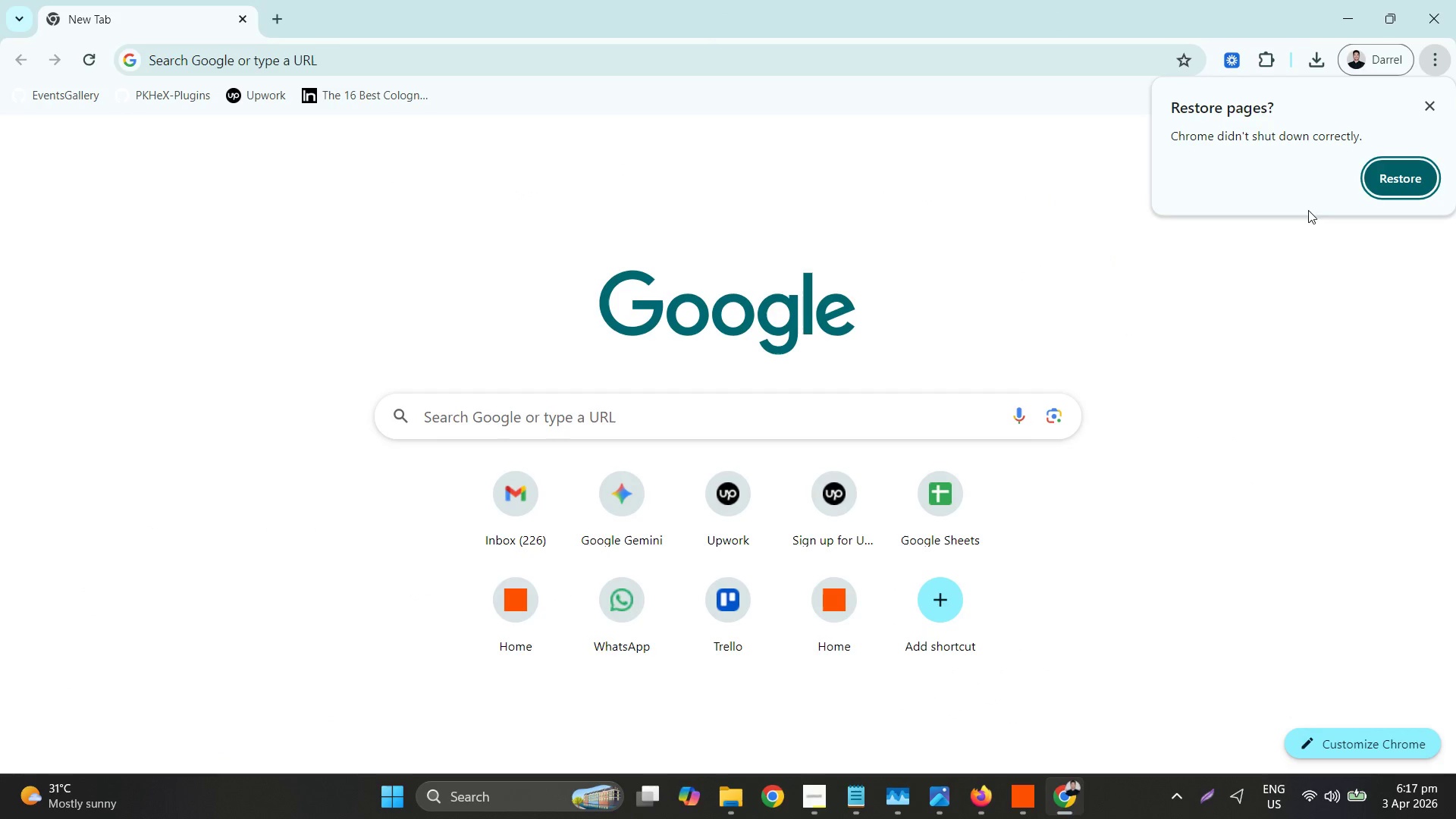 
left_click([1379, 167])
 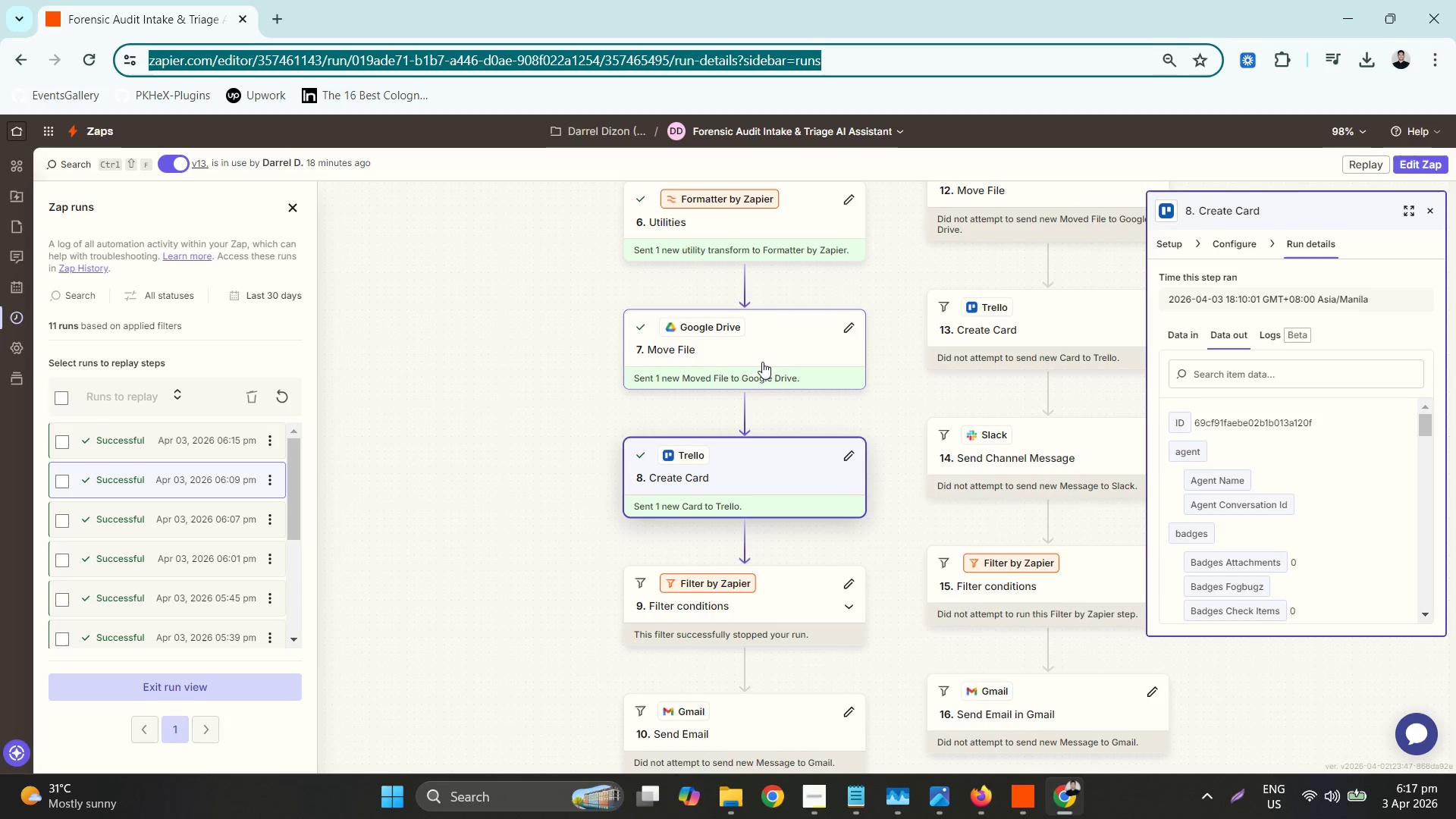 
wait(28.19)
 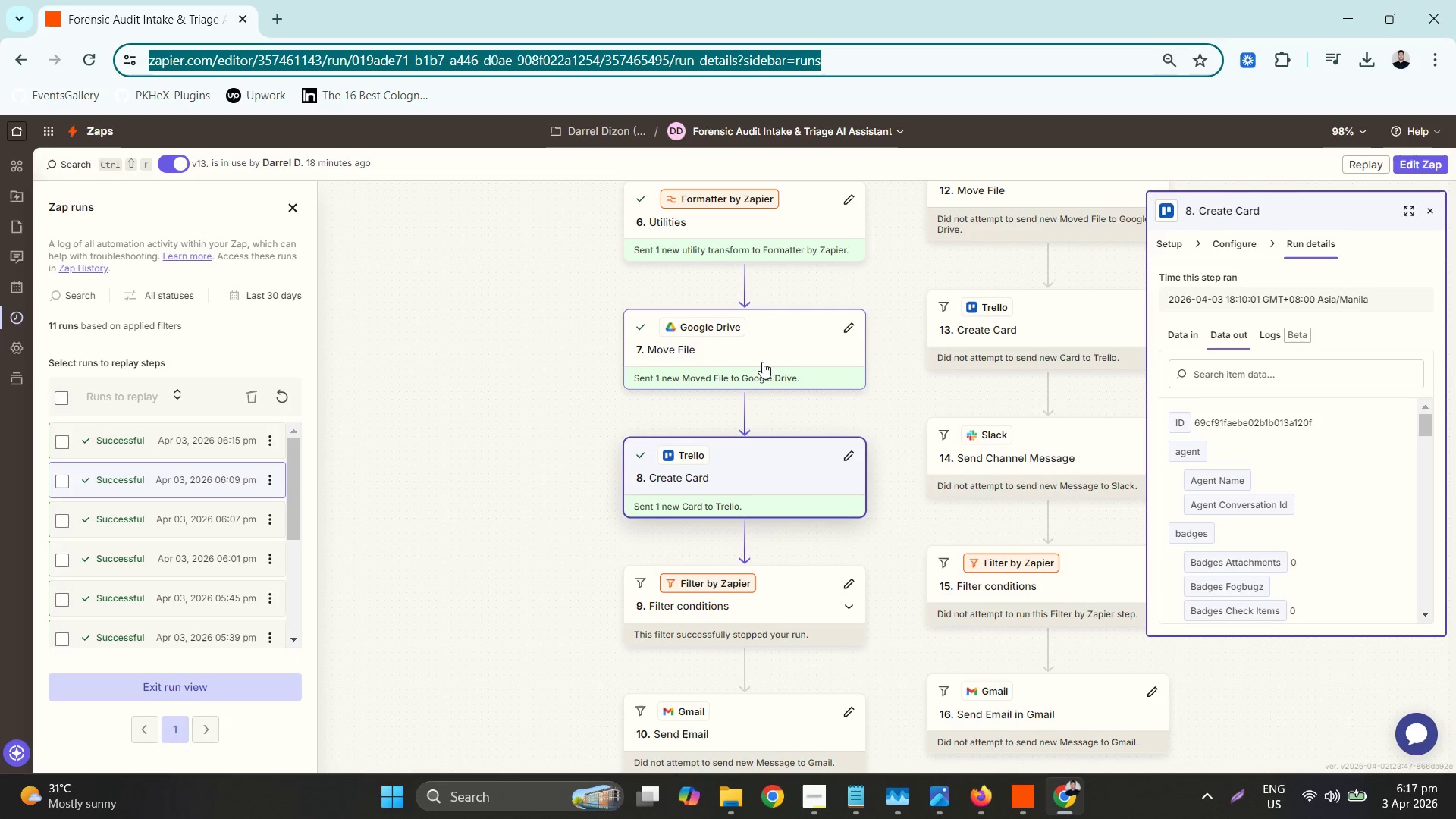 
hold_key(key=ControlLeft, duration=0.67)
scroll: coordinate [748, 417], scroll_direction: down, amount: 3.0
 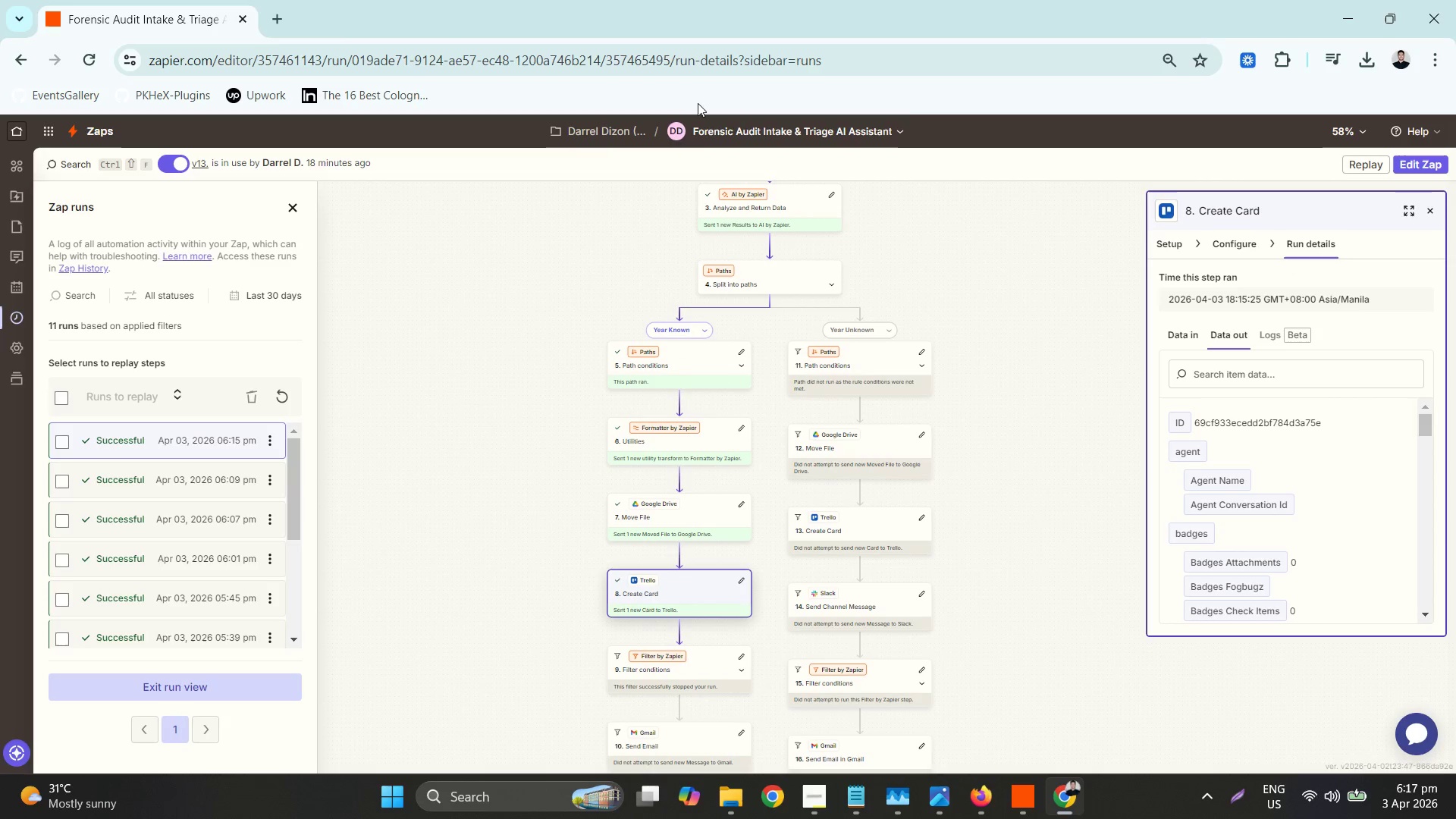 
left_click([783, 138])
 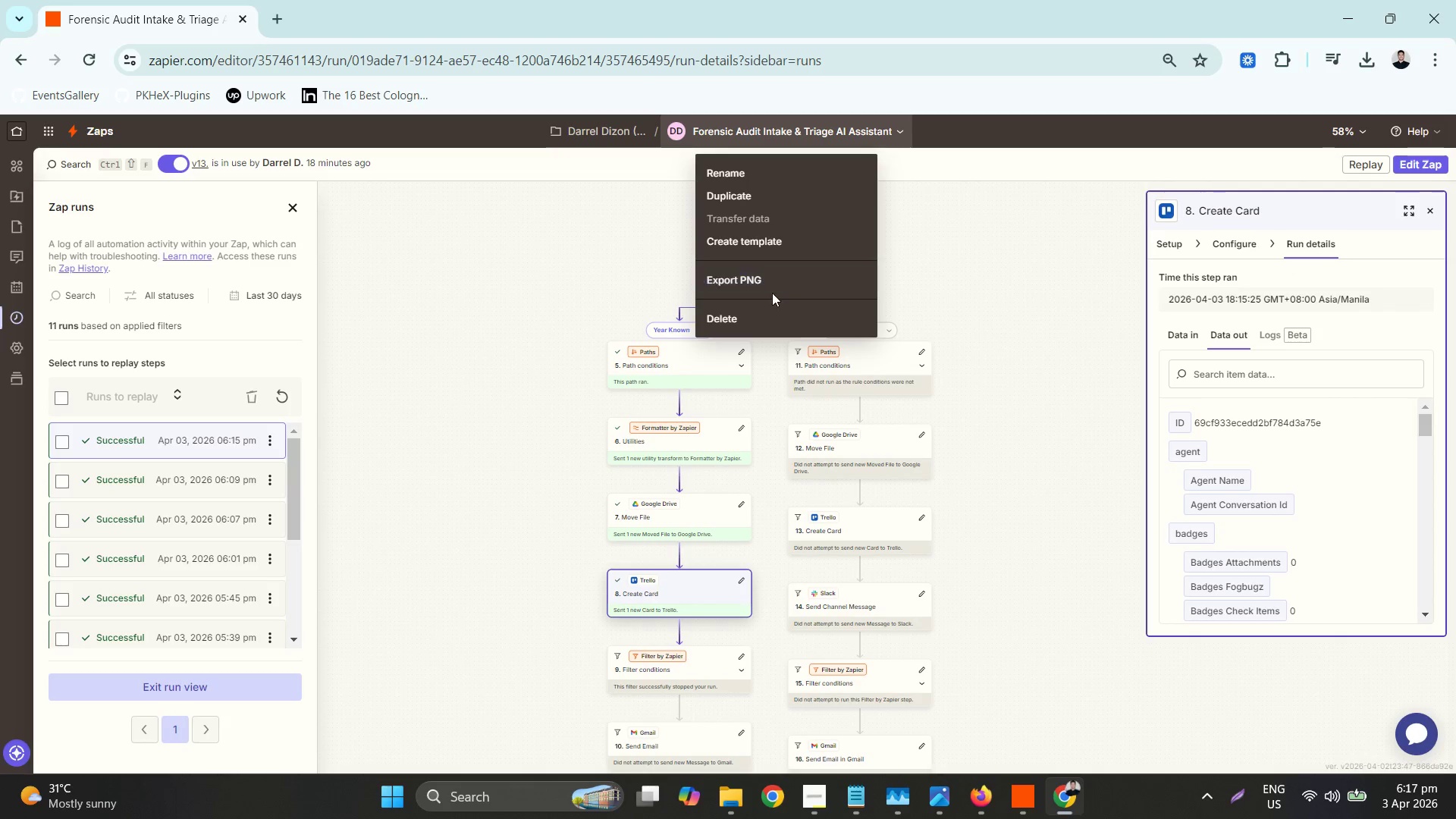 
left_click([769, 281])
 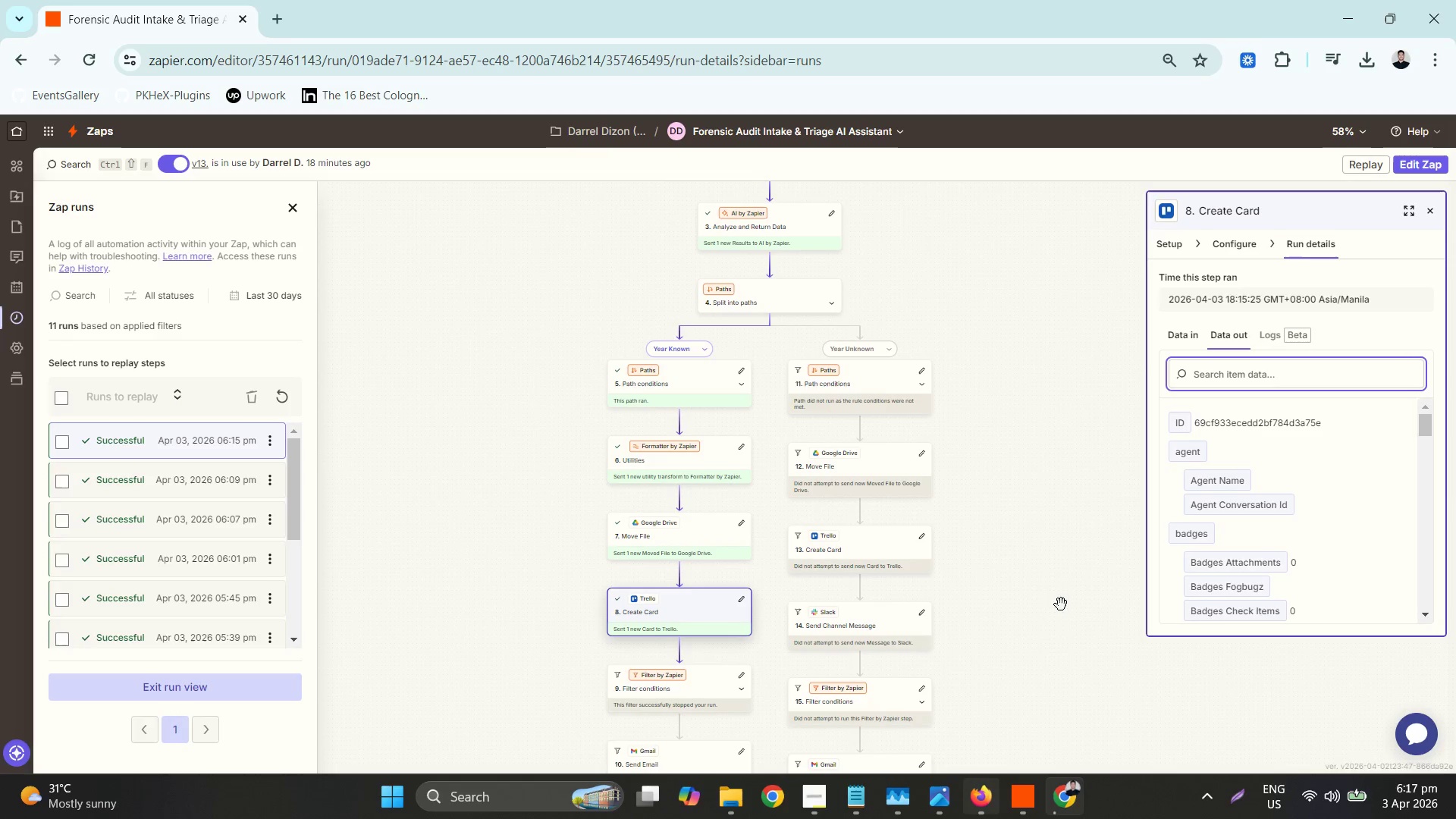 
left_click([1285, 130])
 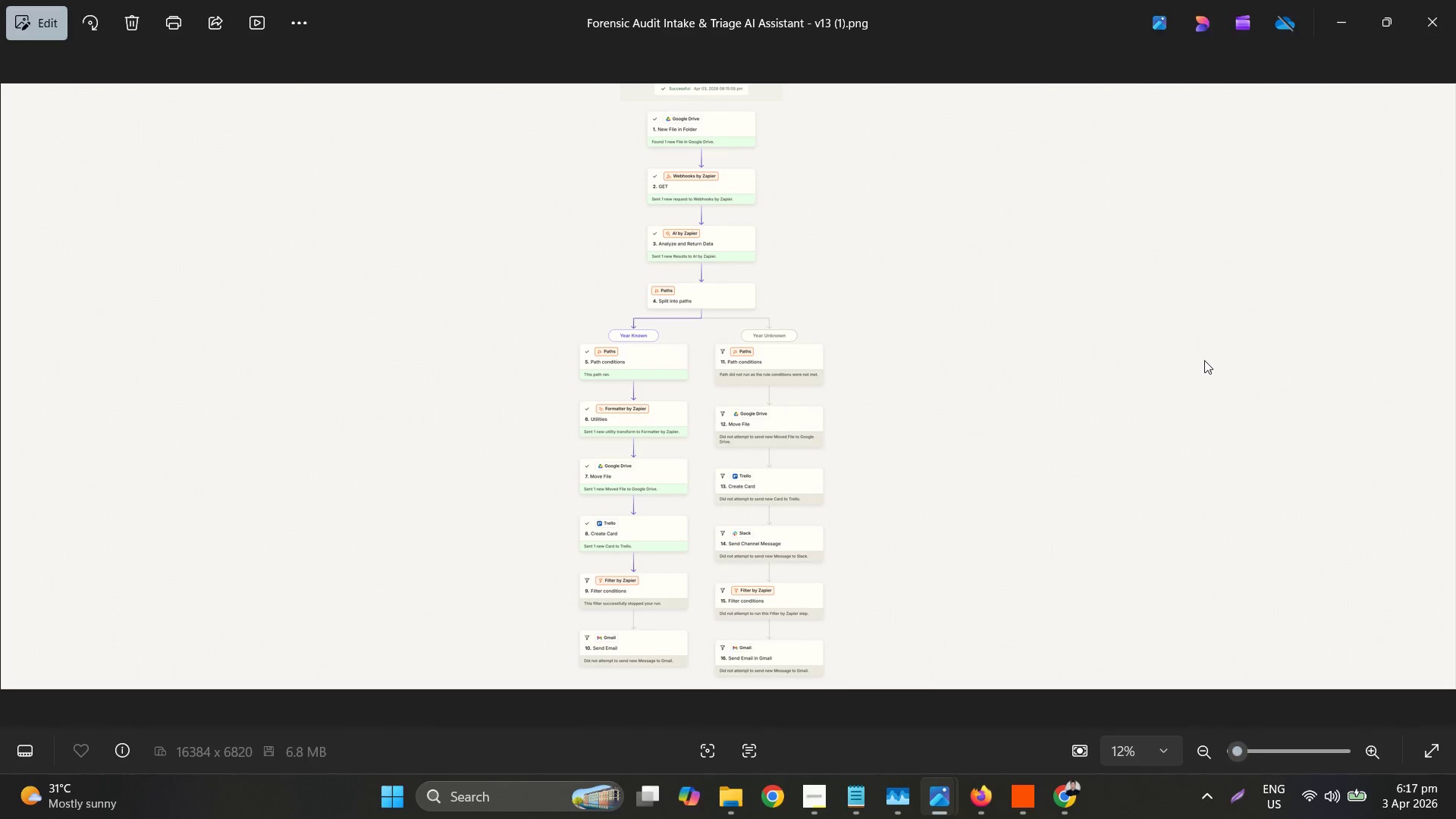 
left_click([1455, 0])
 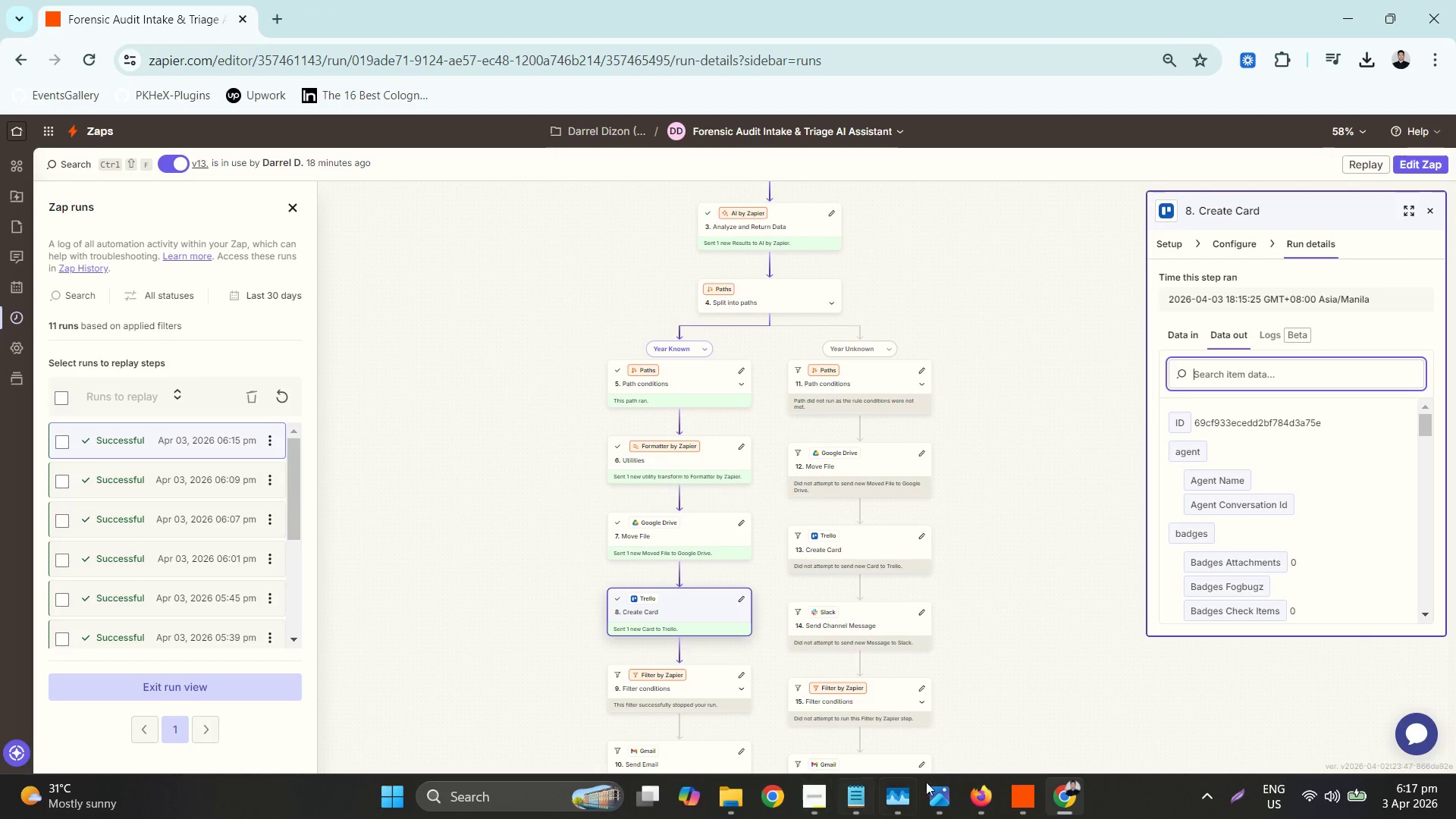 
wait(5.14)
 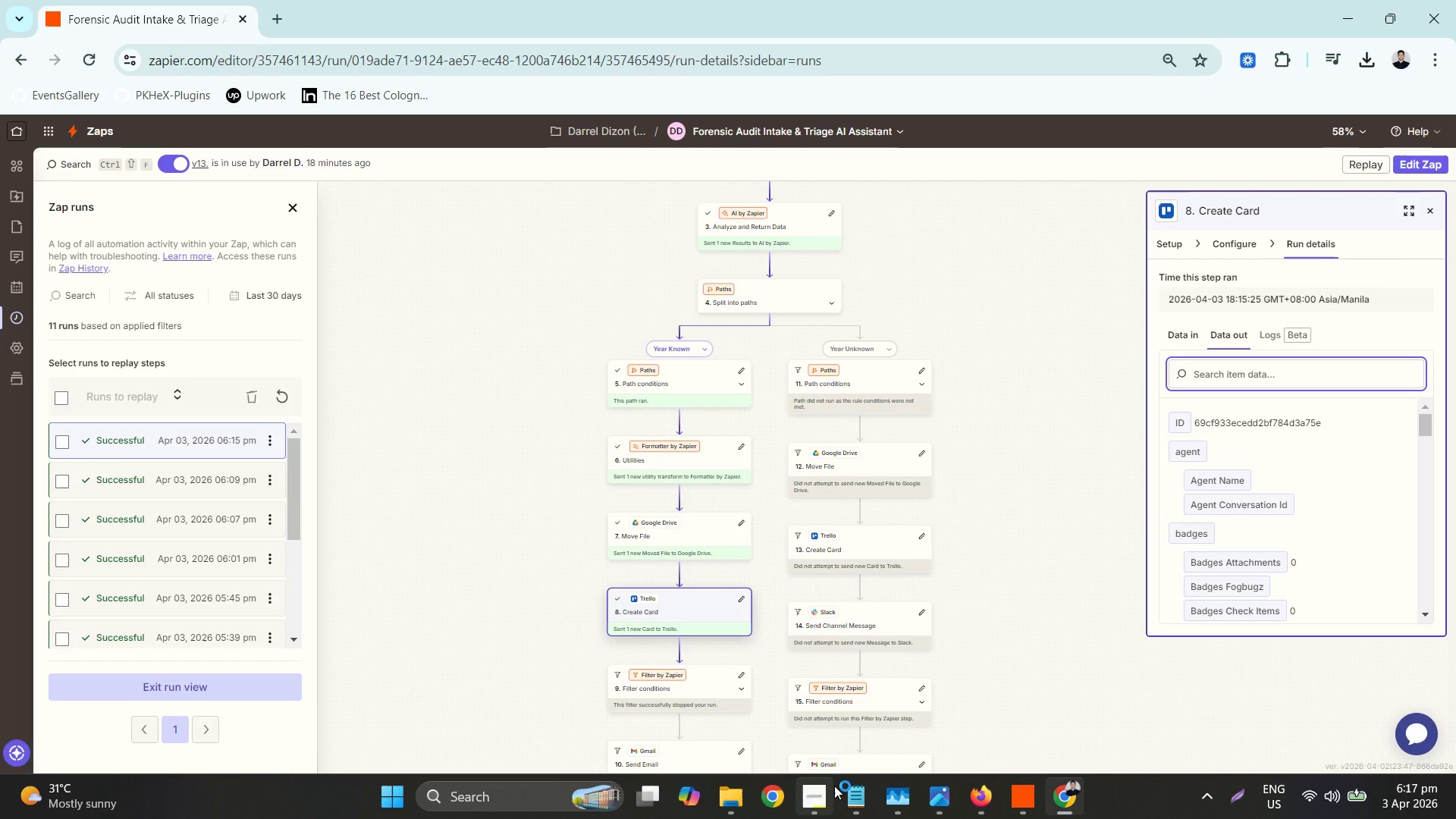 
left_click([723, 800])
 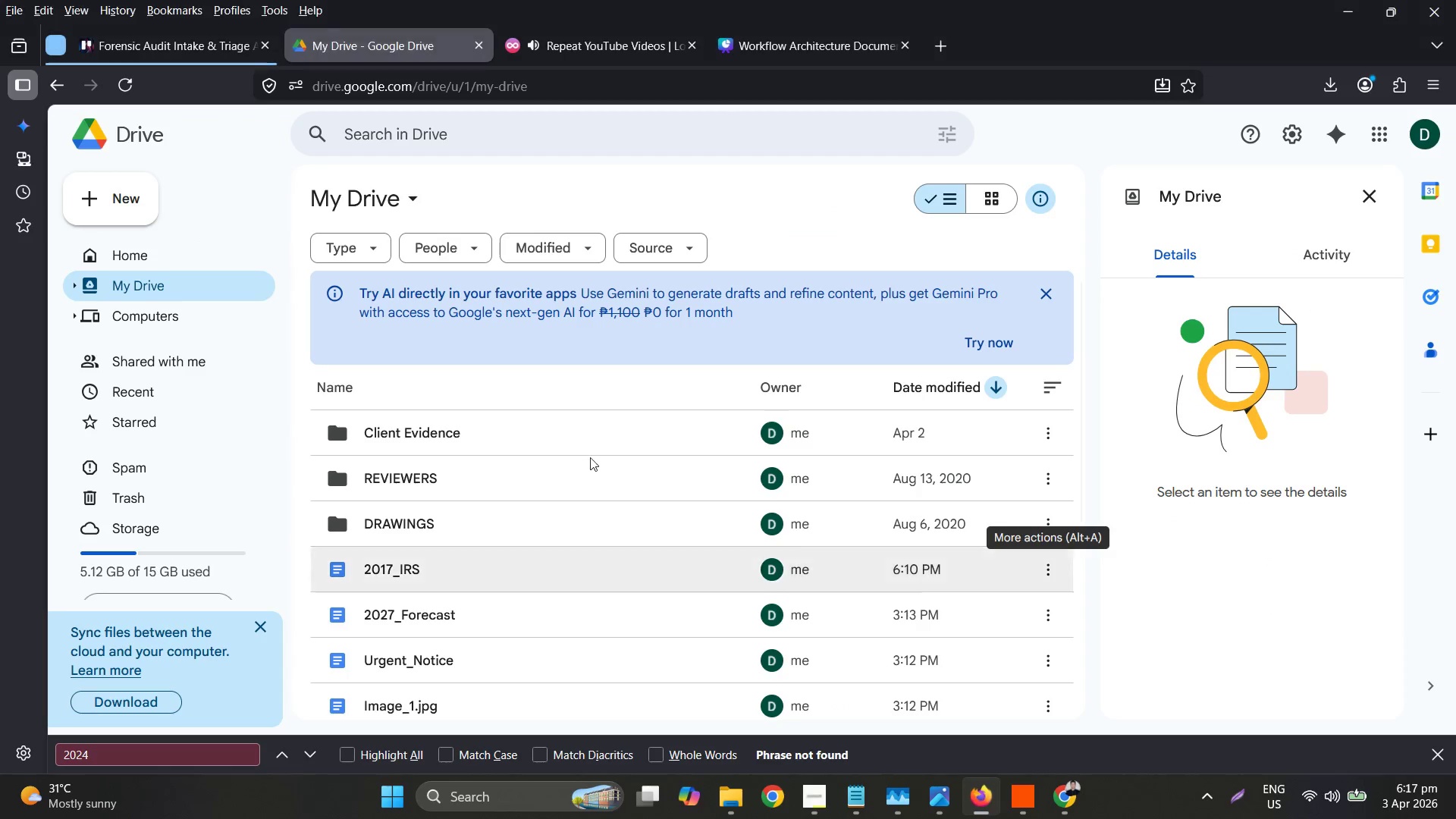 
left_click([207, 50])
 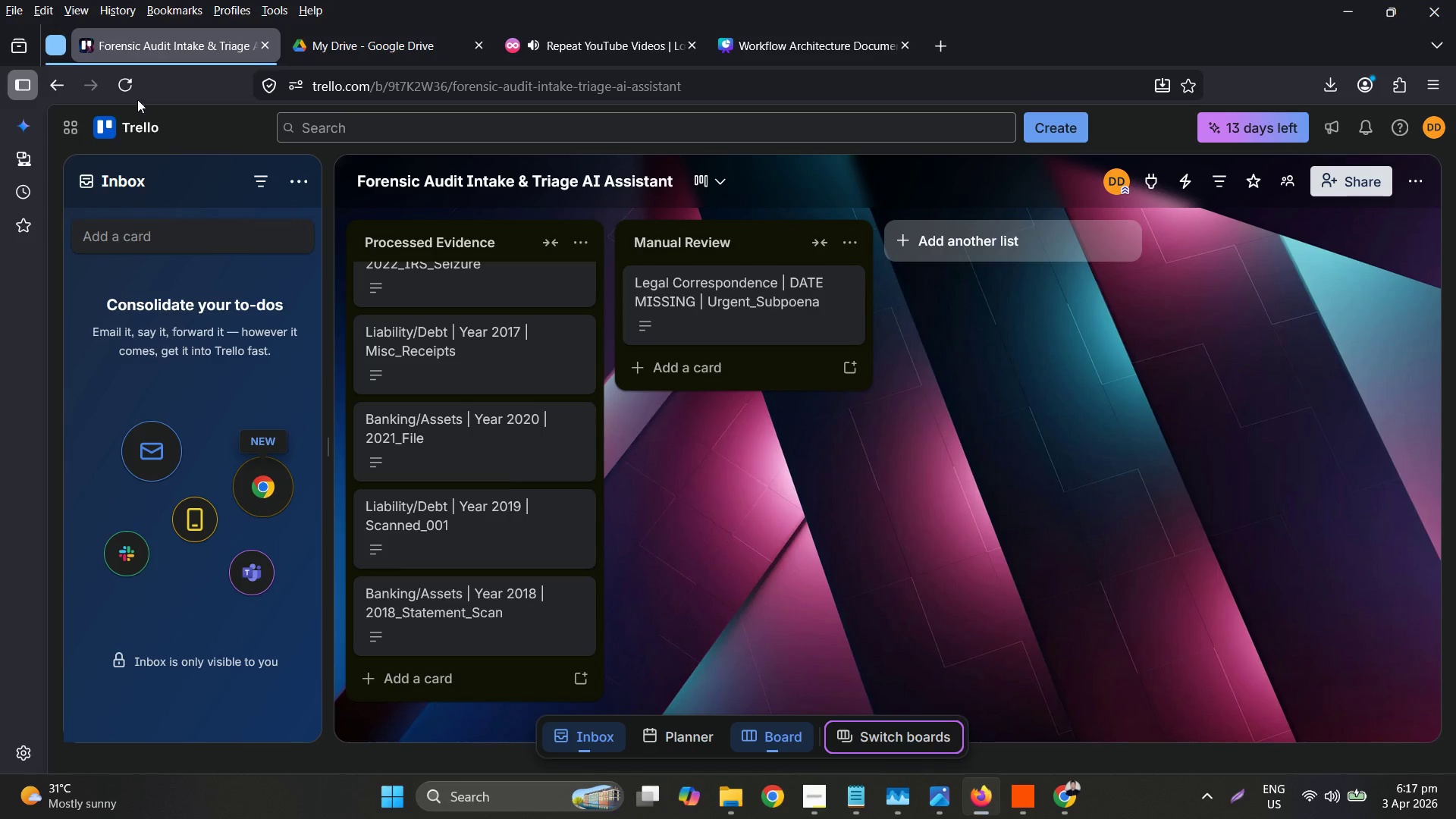 
scroll: coordinate [506, 568], scroll_direction: down, amount: 11.0
 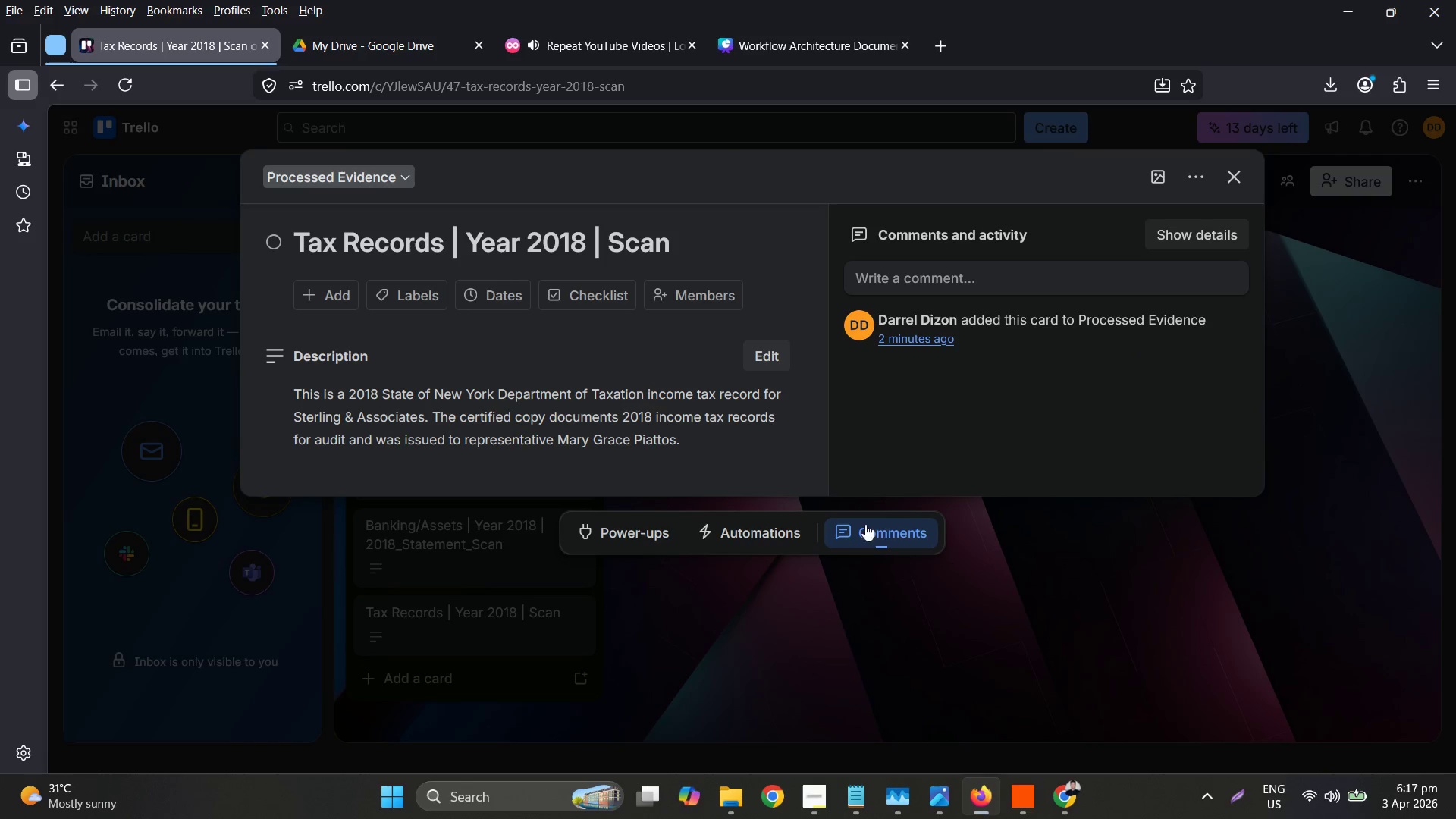 
left_click_drag(start_coordinate=[1330, 14], to_coordinate=[1326, 23])
 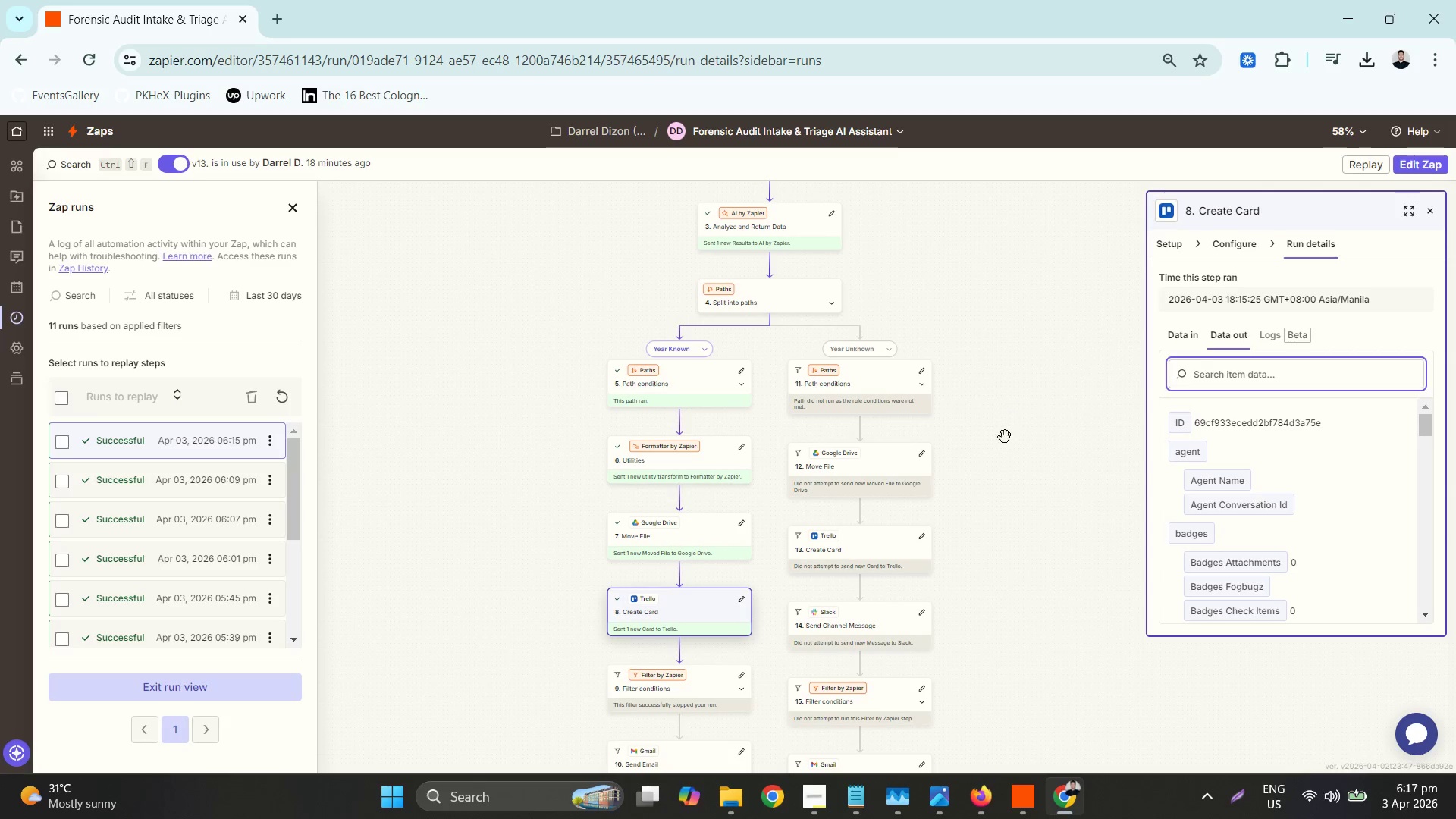 
scroll: coordinate [1018, 447], scroll_direction: down, amount: 2.0
 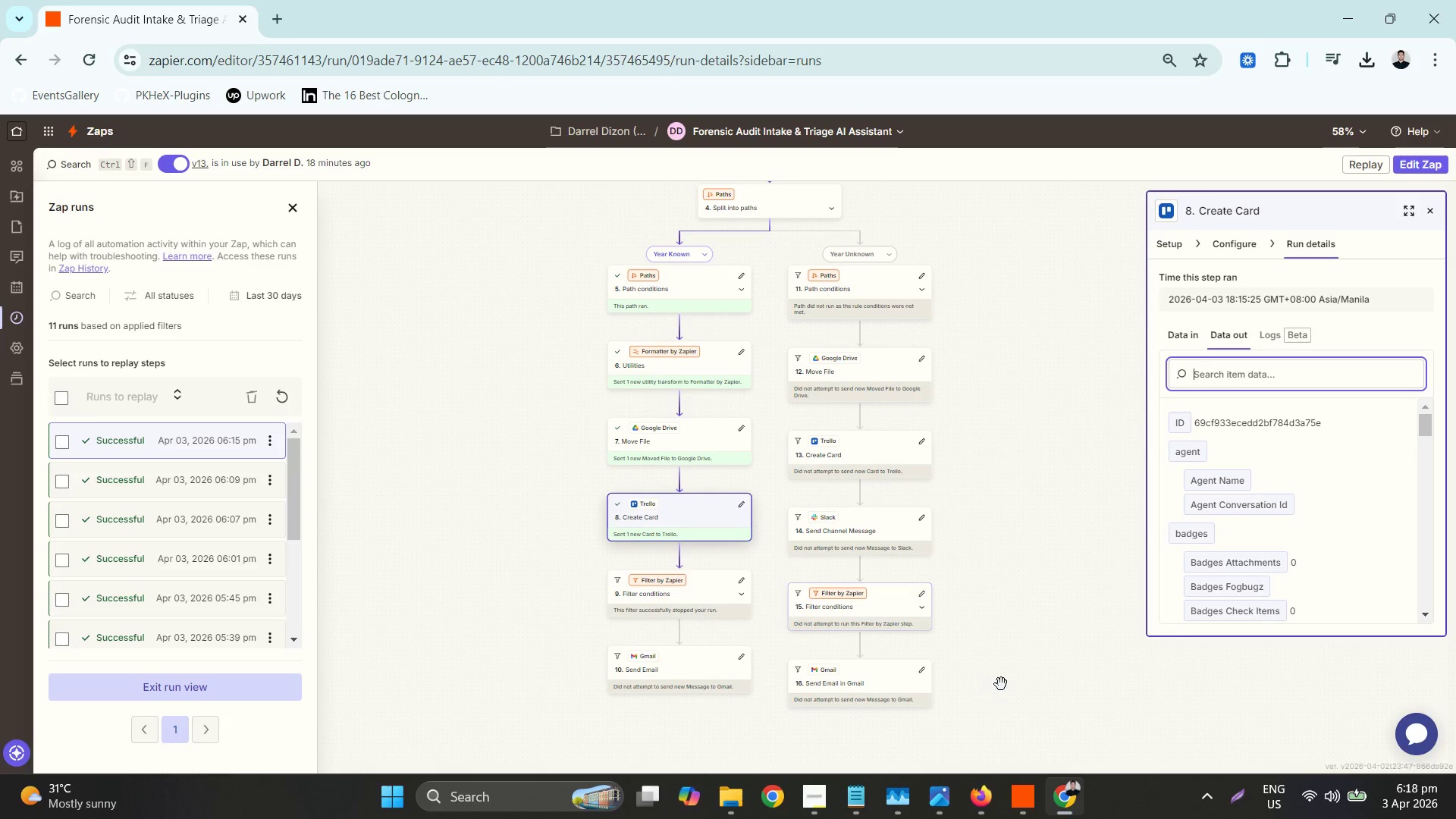 
left_click([729, 794])
 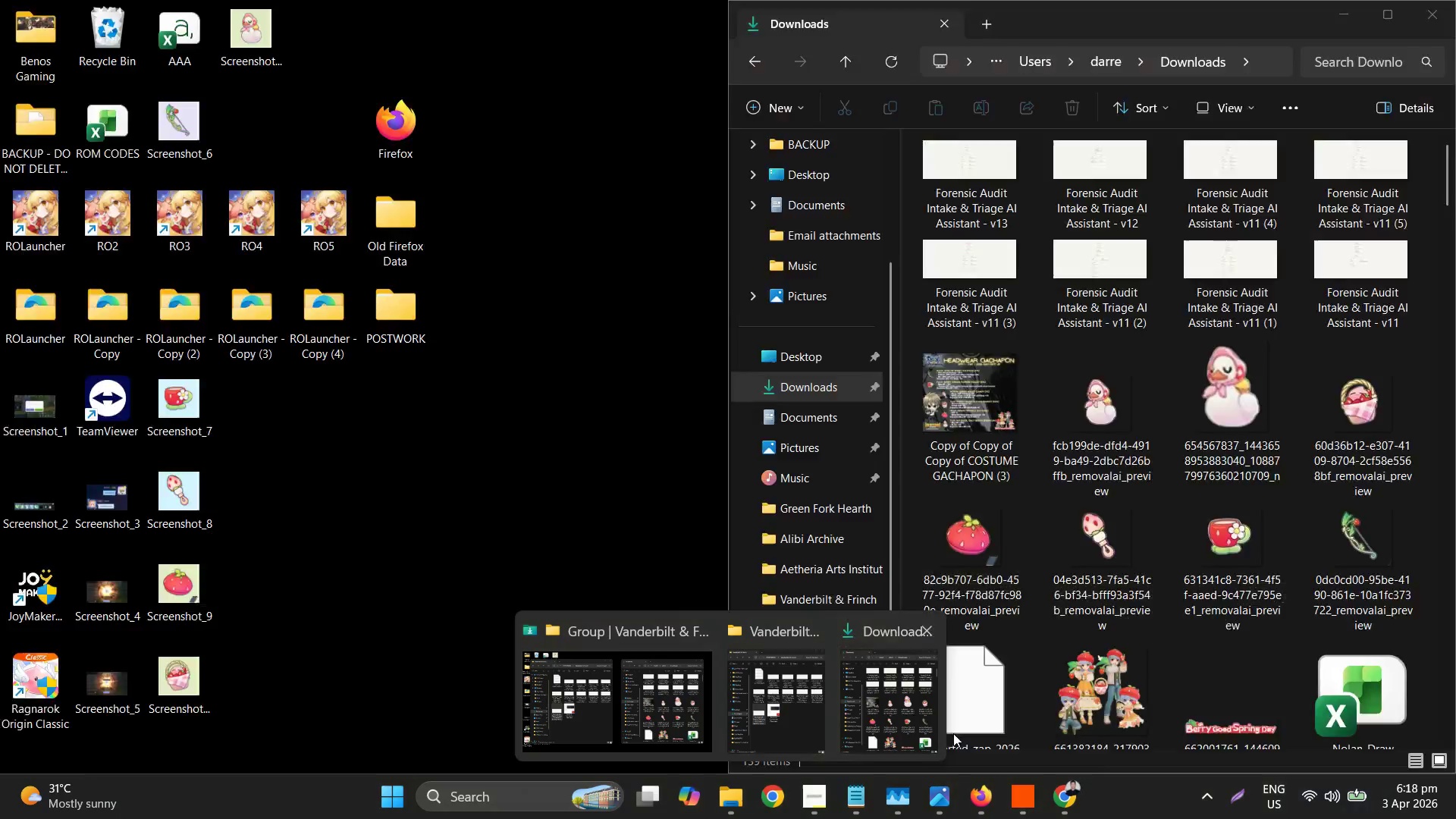 
wait(7.22)
 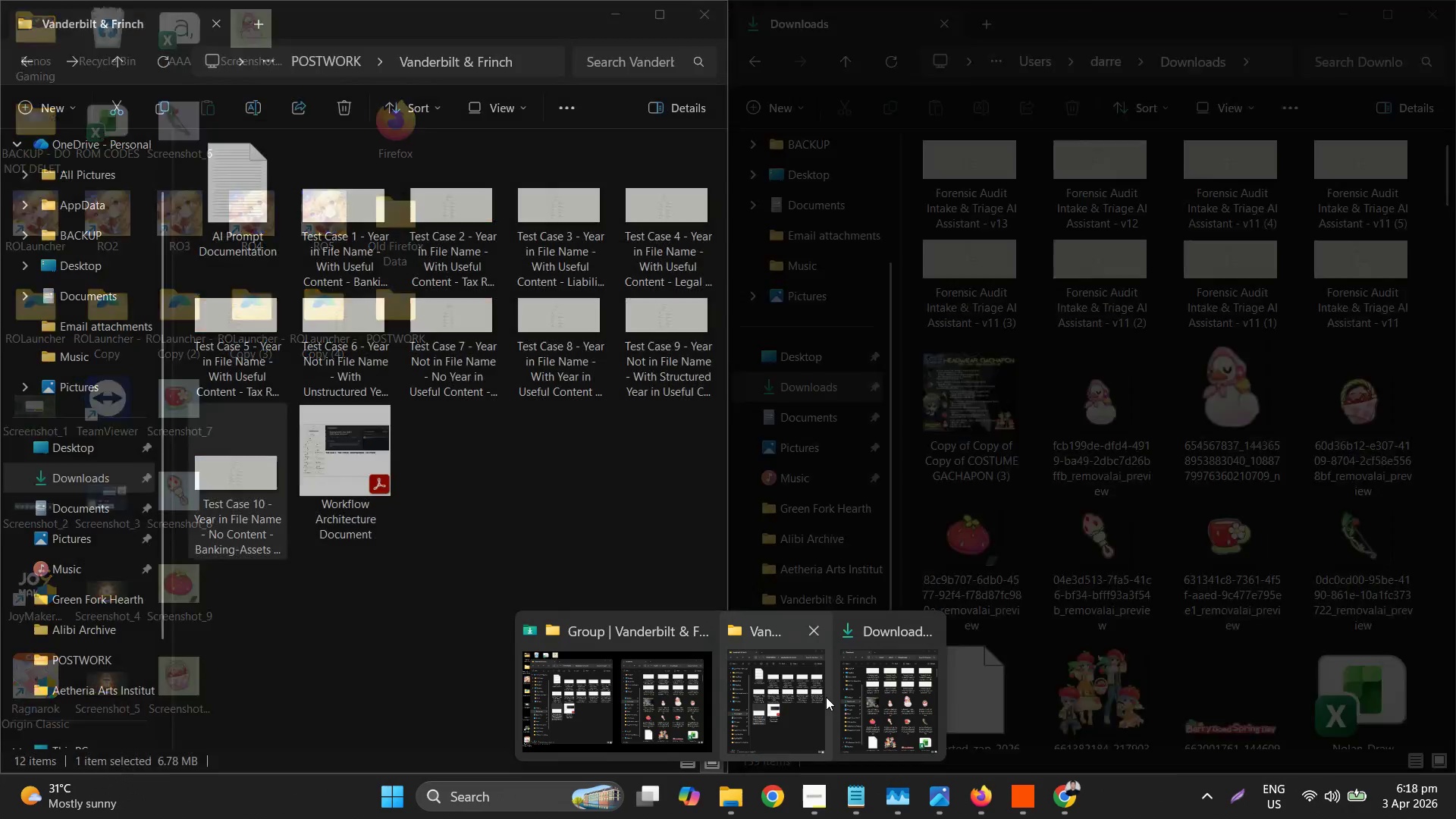 
left_click([979, 795])
 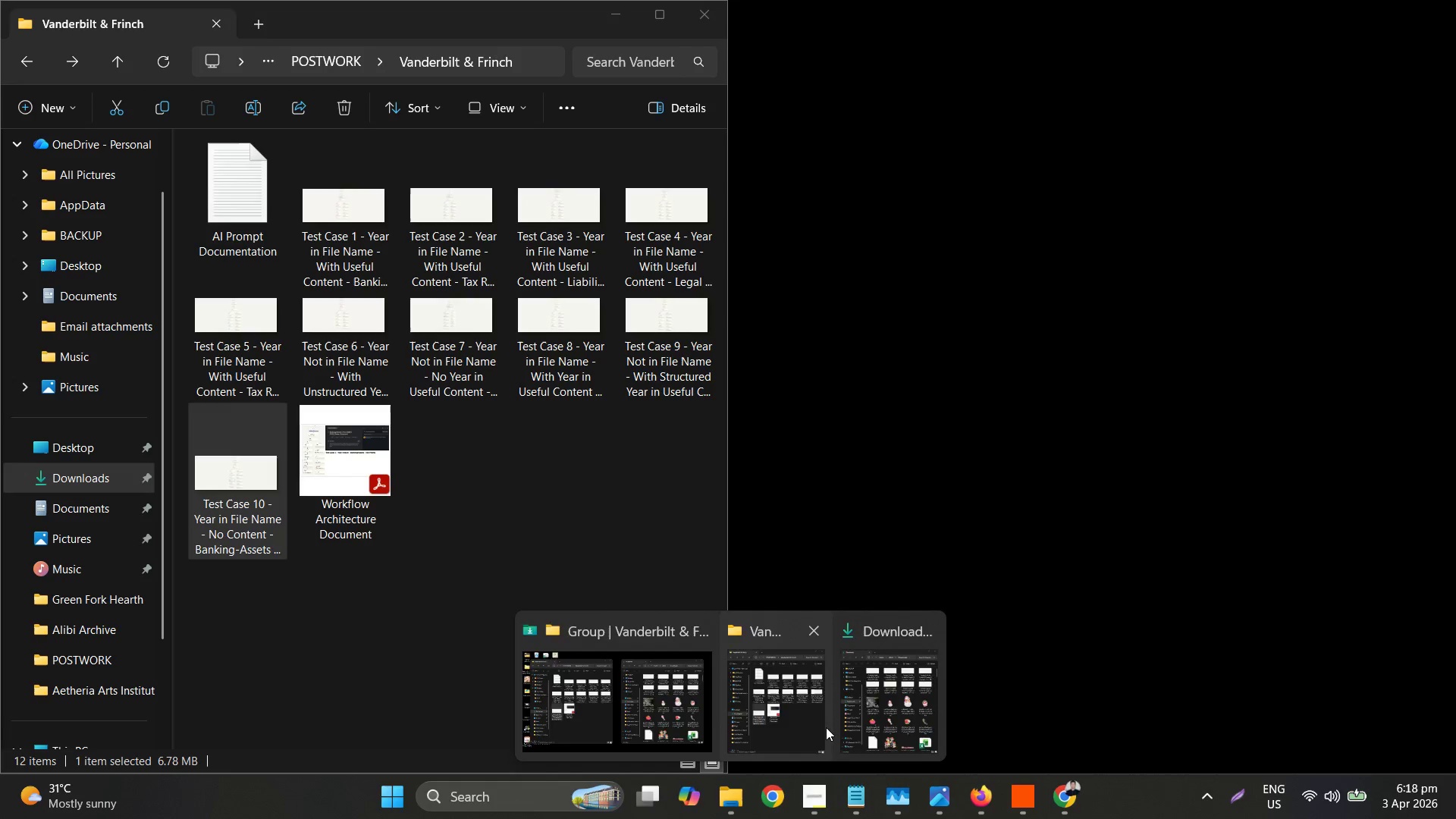 
left_click([445, 231])
 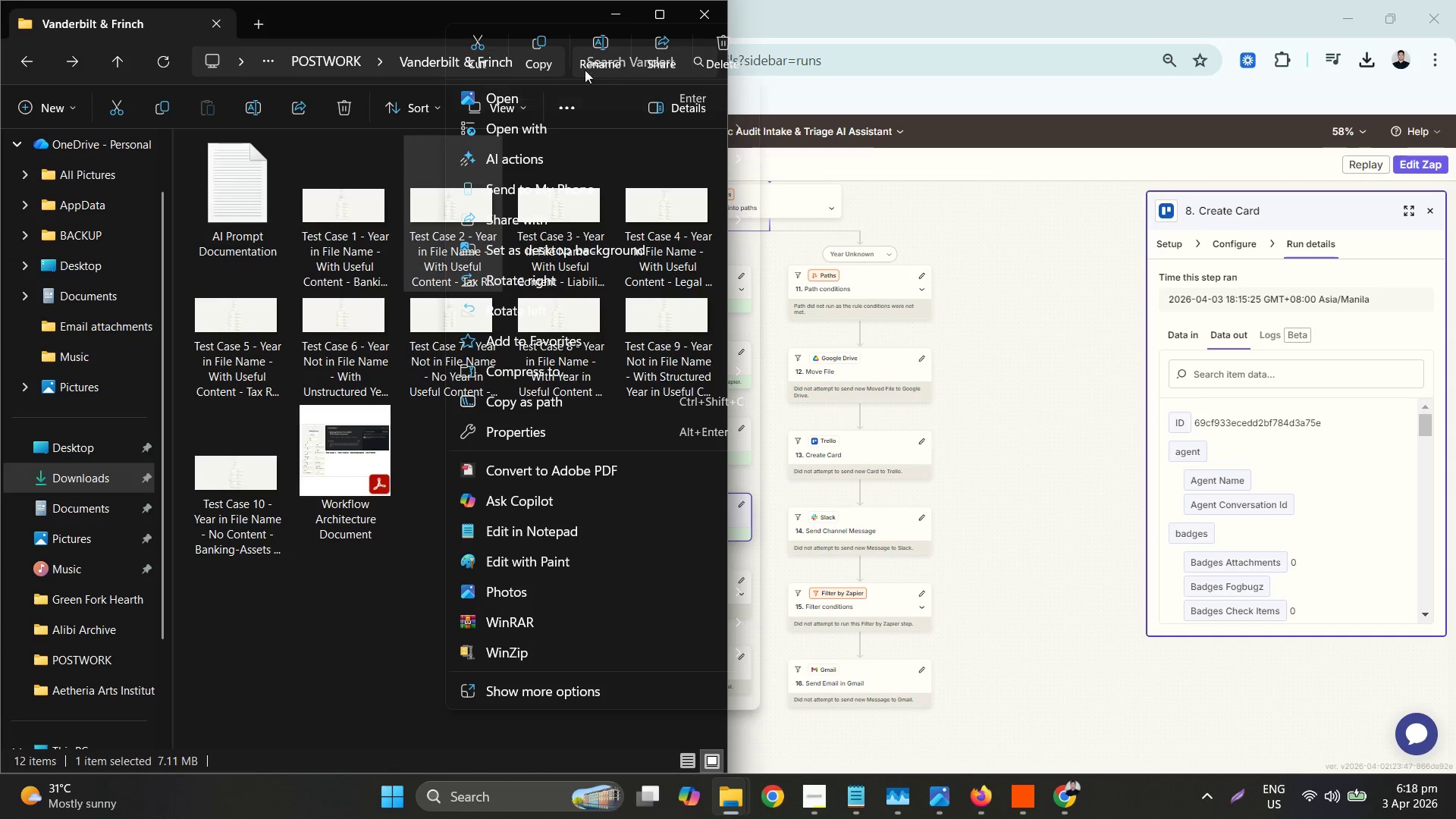 
key(Control+C)
 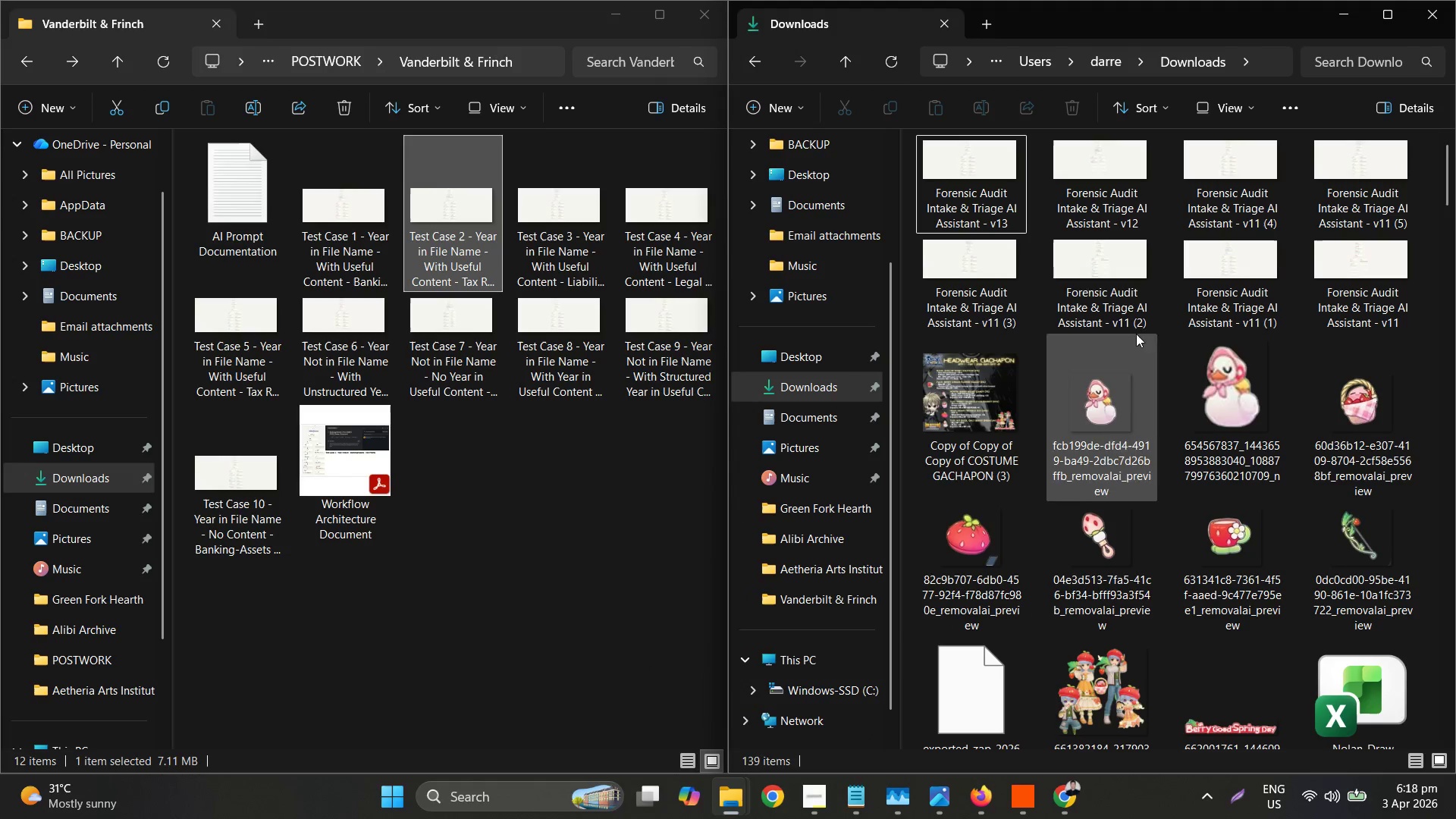 
left_click([949, 209])
 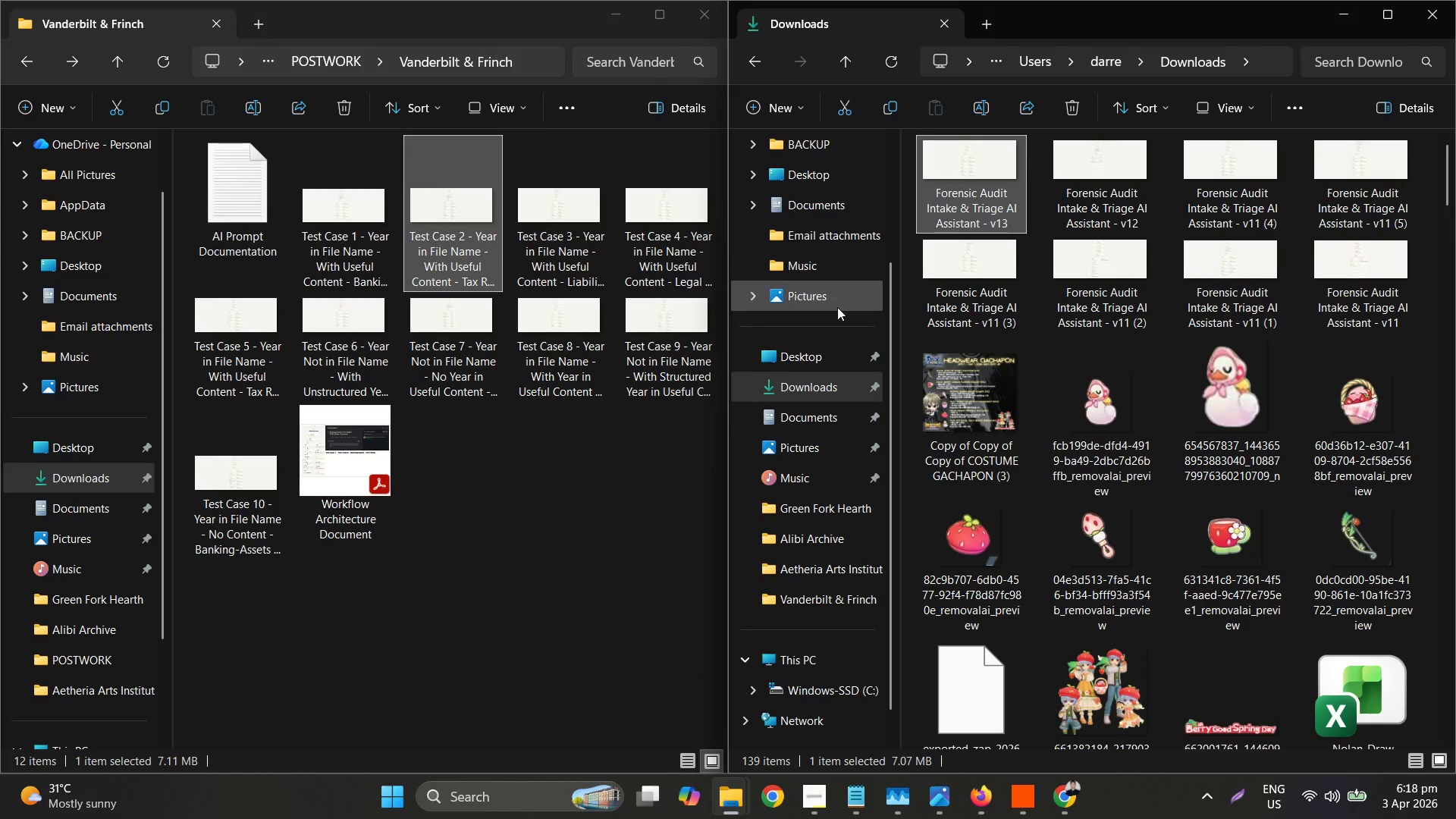 
left_click([829, 391])
 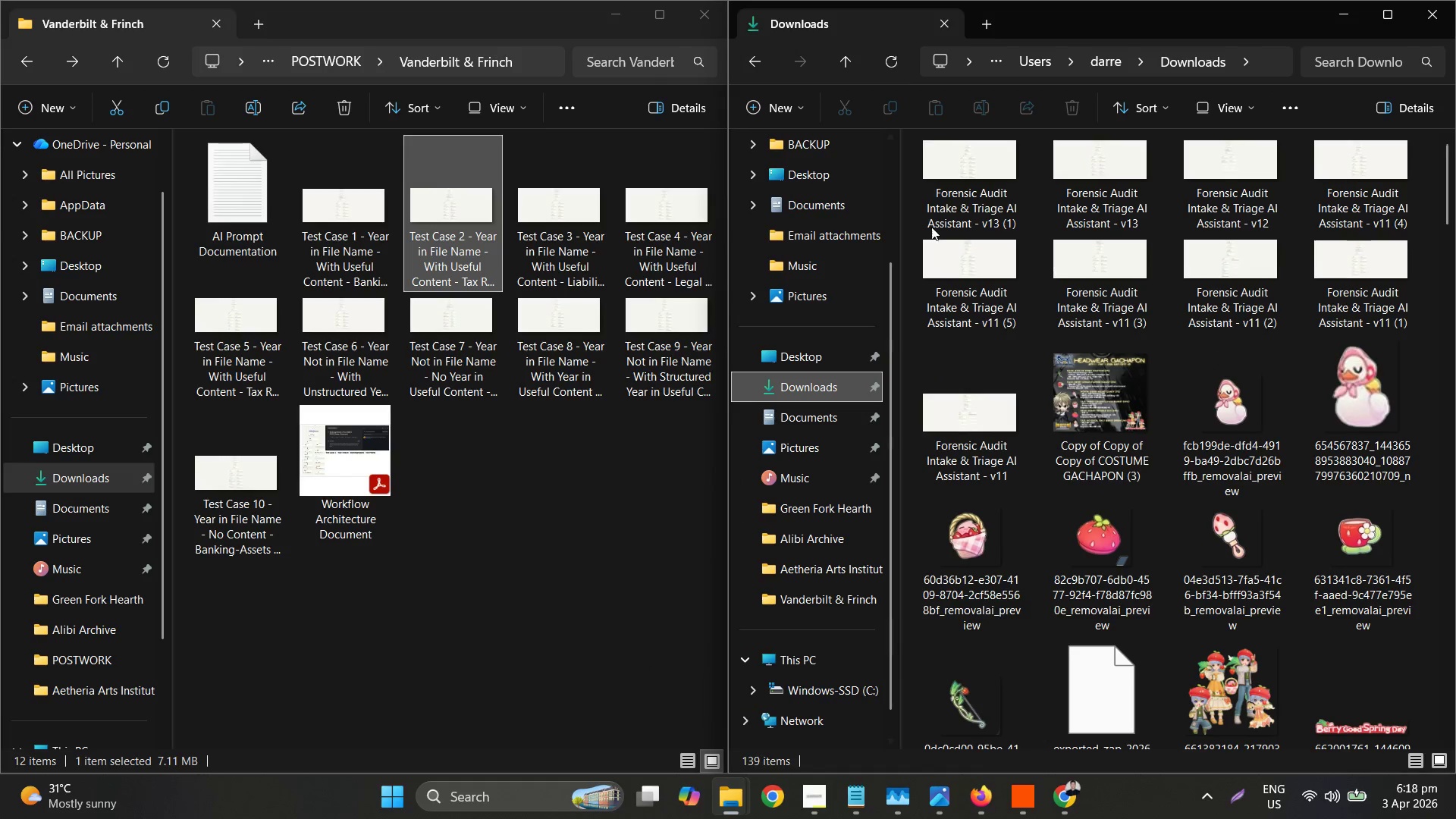 
left_click([988, 174])
 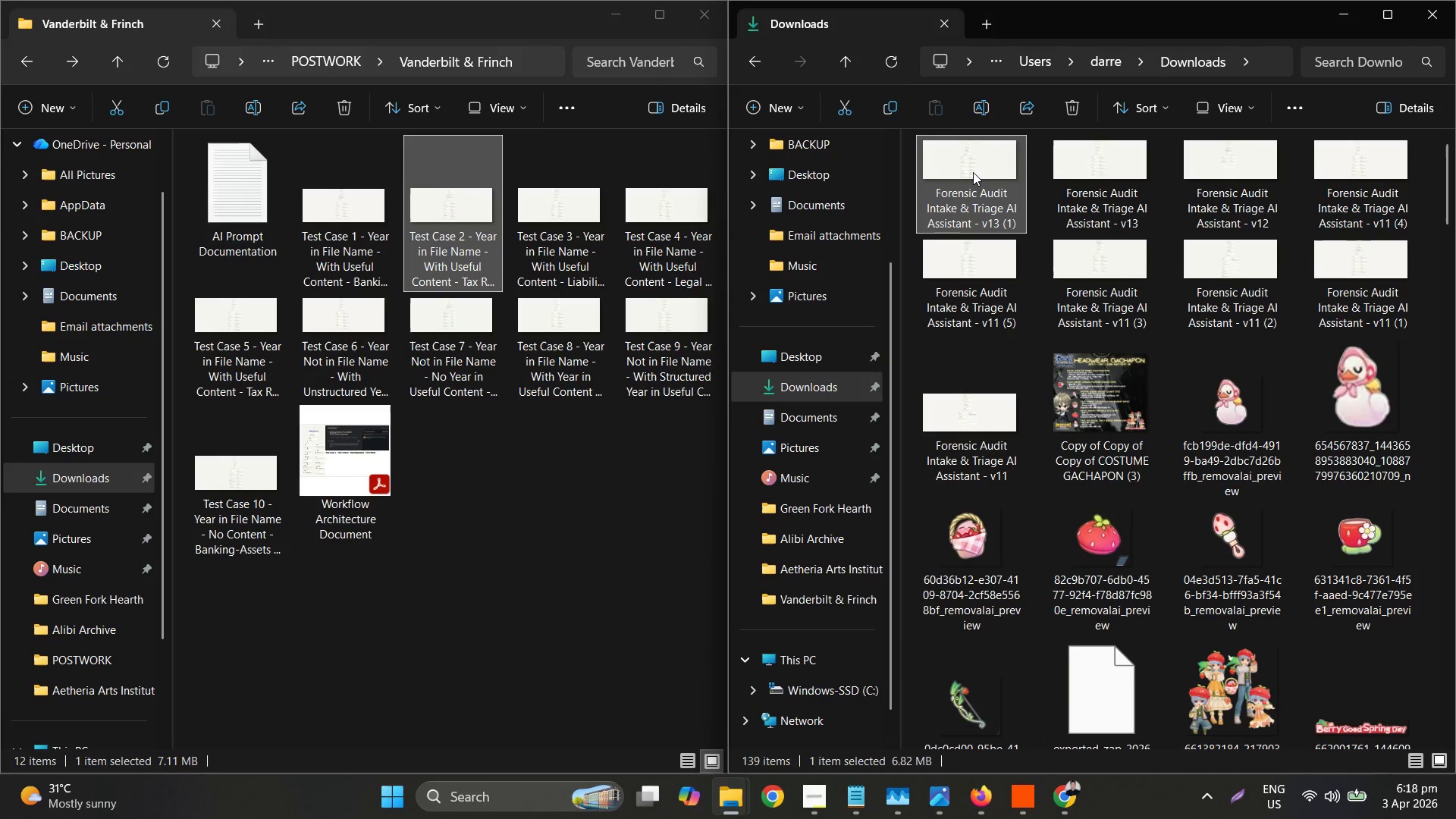 
left_click_drag(start_coordinate=[973, 170], to_coordinate=[556, 482])
 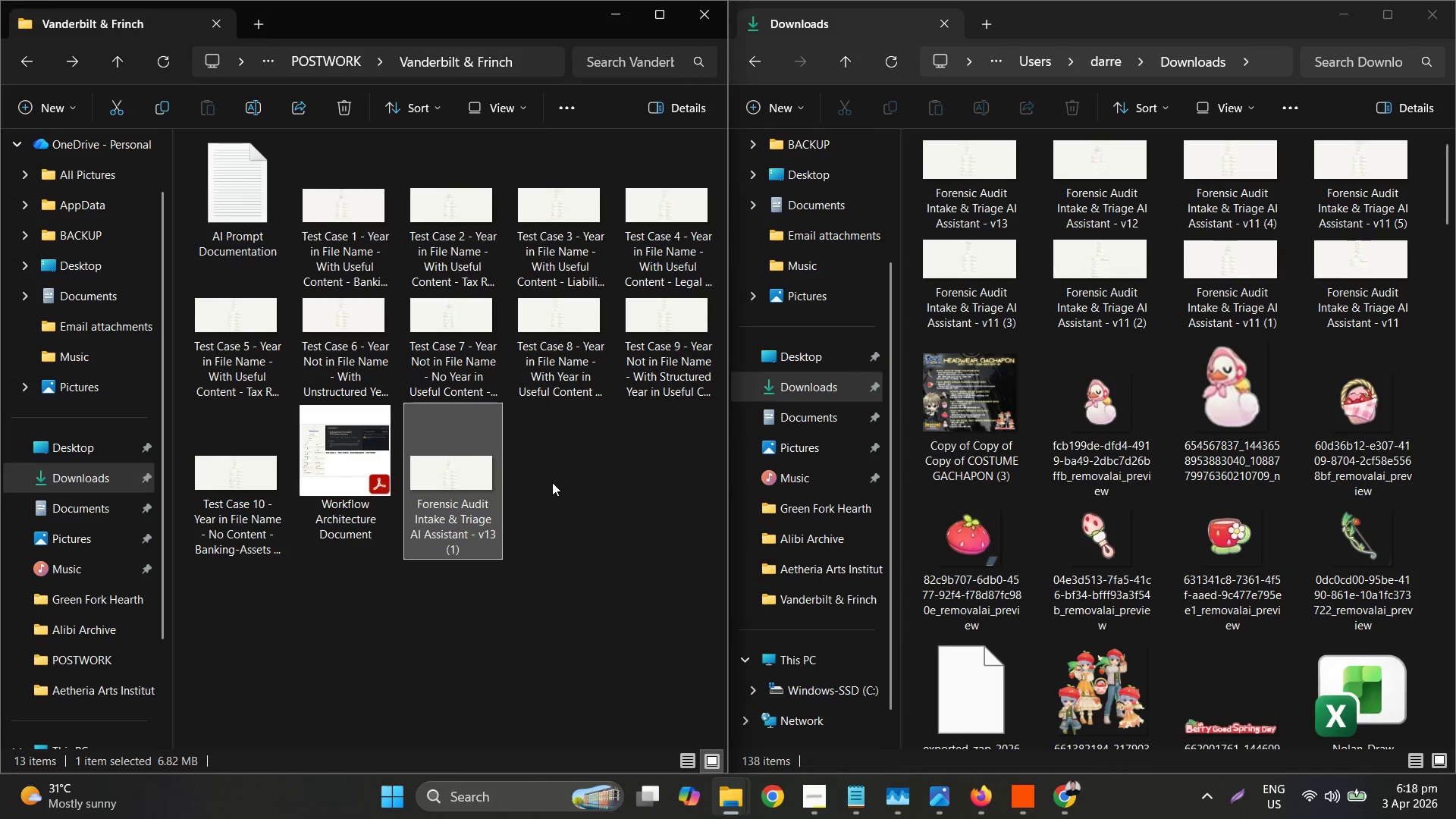 
right_click([504, 463])
 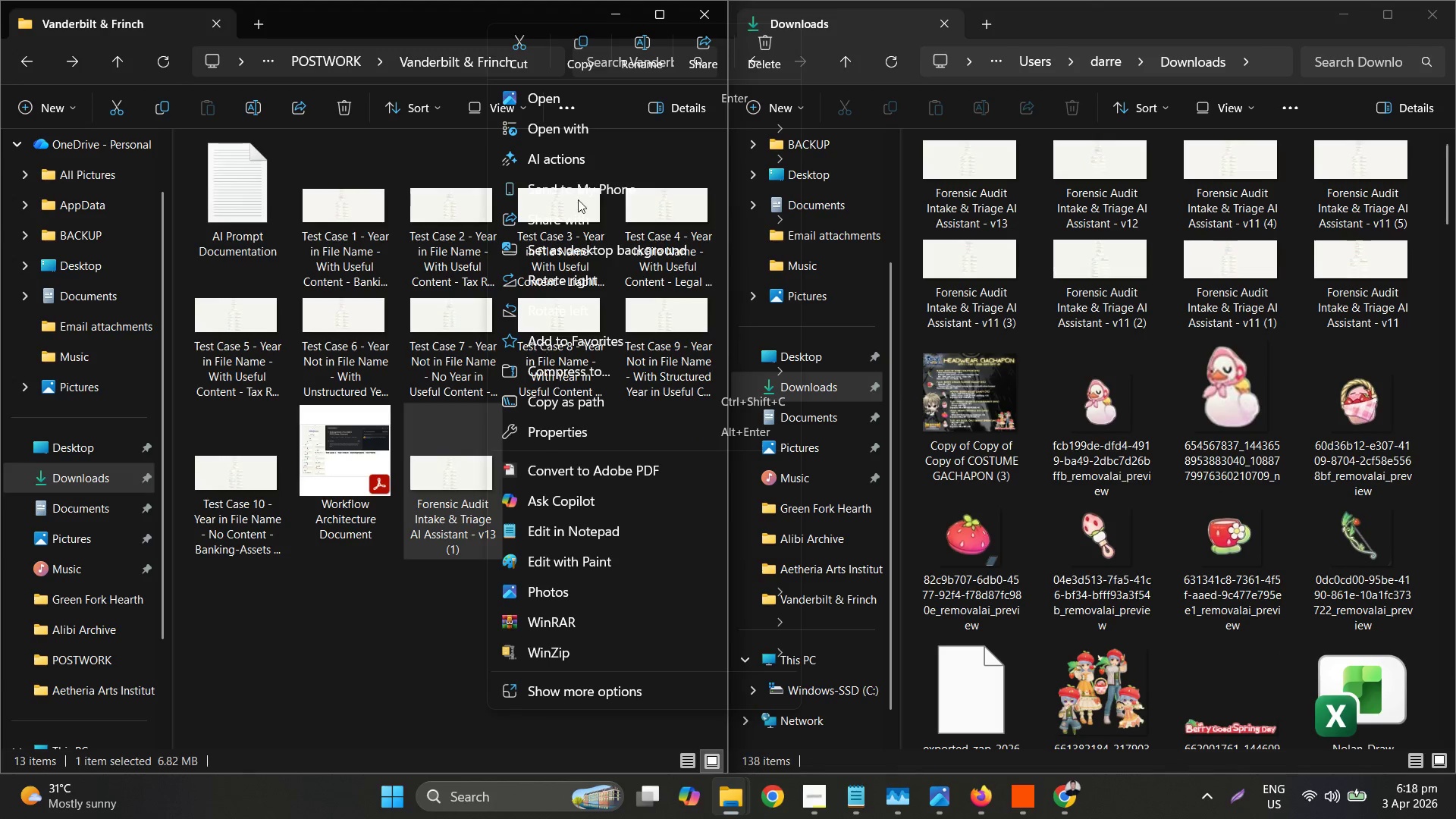 
left_click([640, 58])
 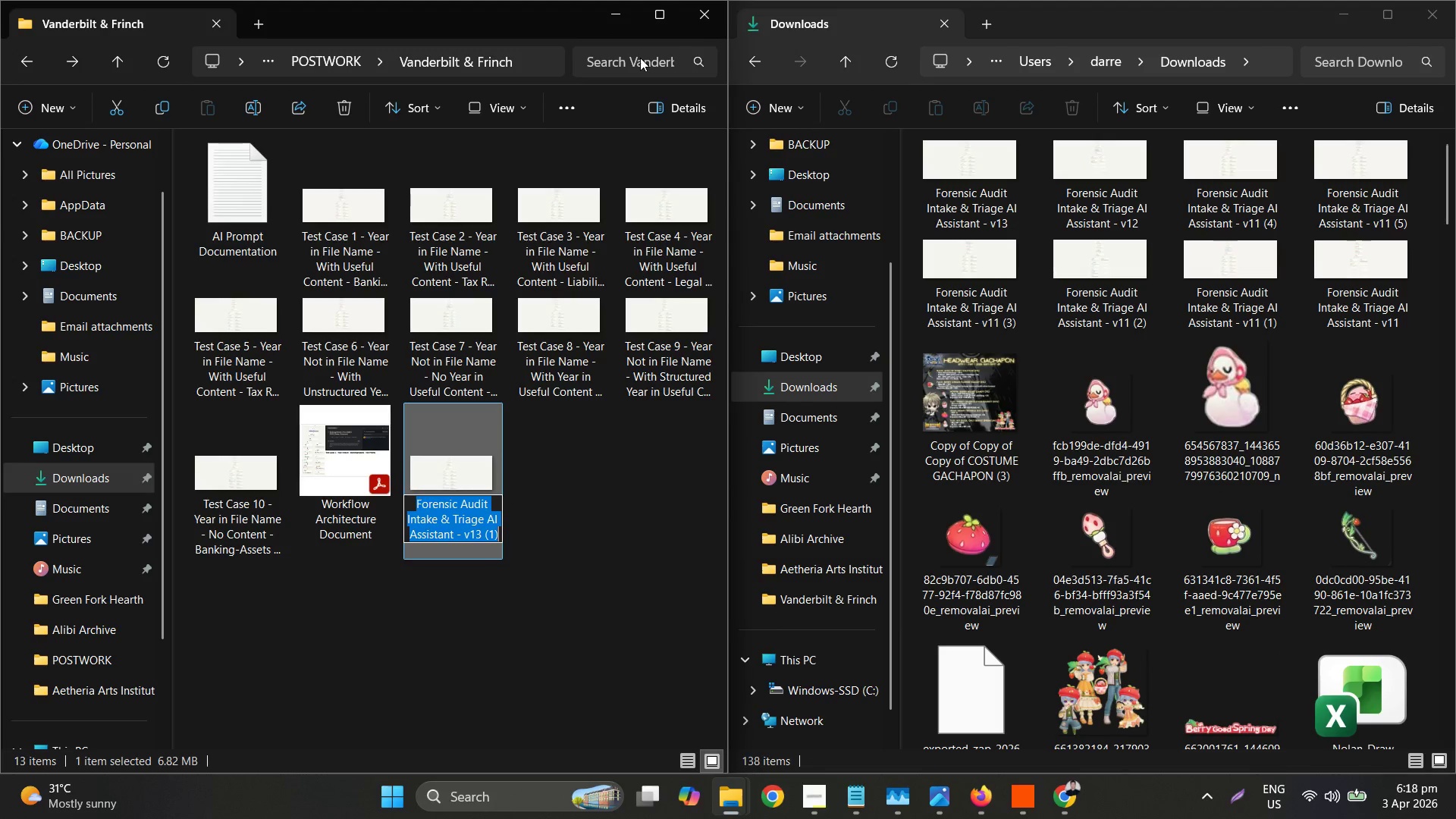 
key(Control+V)
 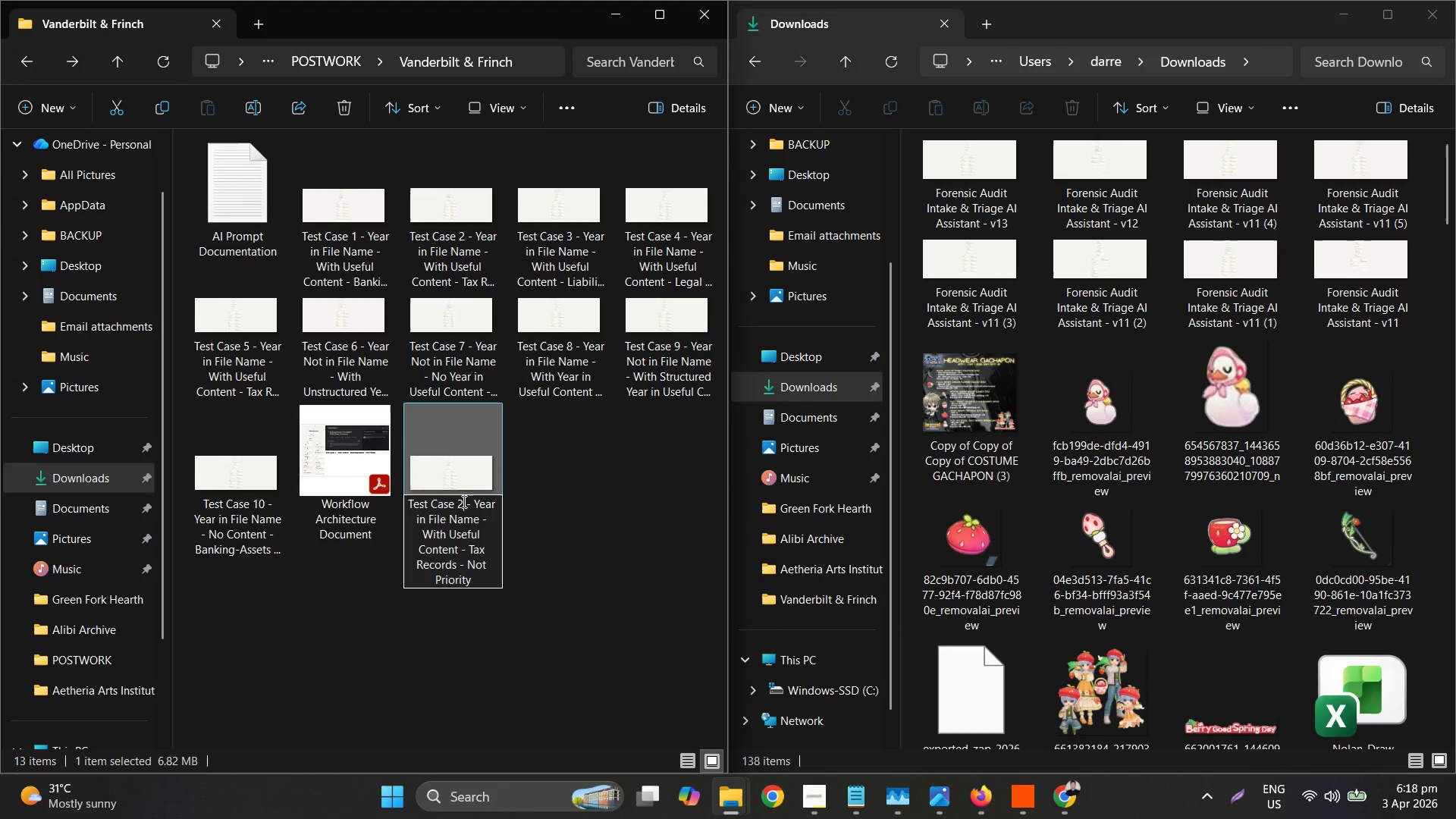 
type(11)
 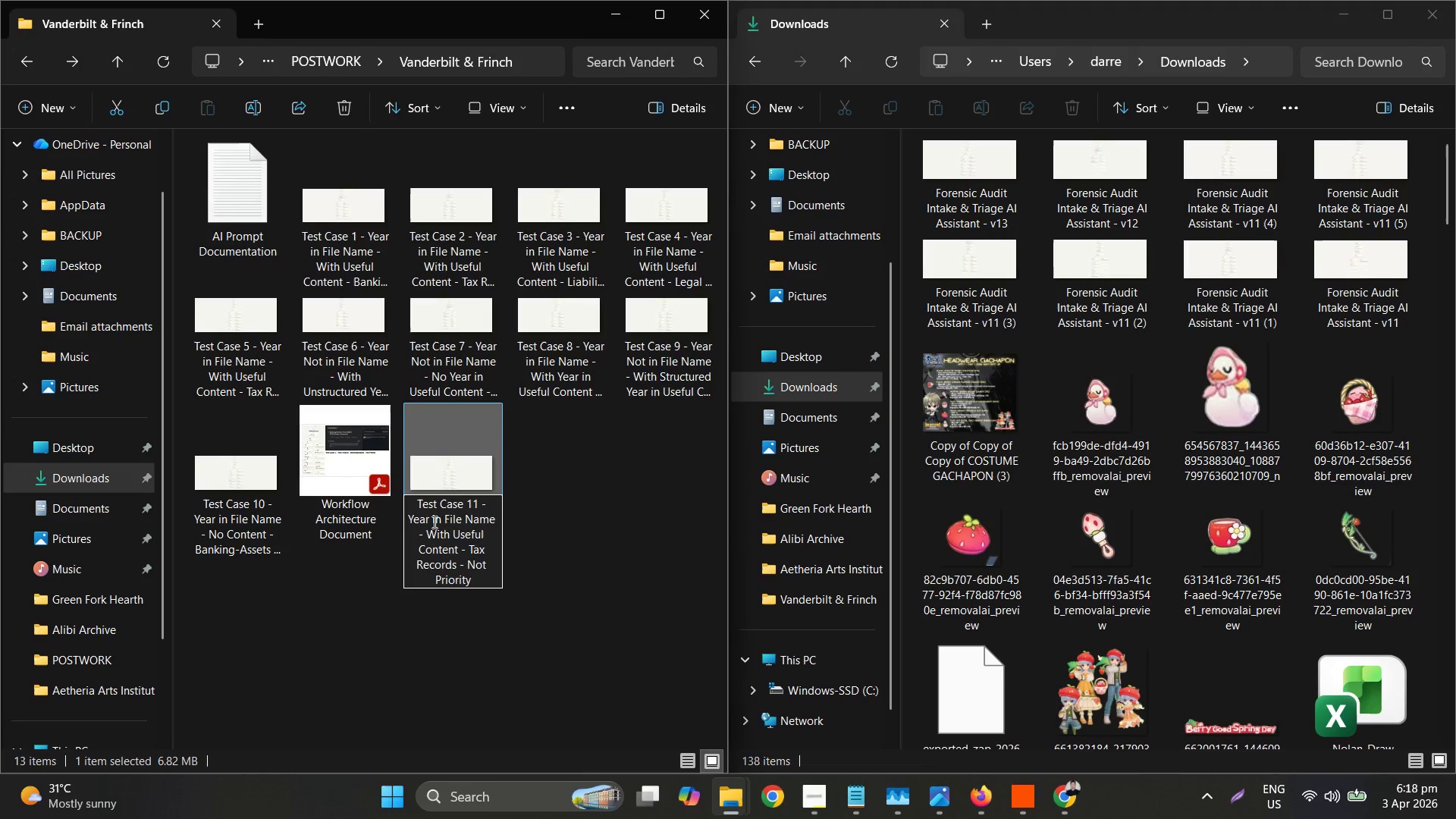 
left_click([431, 519])
 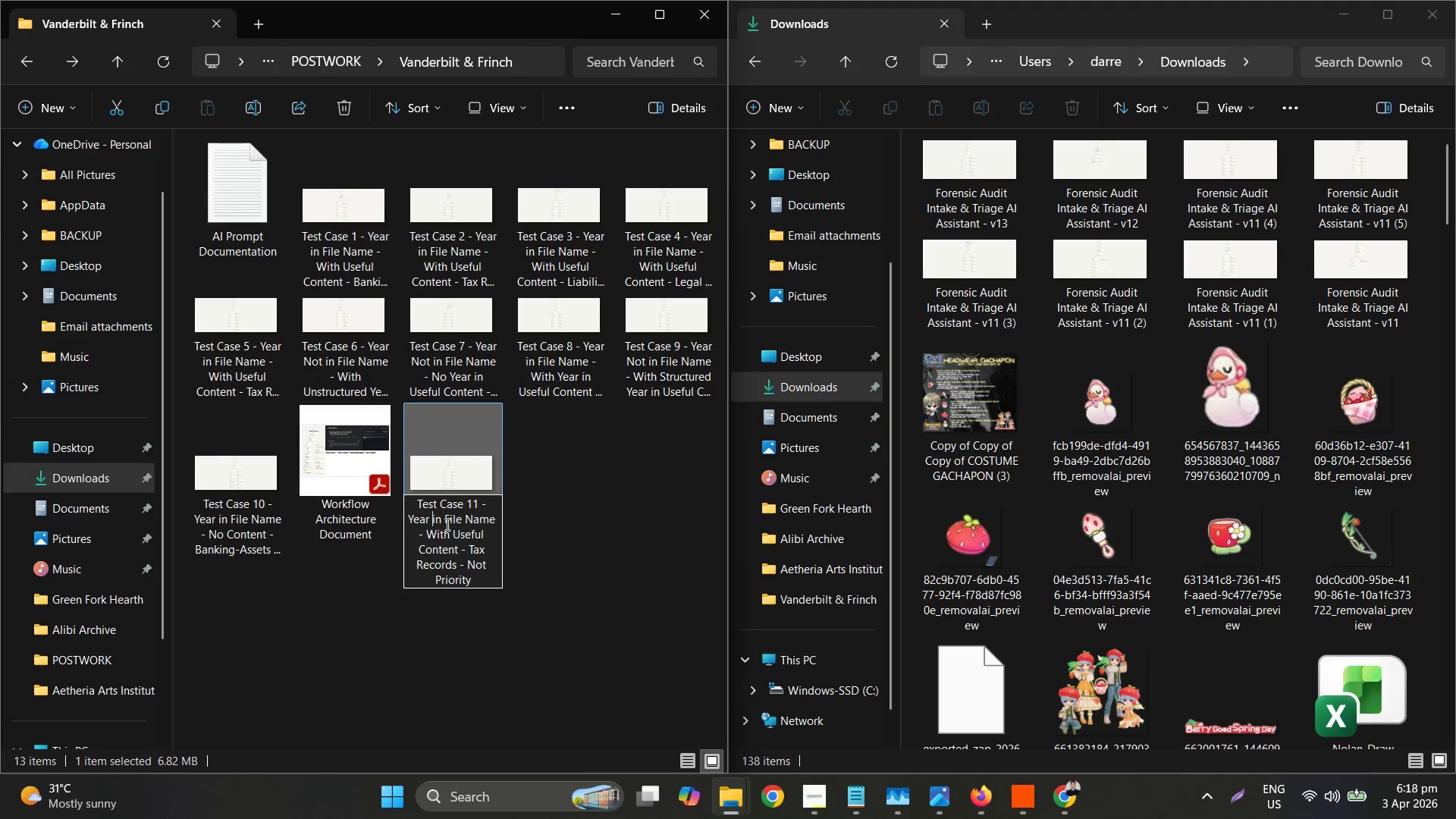 
type(Not )
 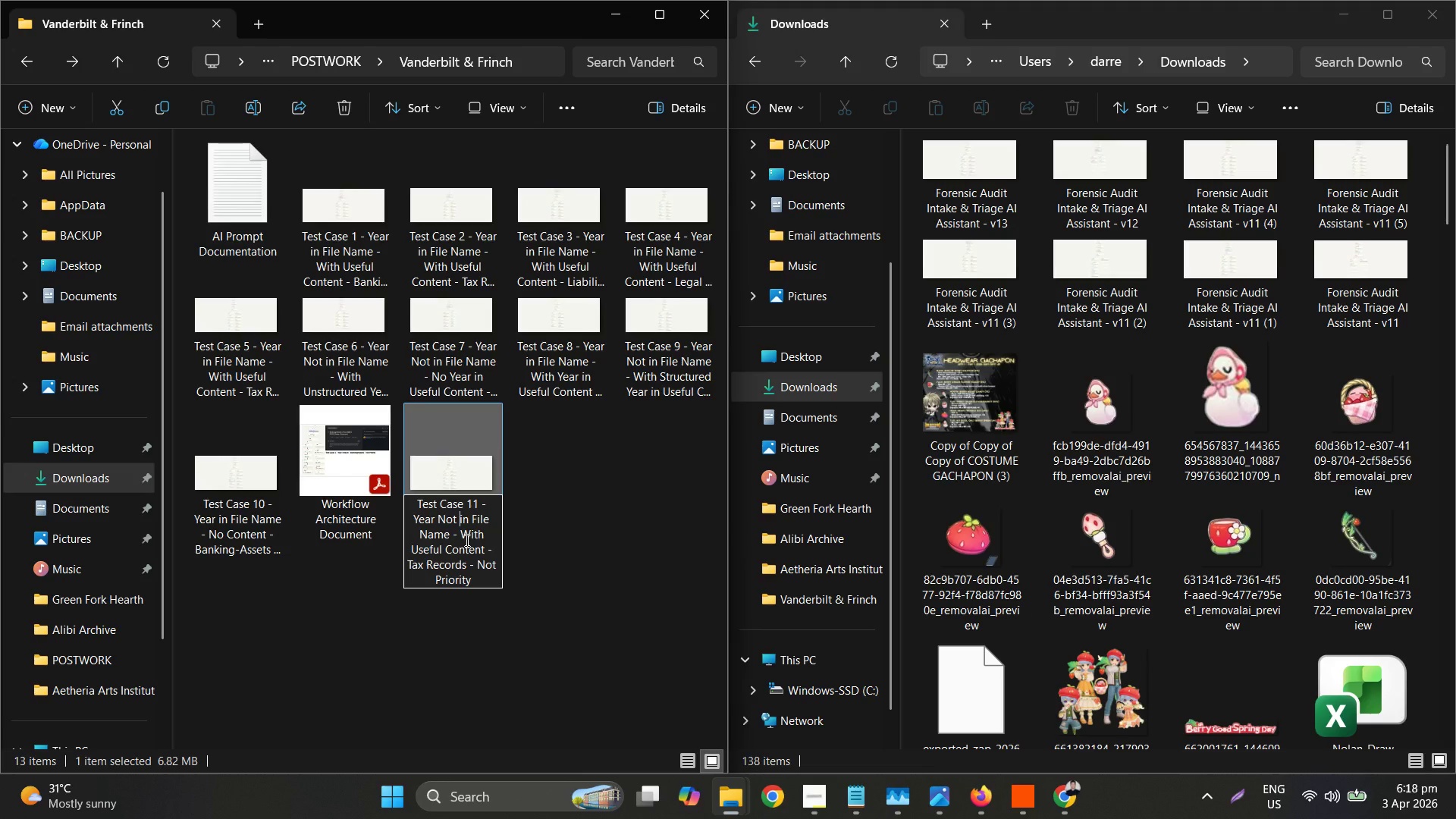 
left_click([484, 536])
 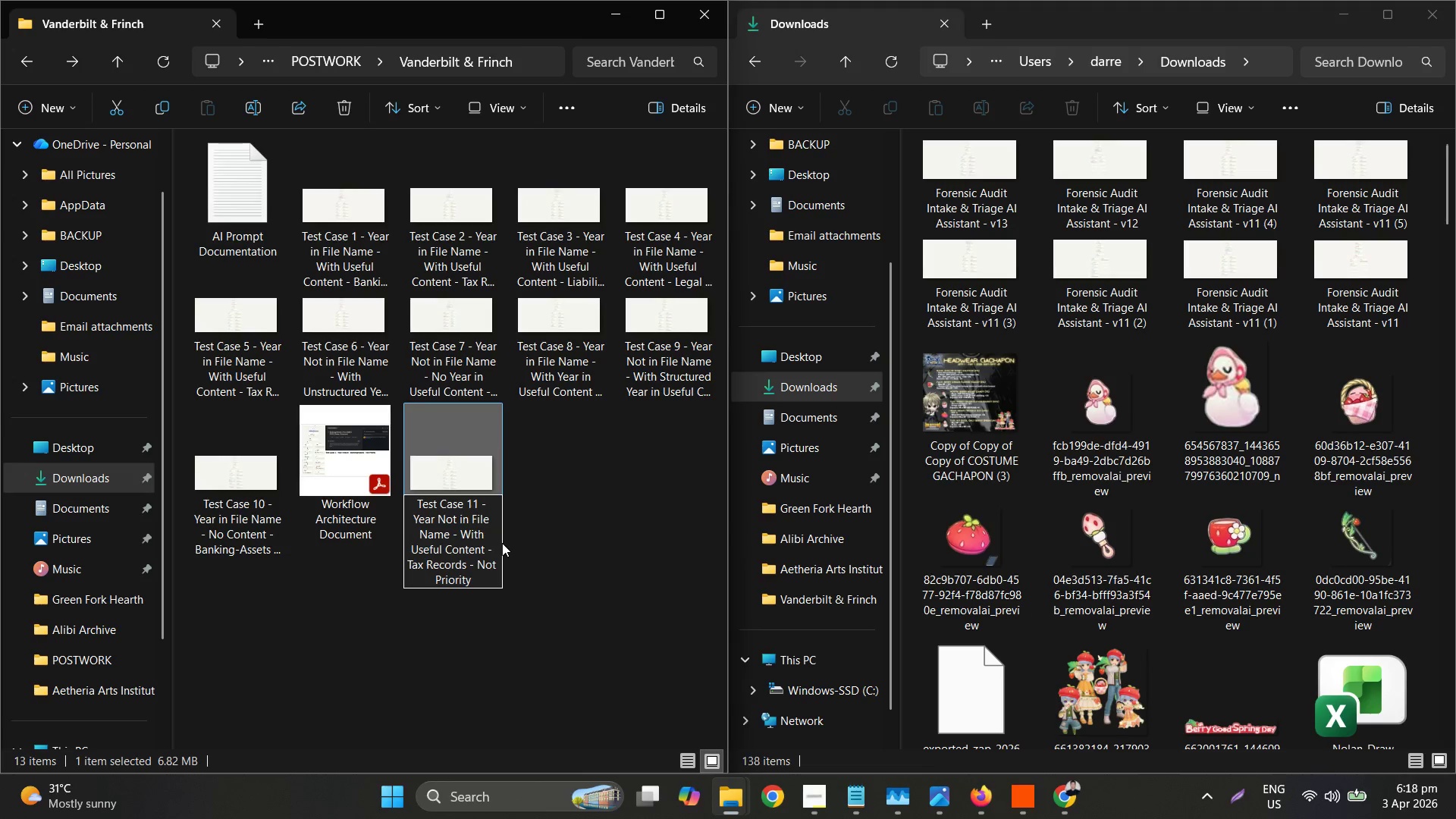 
type( year in )
key(Backspace)
 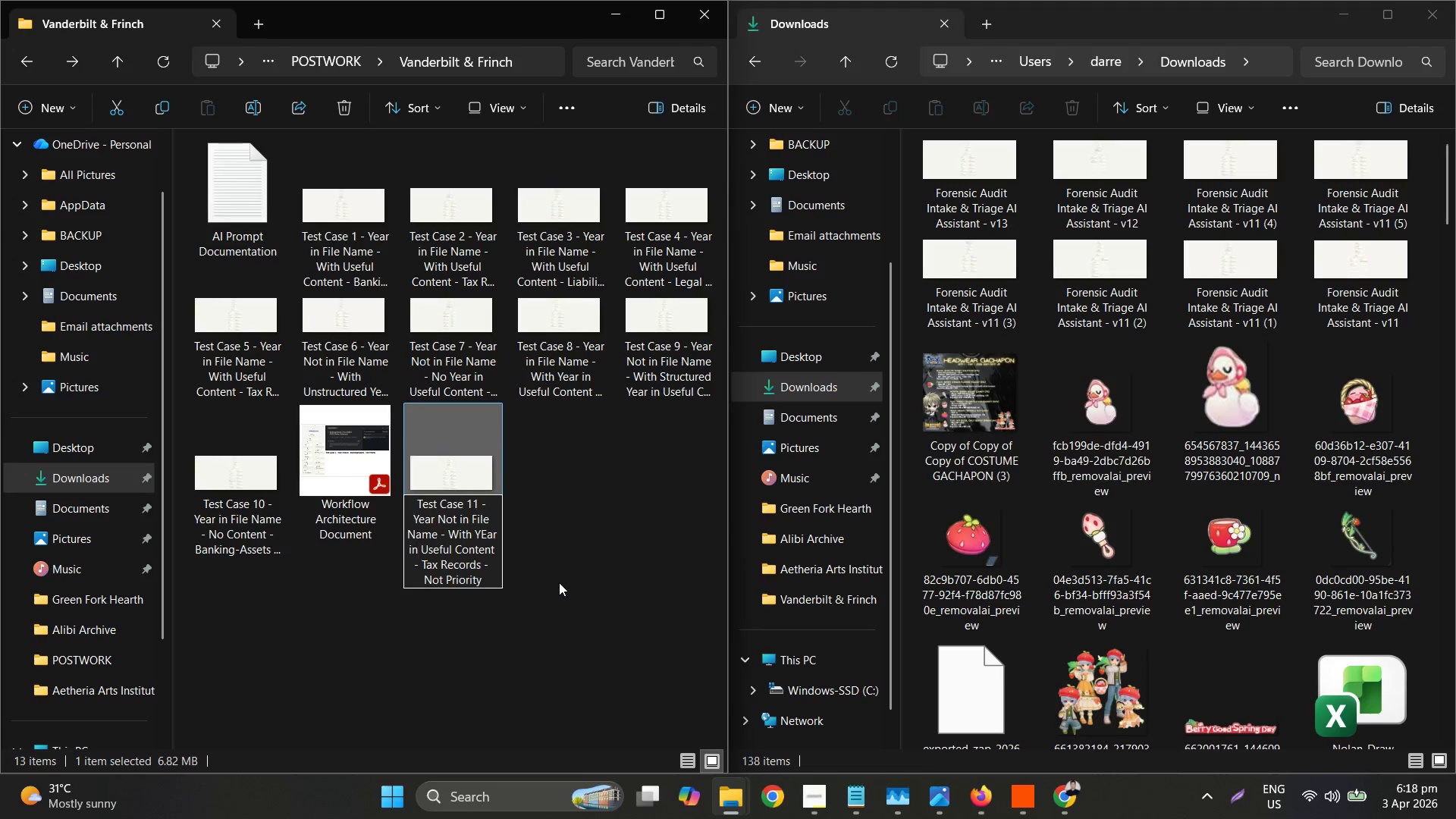 
left_click([560, 582])
 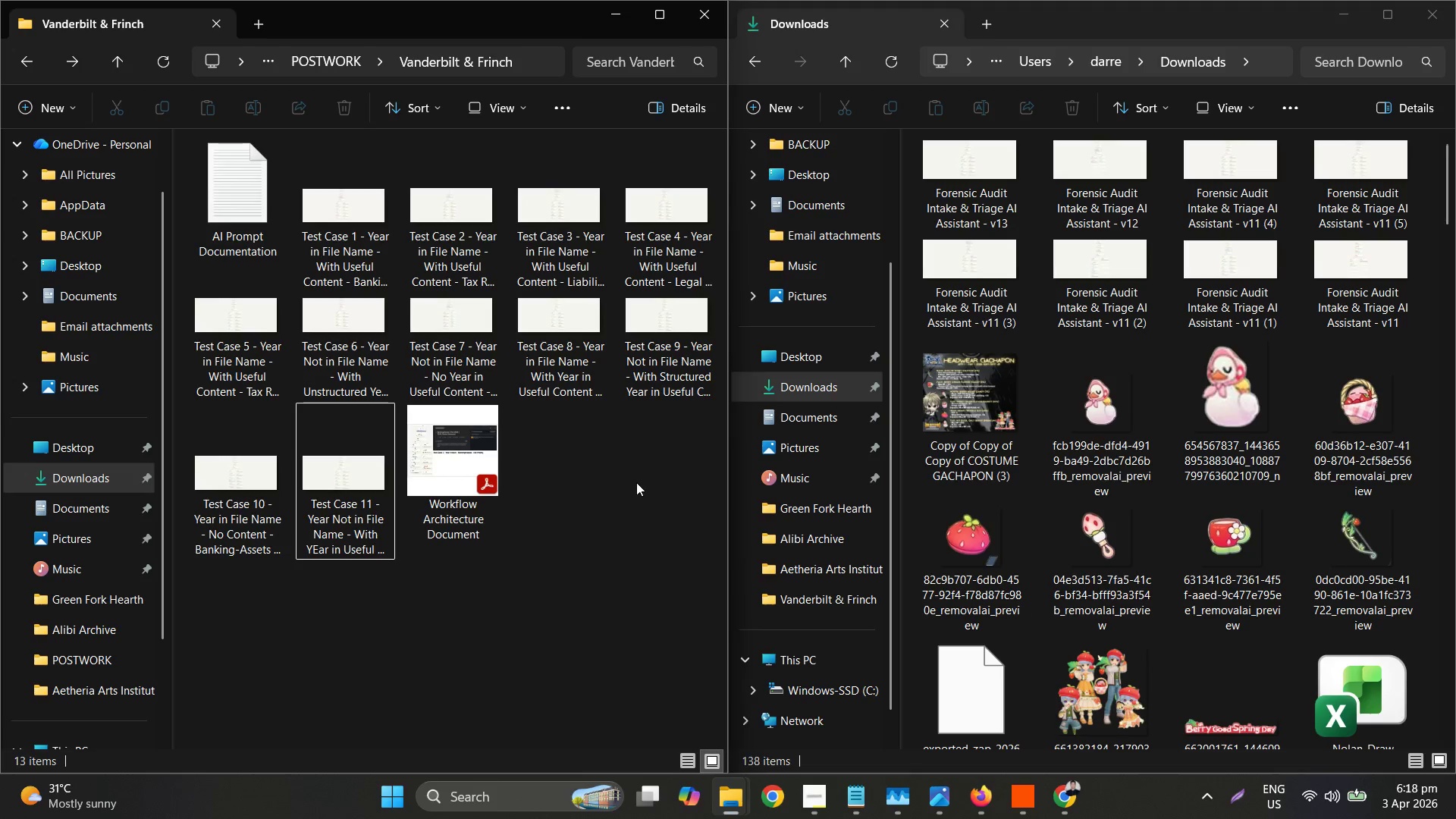 
wait(5.78)
 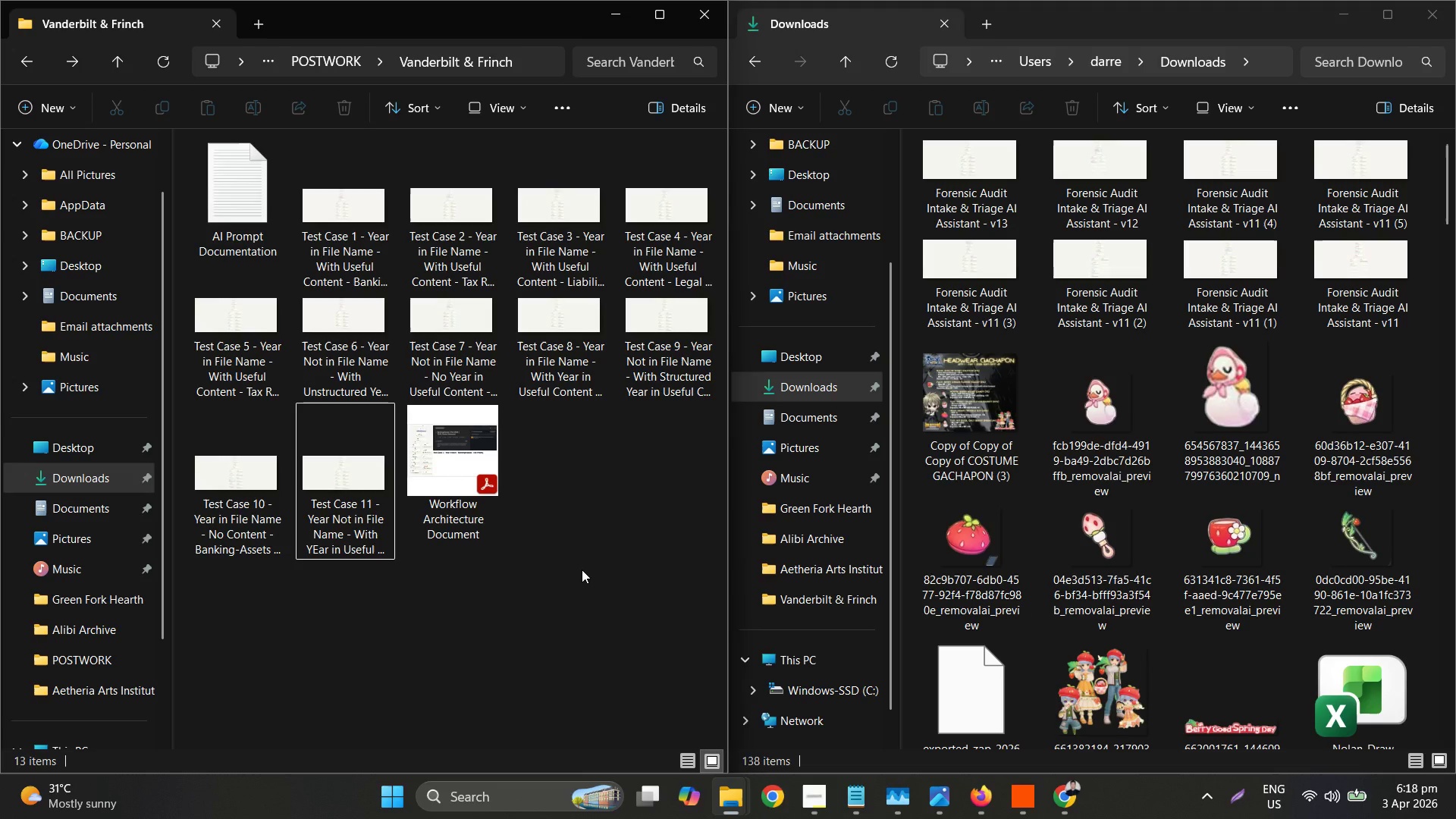 
left_click([682, 253])
 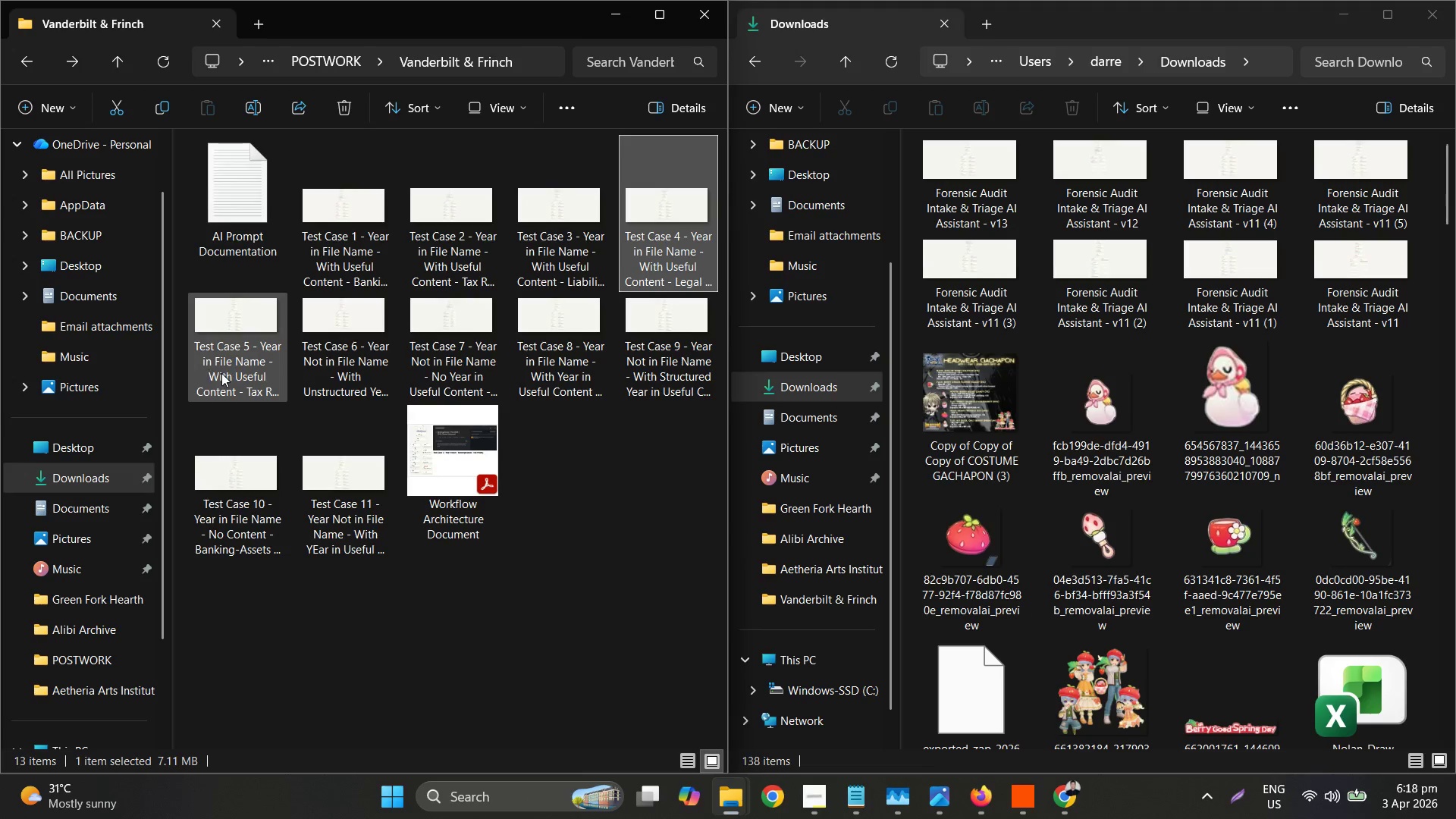 
left_click([228, 381])
 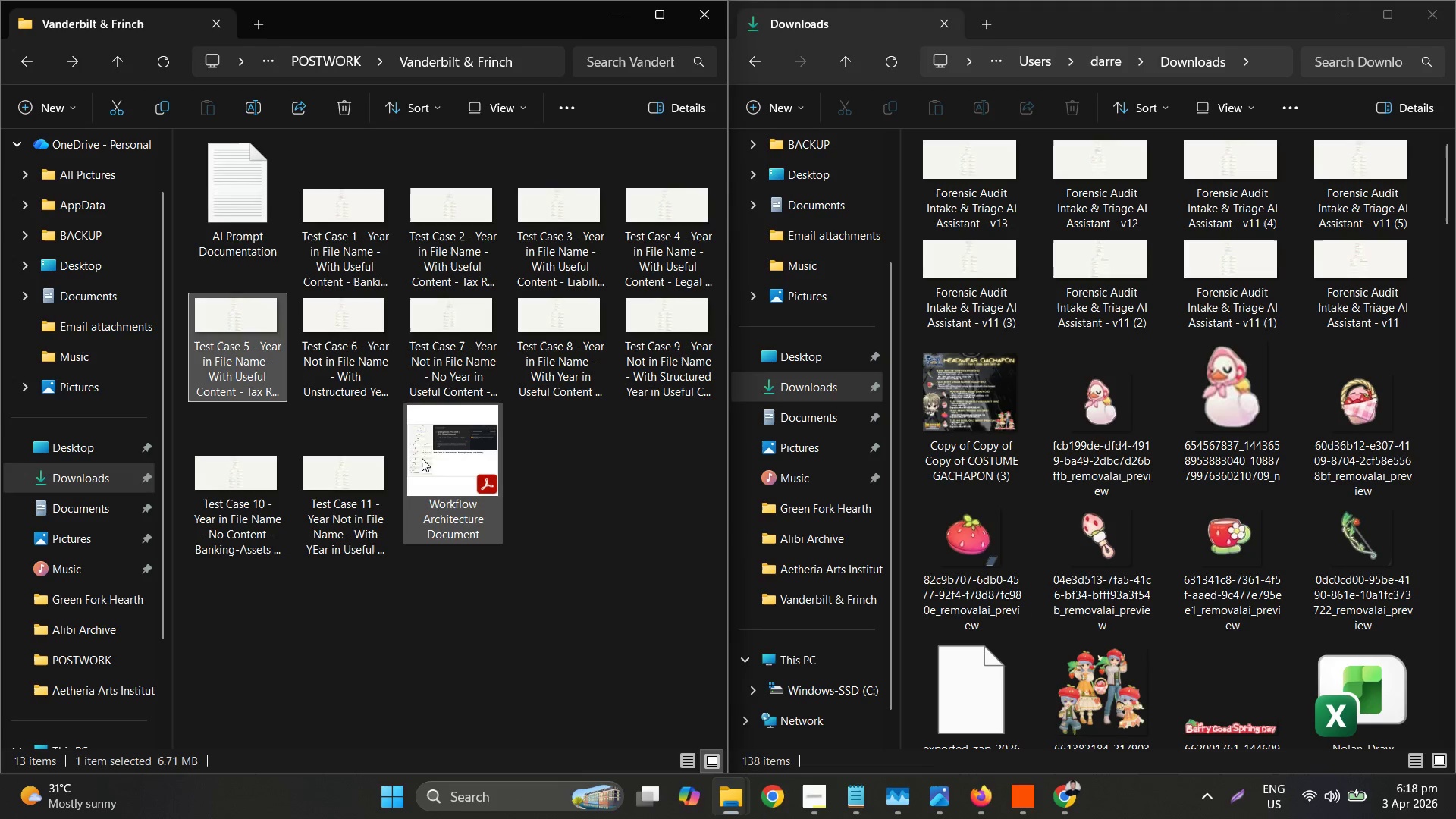 
mouse_move([350, 373])
 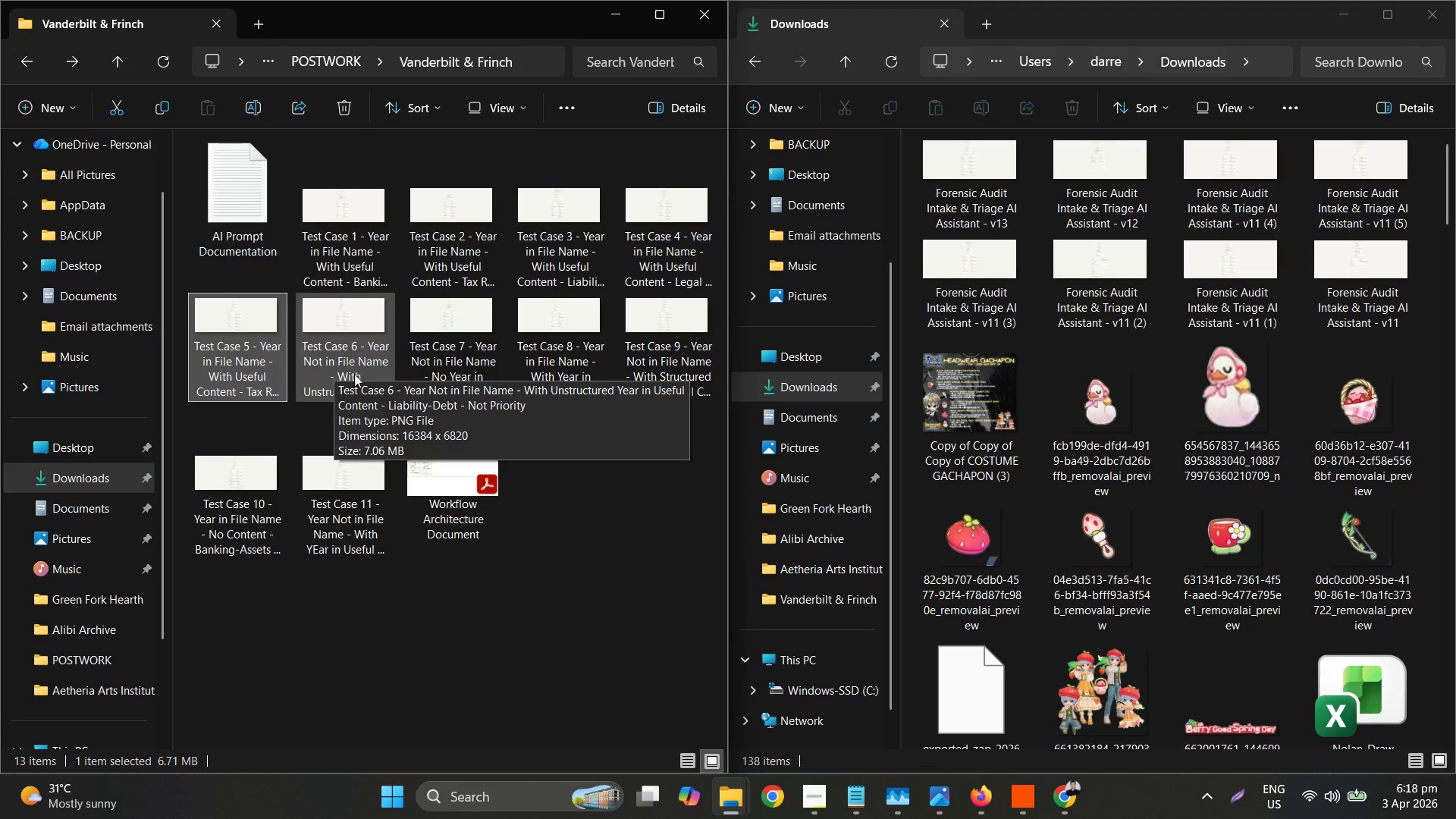 
left_click([354, 374])
 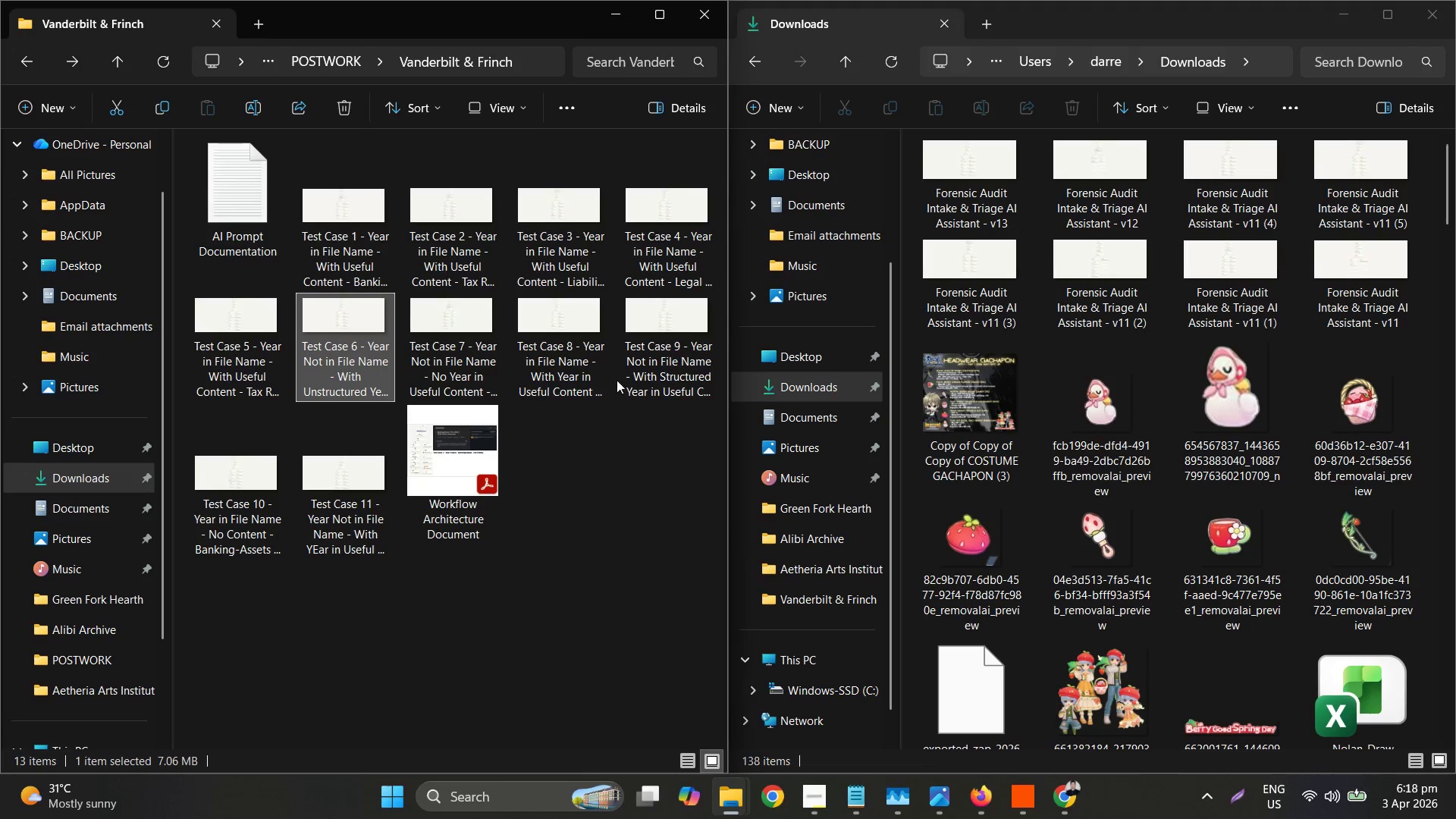 
left_click([594, 355])
 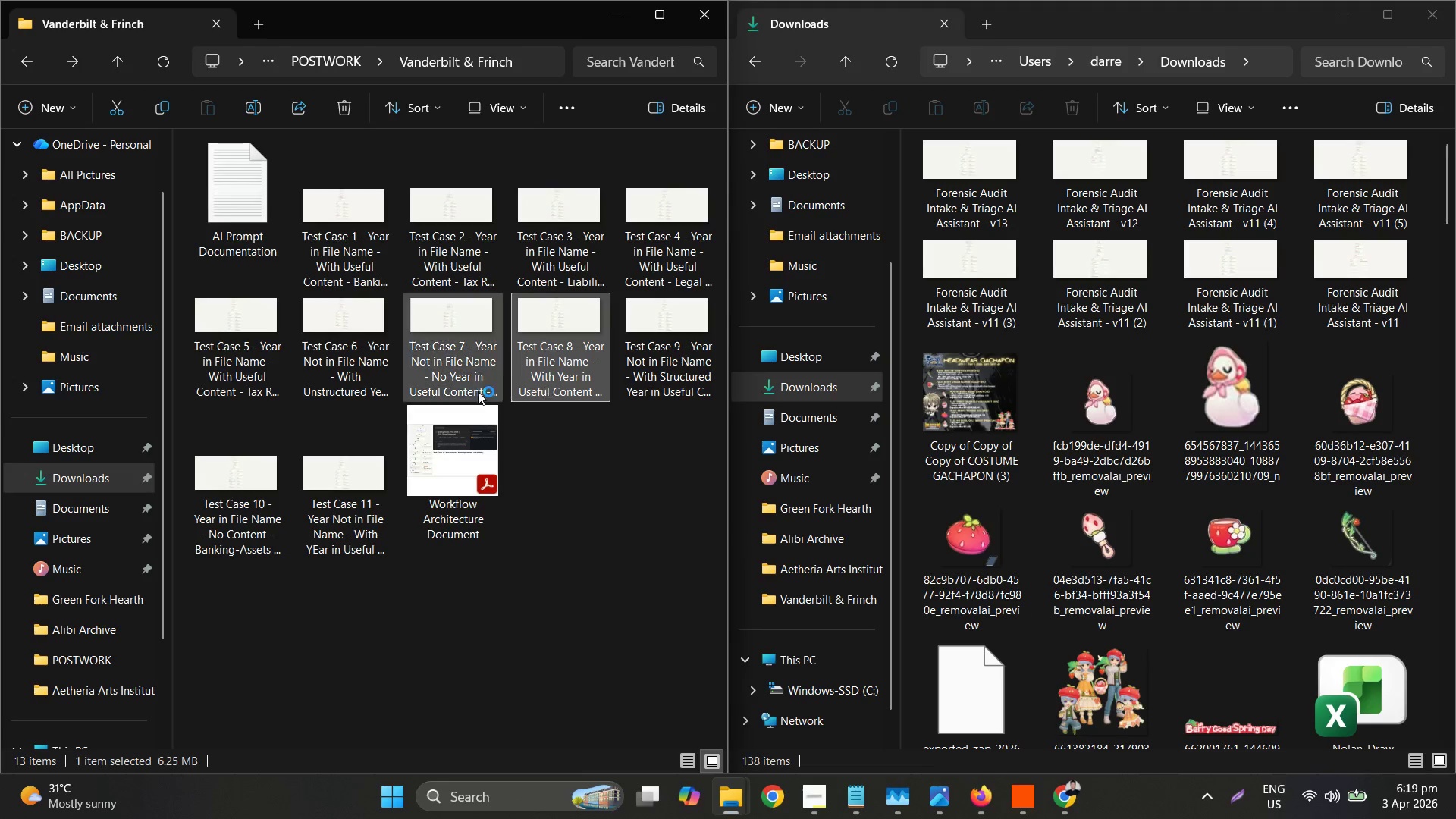 
left_click([474, 391])
 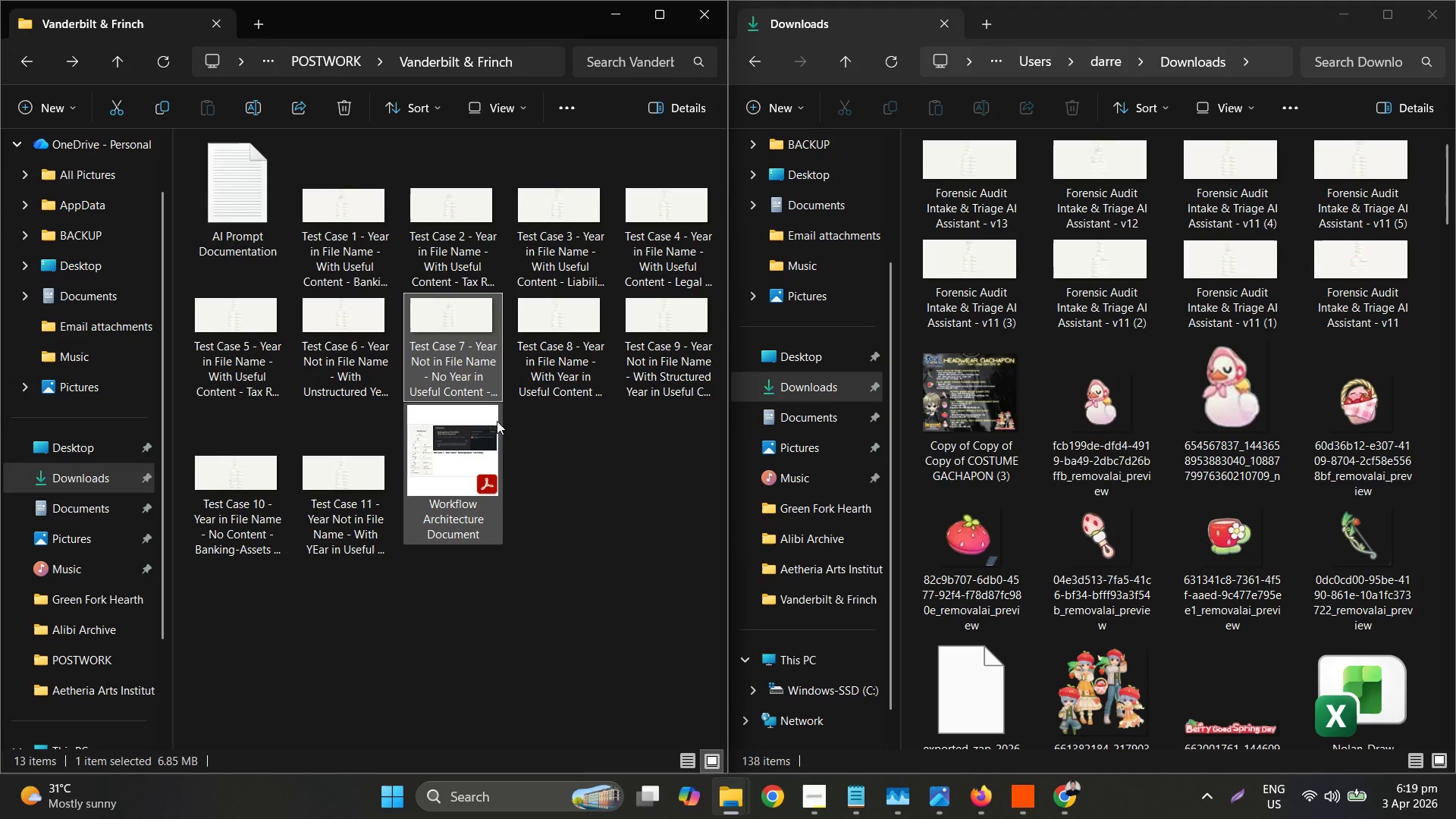 
mouse_move([513, 410])
 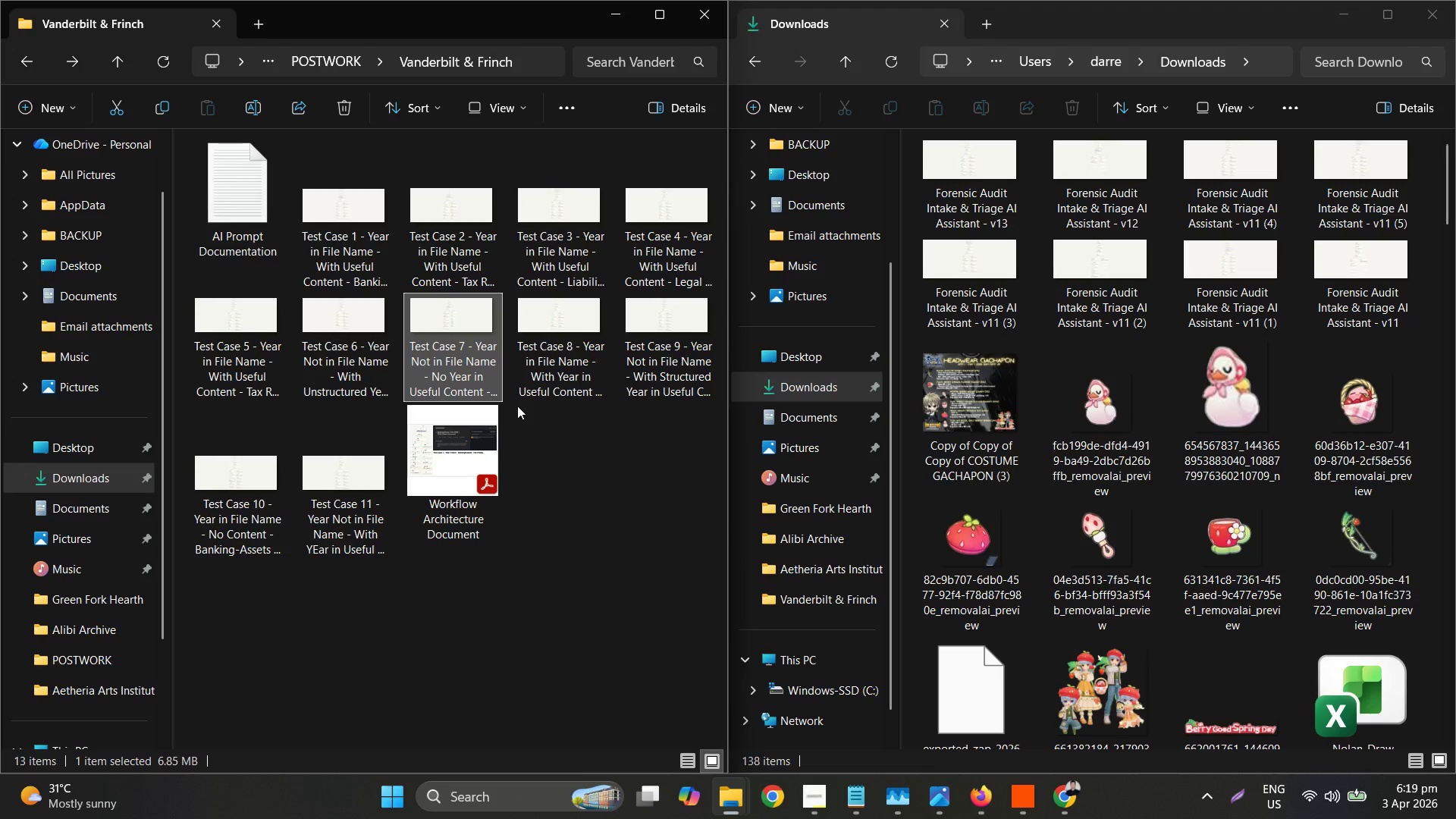 
mouse_move([529, 406])
 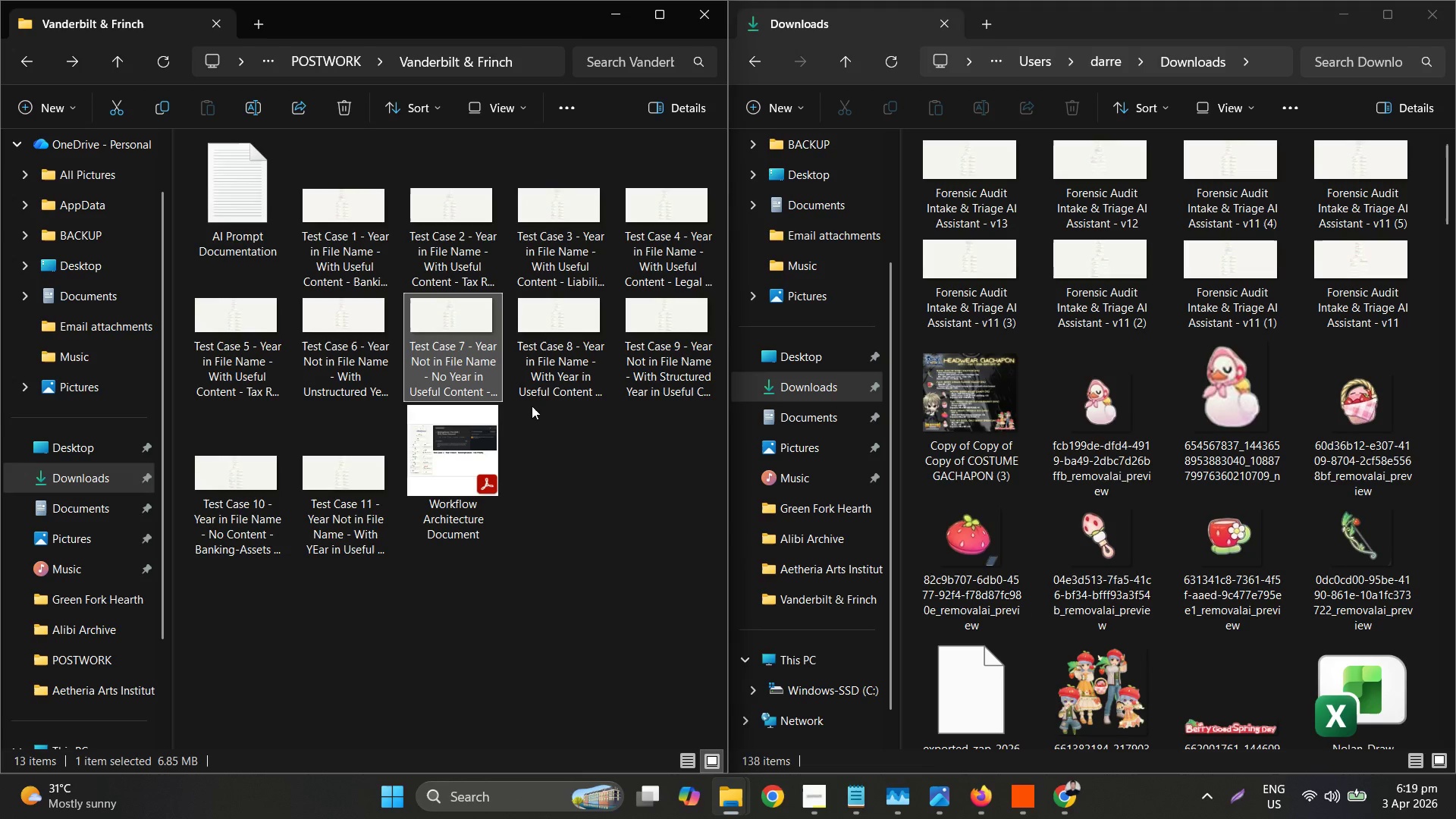 
left_click([329, 356])
 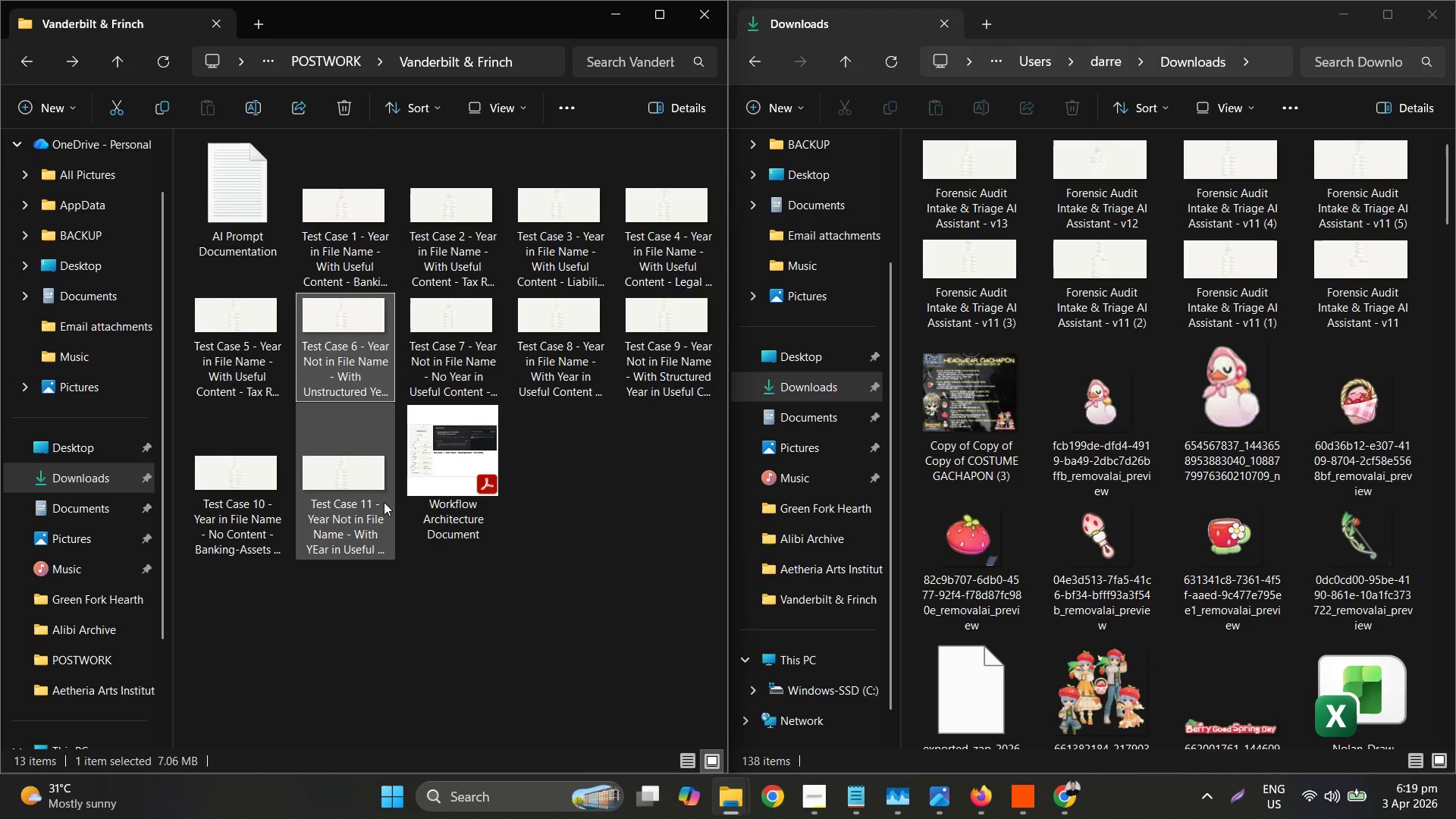 
left_click([383, 501])
 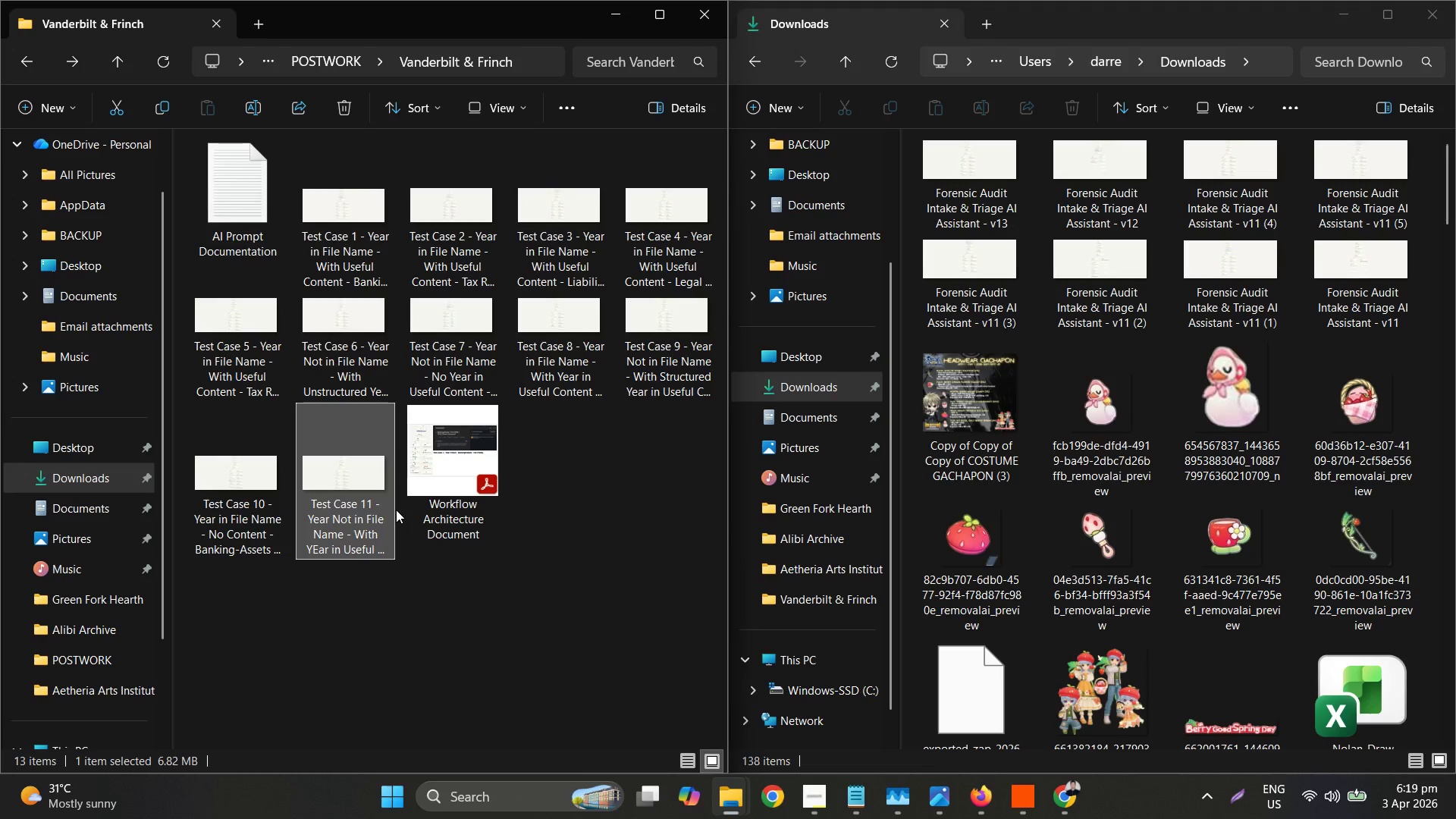 
right_click([385, 508])
 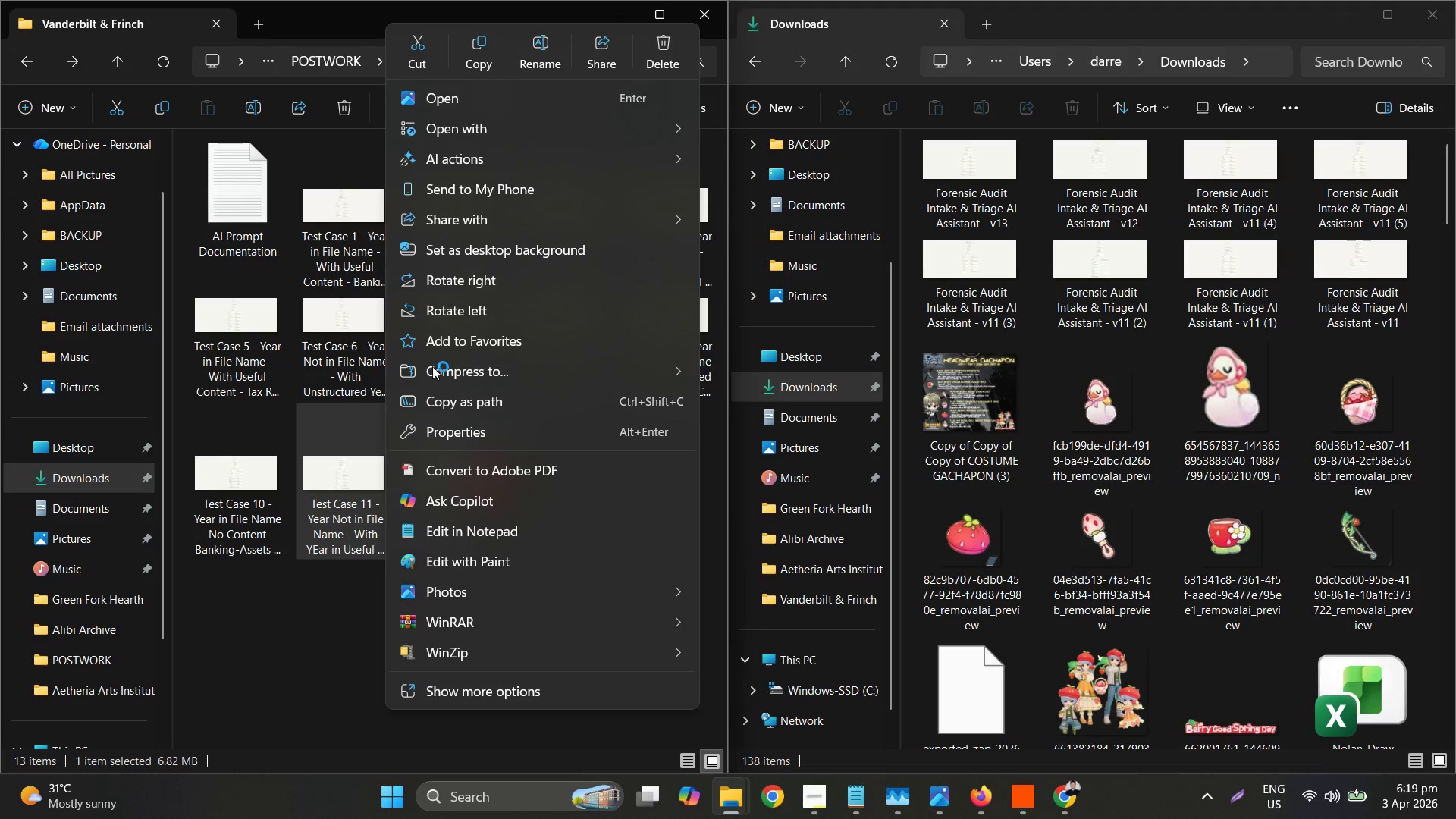 
left_click([530, 62])
 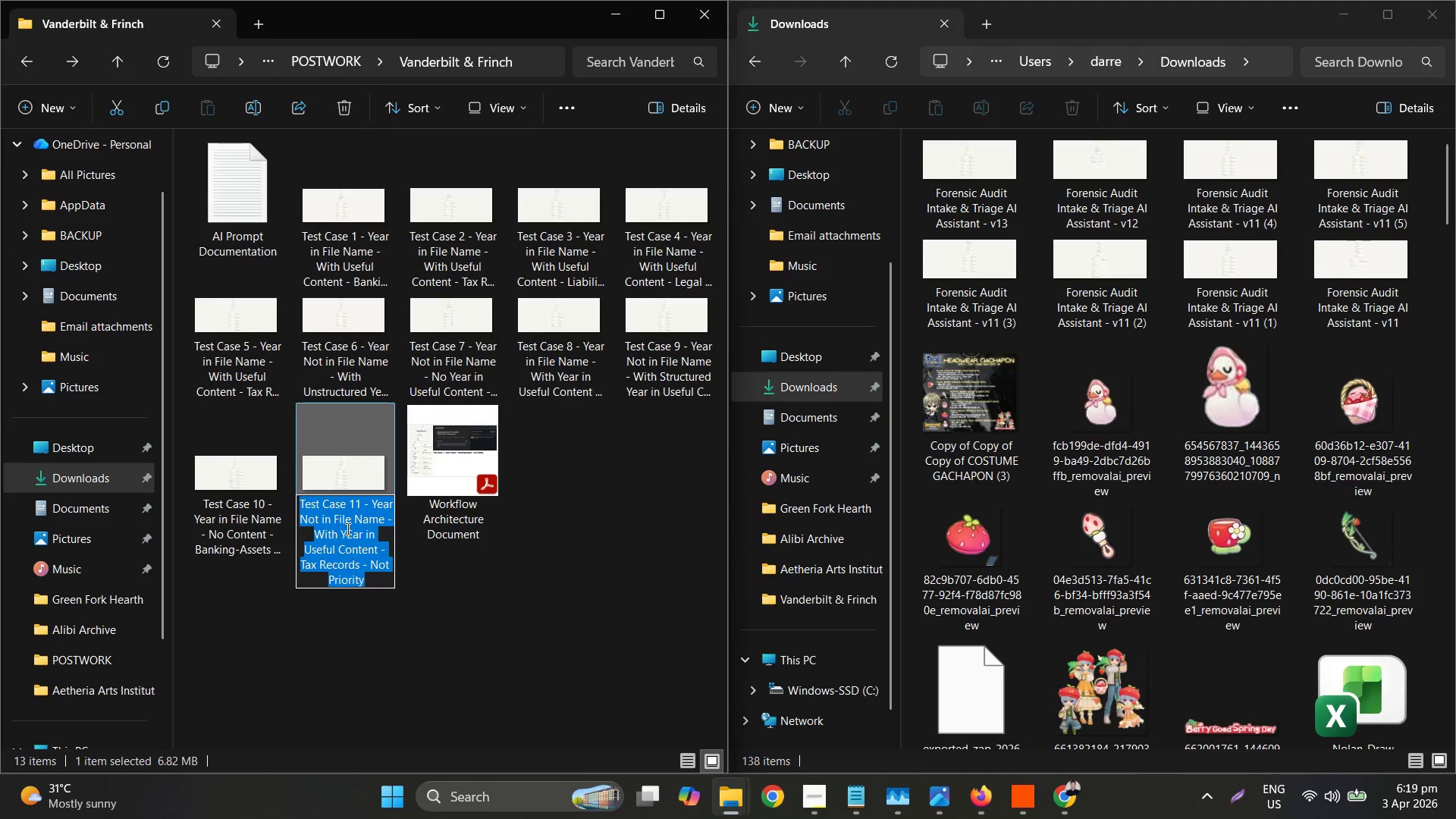 
left_click_drag(start_coordinate=[352, 531], to_coordinate=[347, 531])
 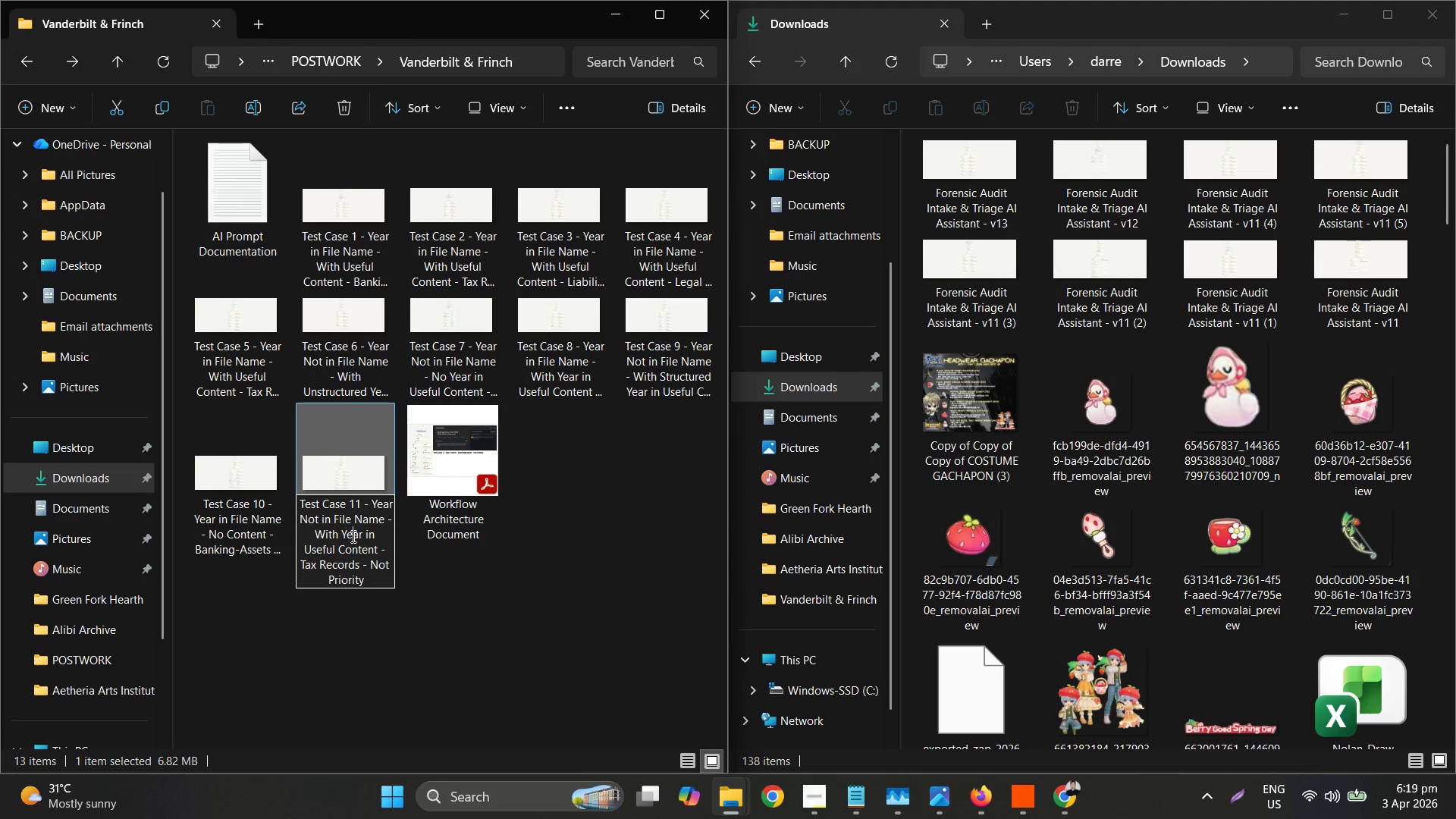 
key(E)
 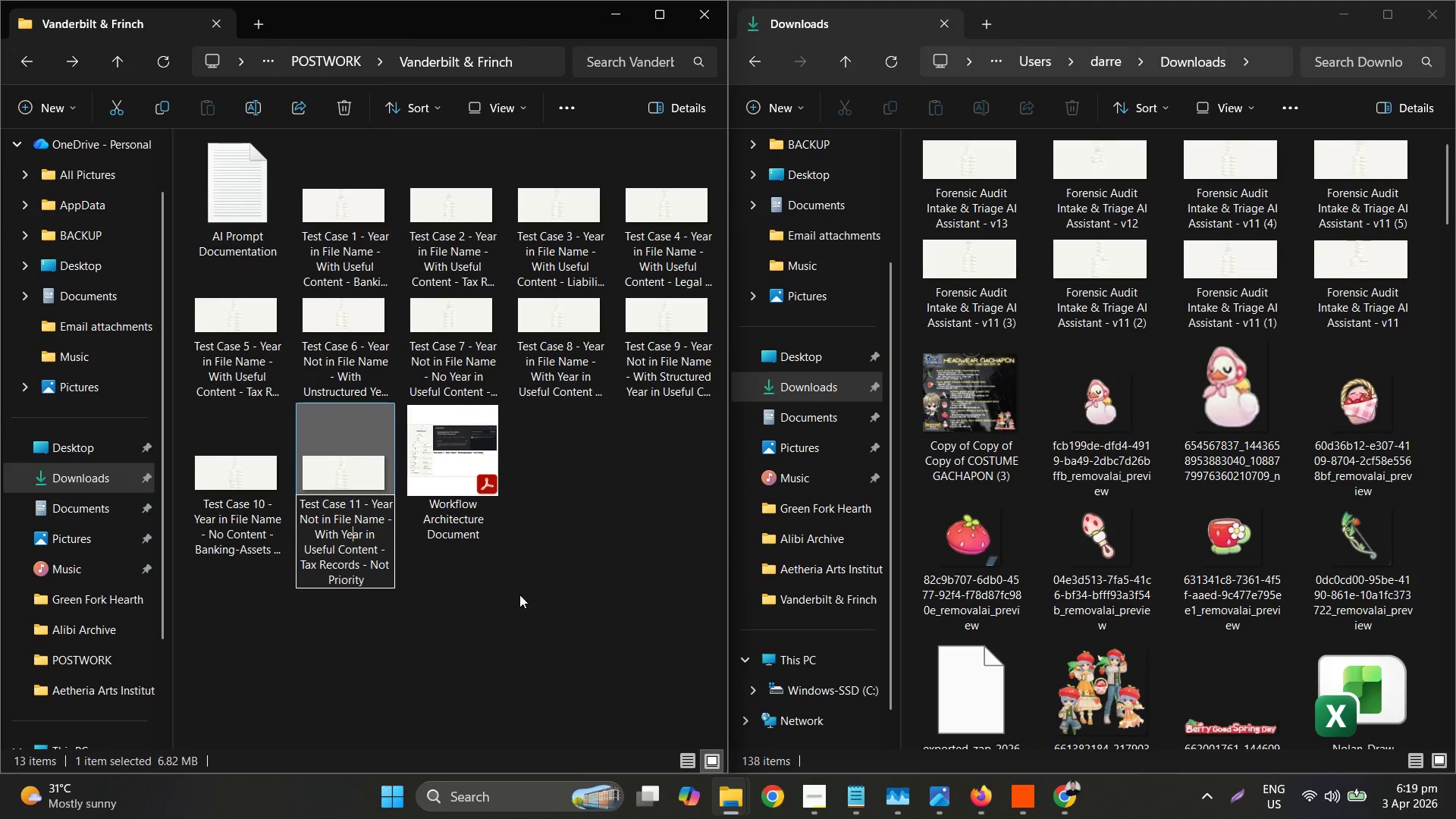 
wait(7.33)
 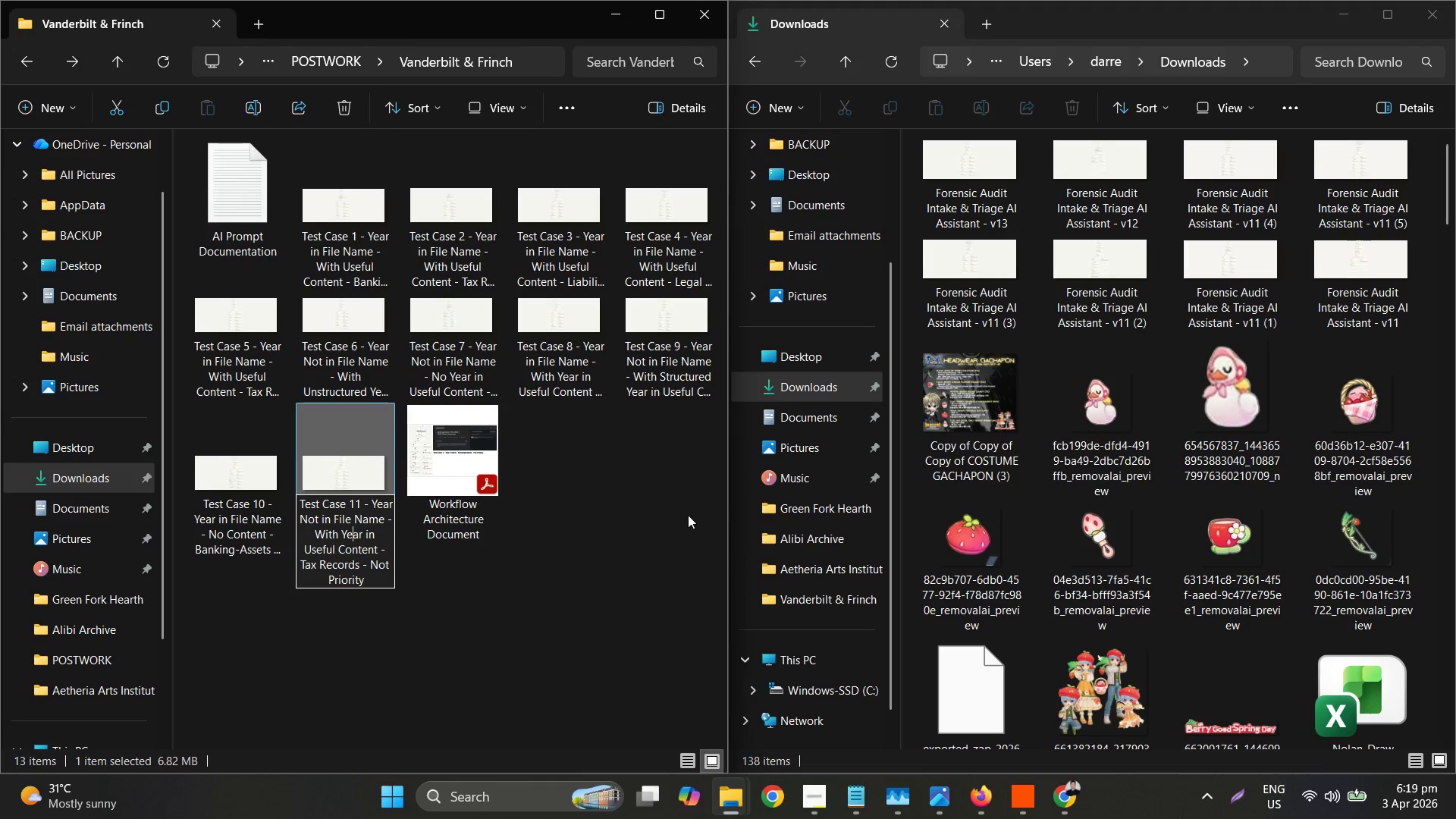 
left_click([386, 365])
 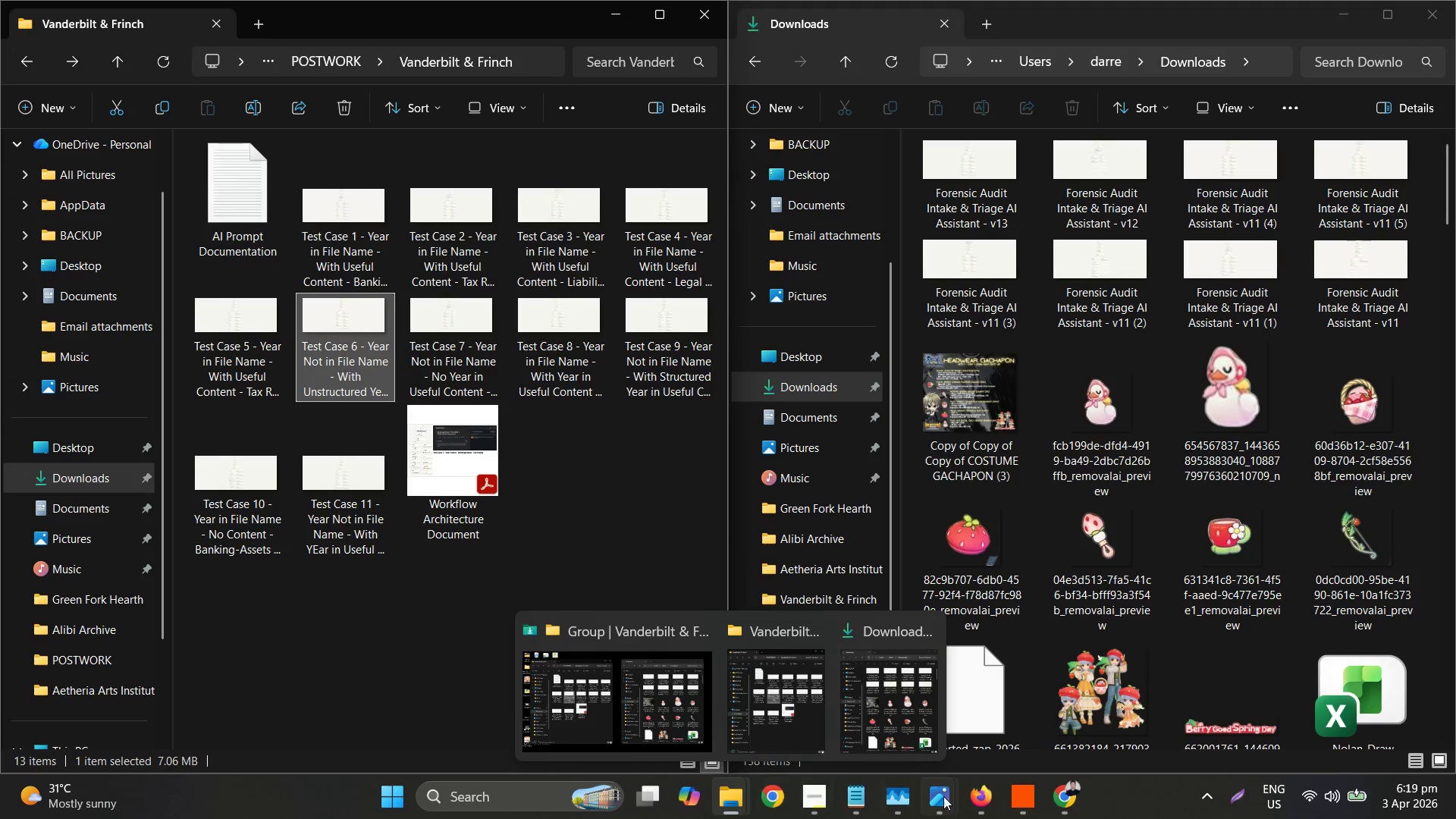 
mouse_move([853, 794])
 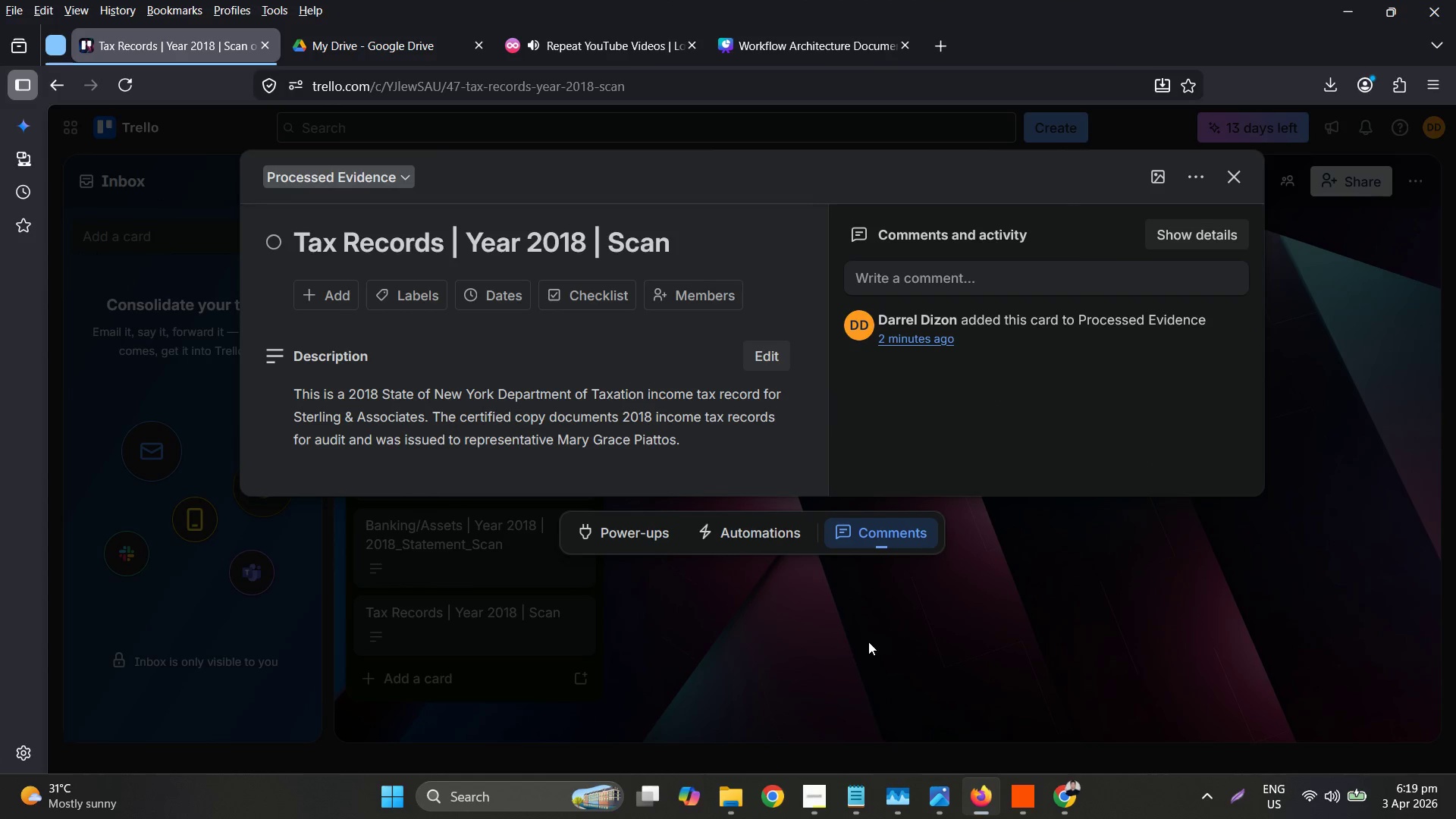 
left_click([883, 656])
 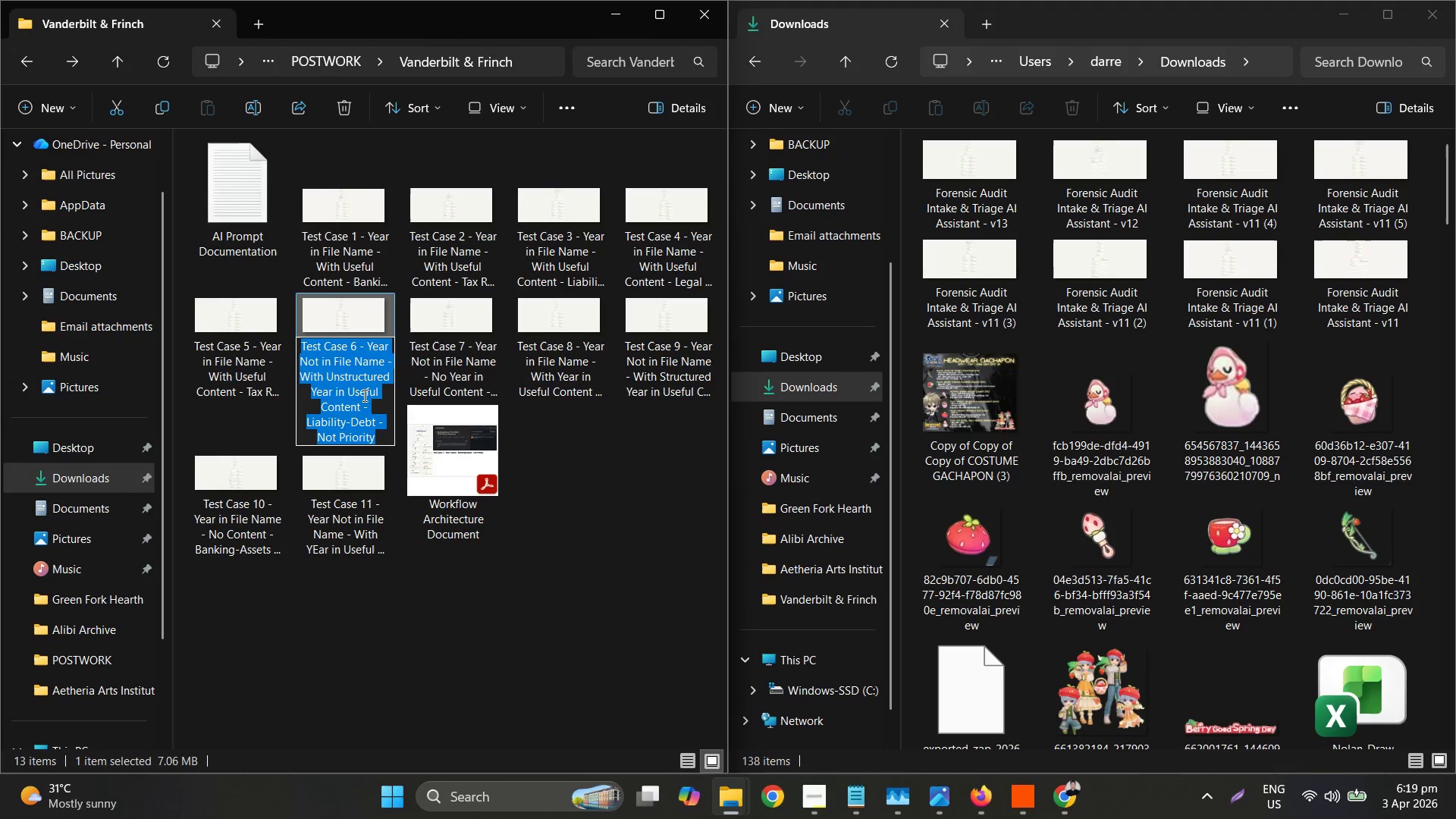 
wait(6.22)
 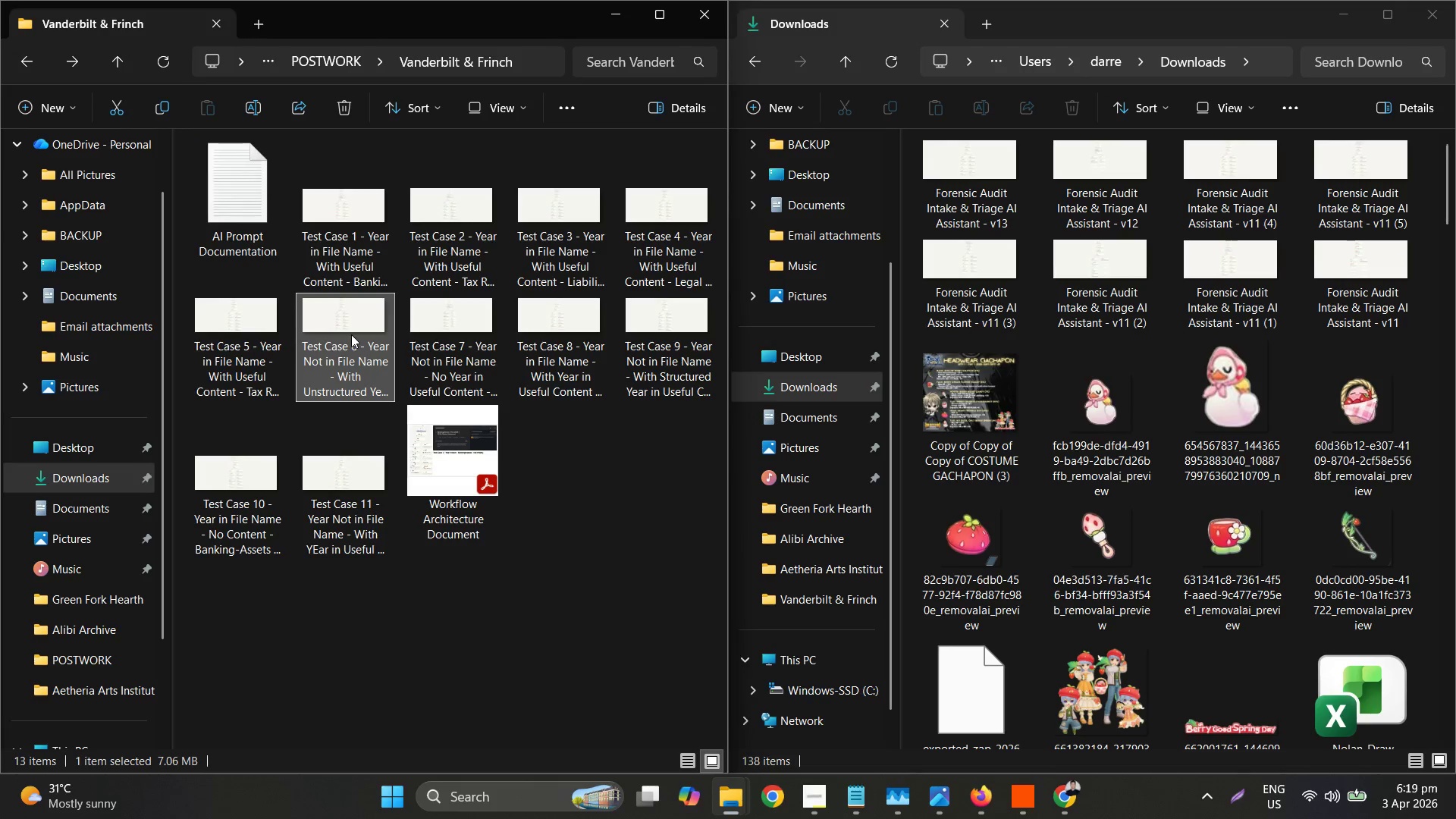 
double_click([319, 391])
 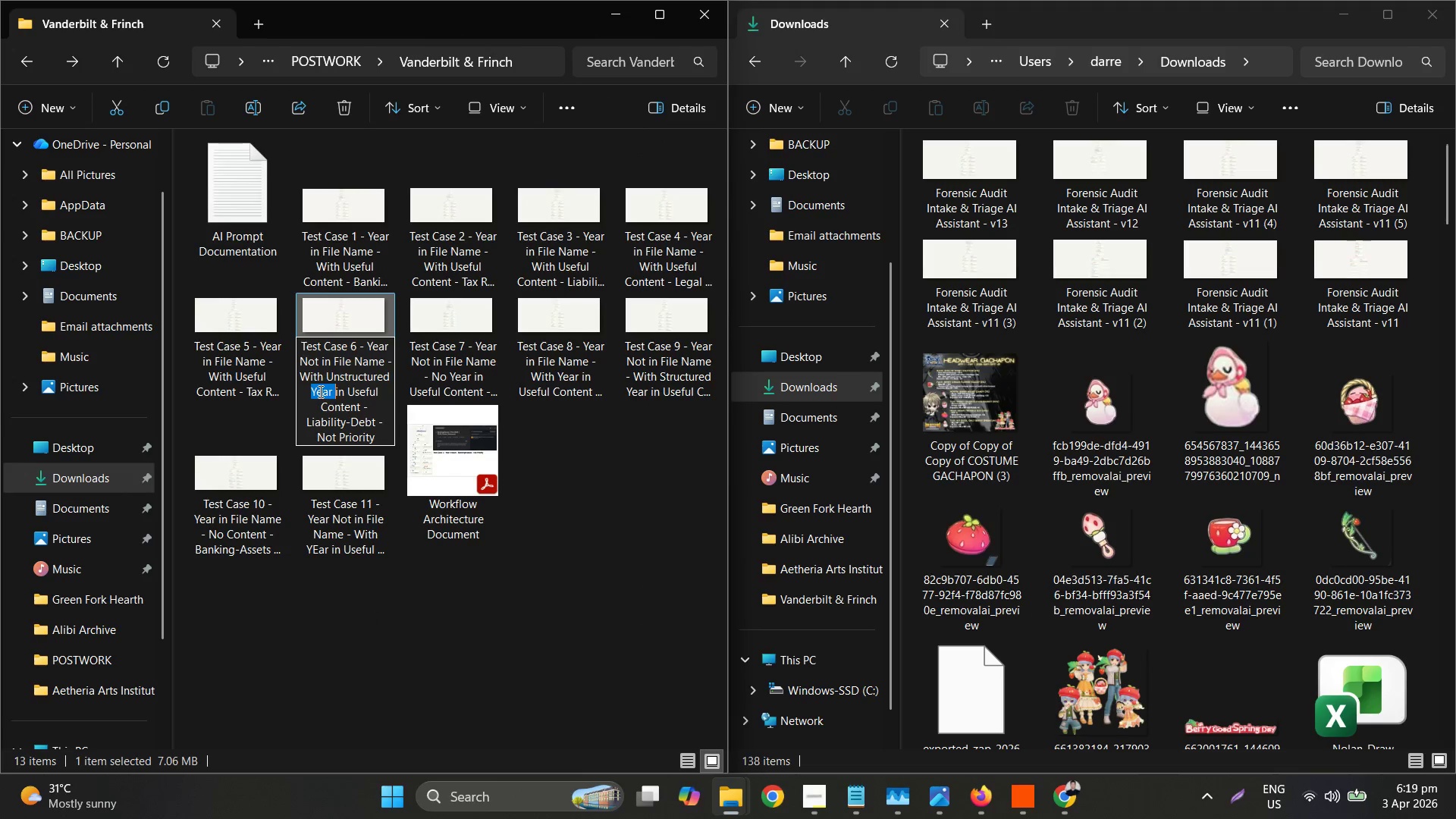 
type(Date )
 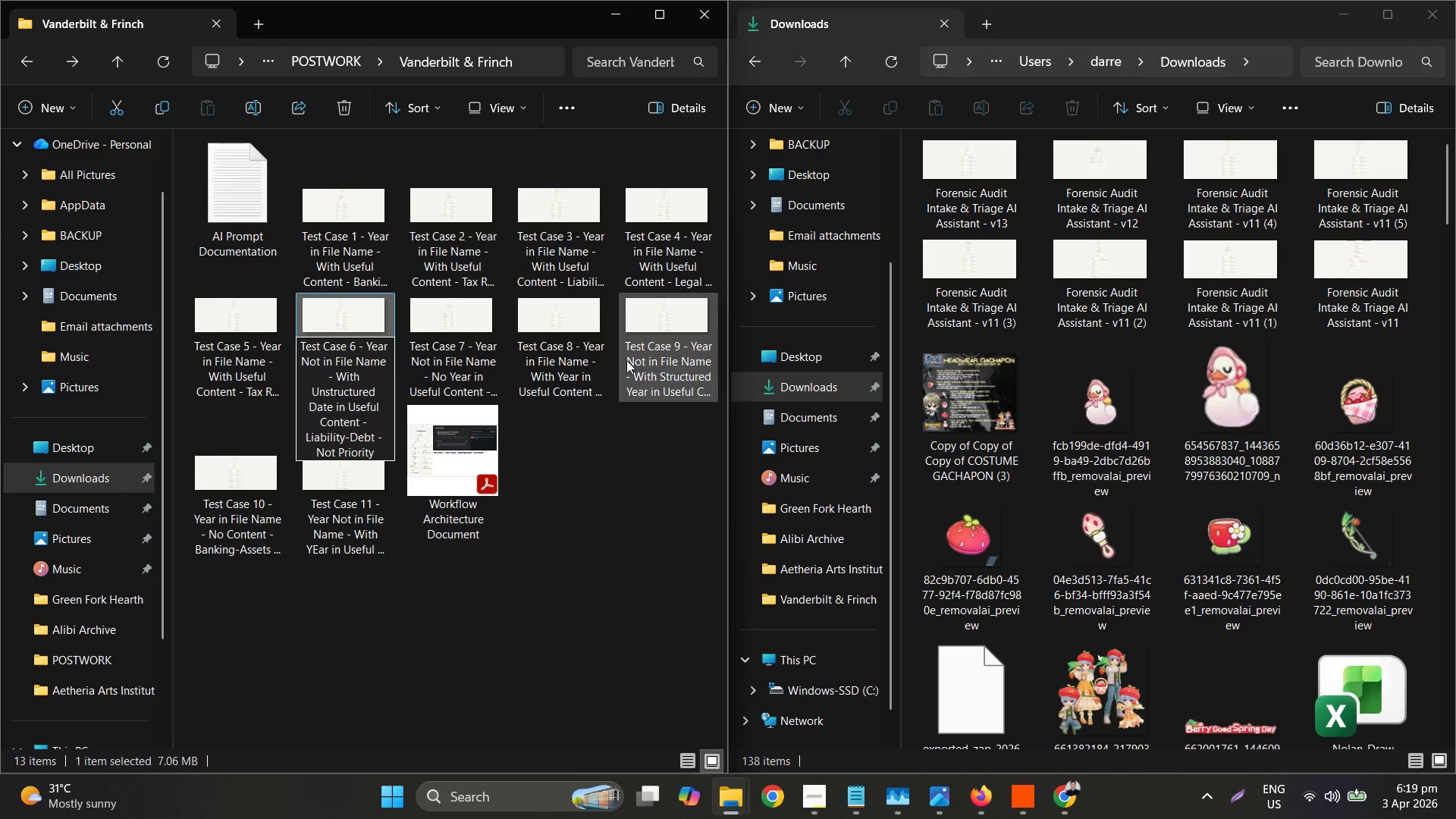 
left_click([526, 361])
 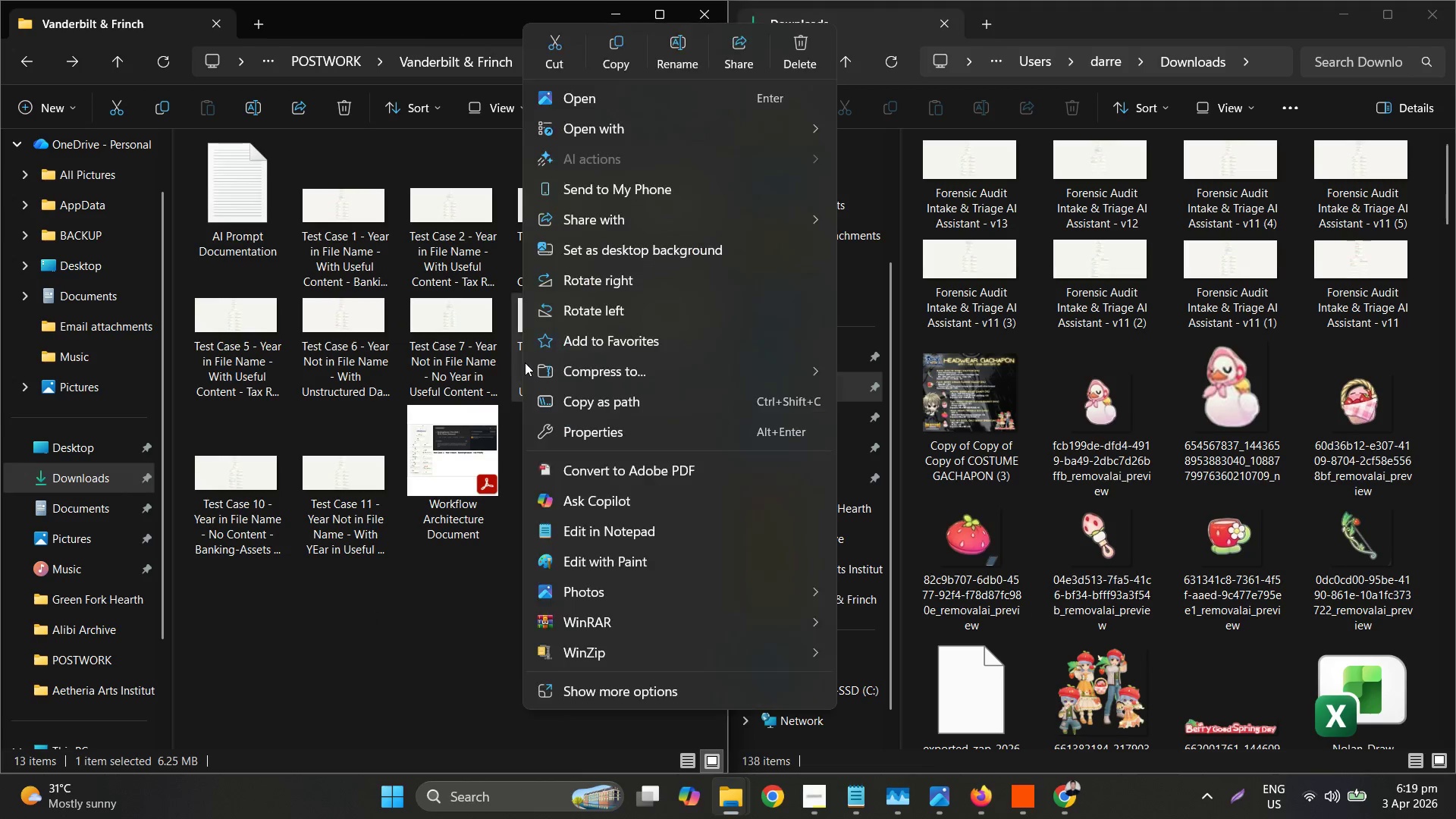 
left_click([469, 357])
 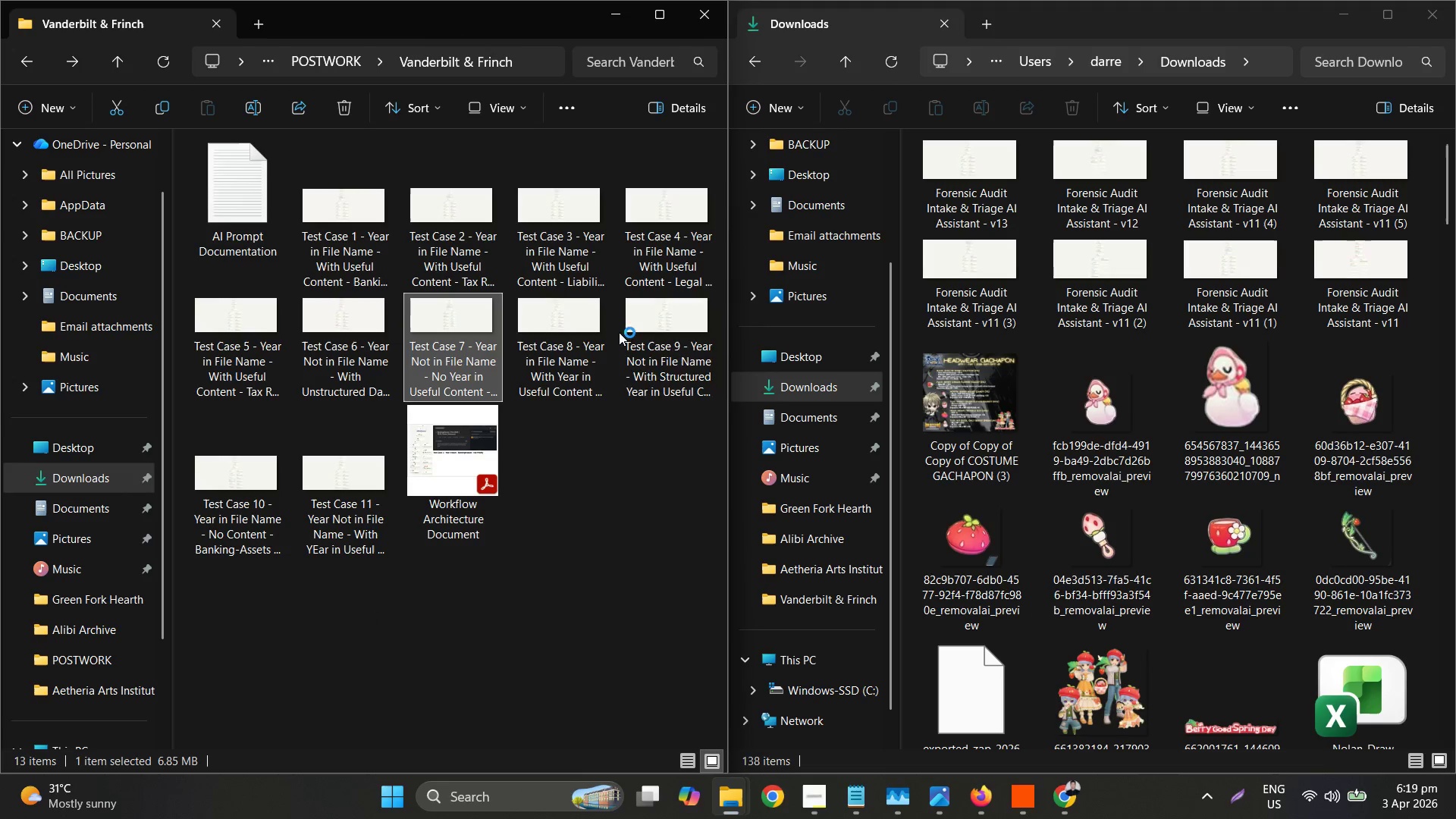 
left_click([675, 335])
 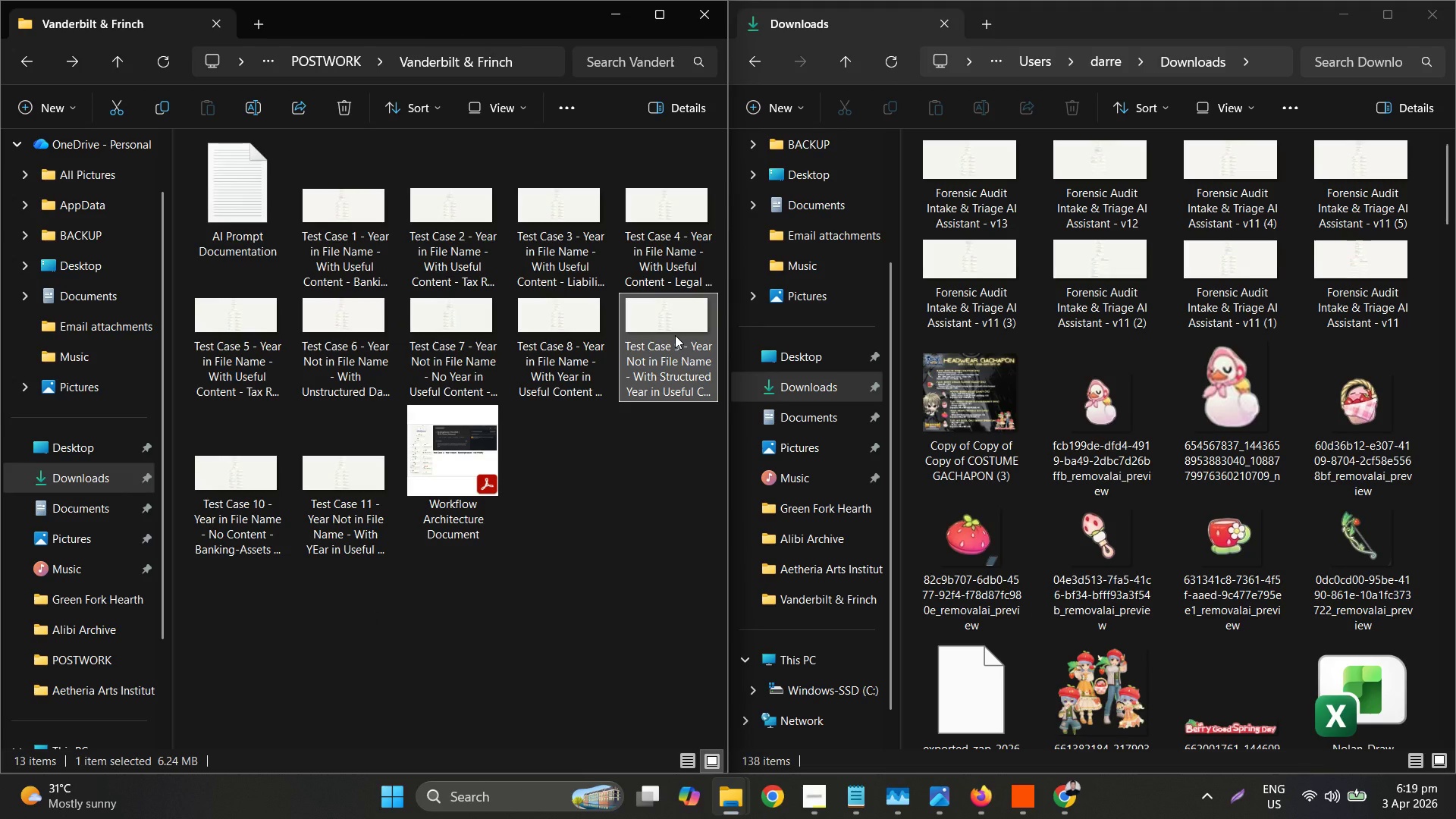 
right_click([675, 335])
 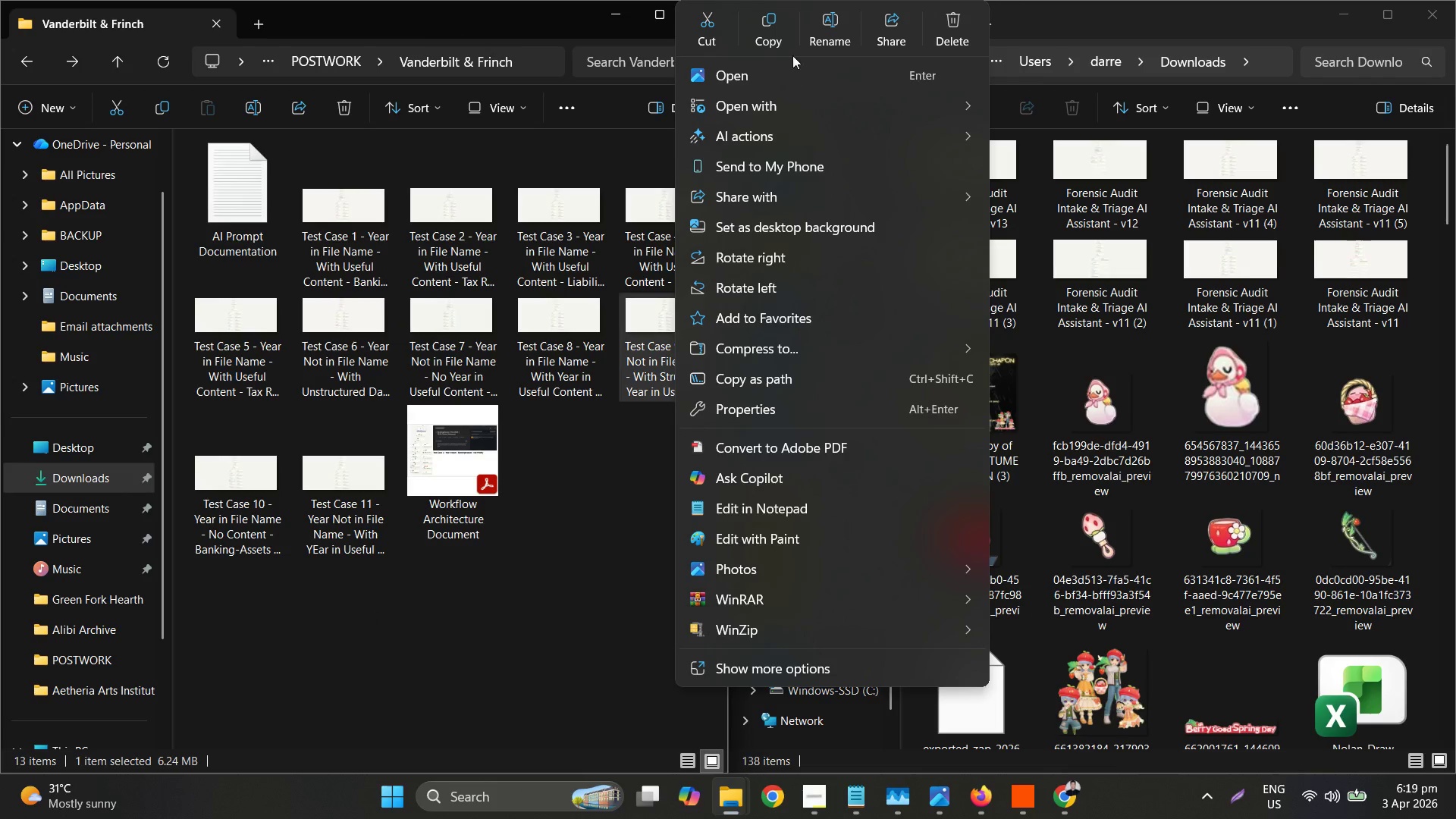 
left_click([832, 33])
 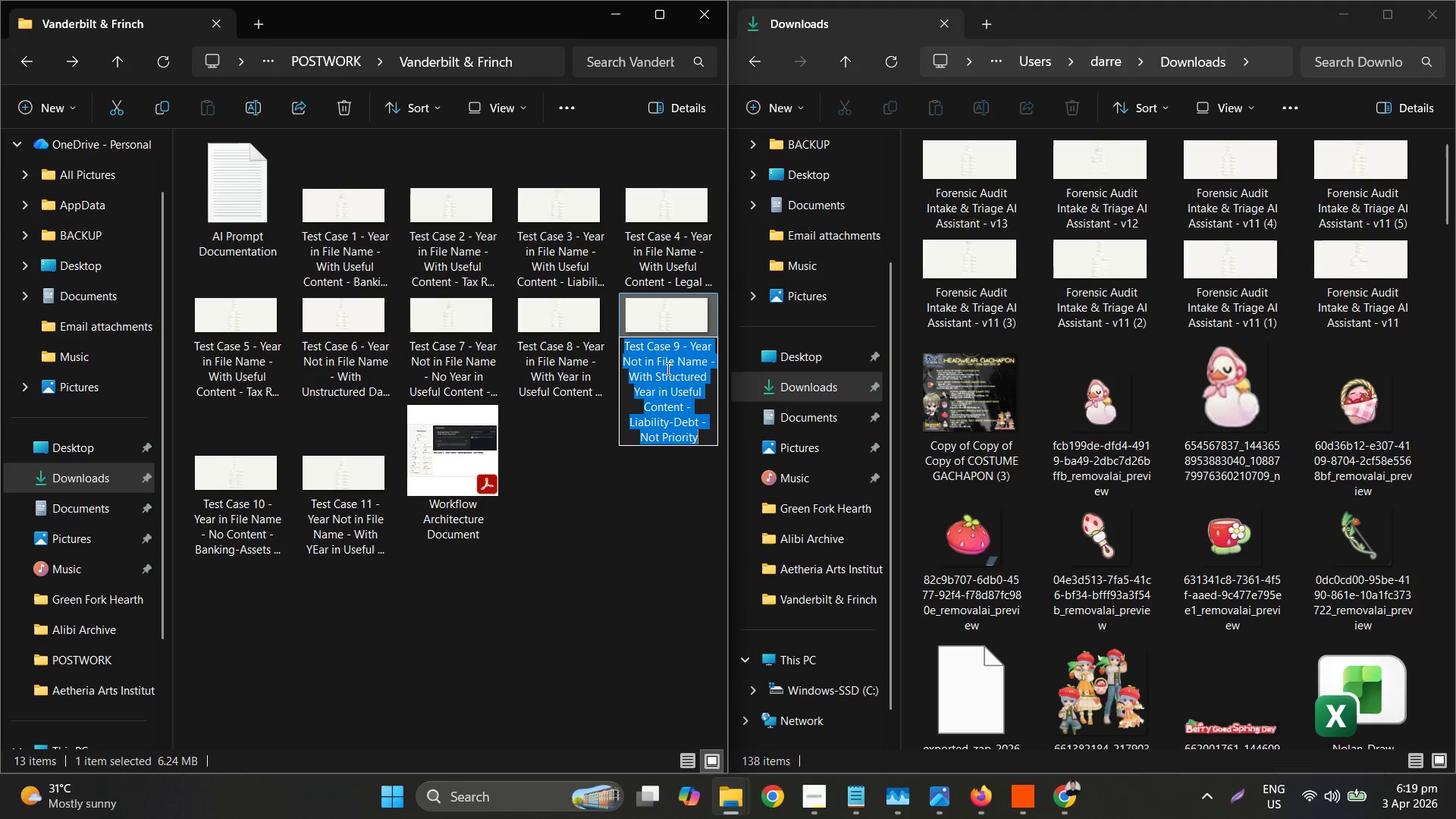 
left_click([642, 391])
 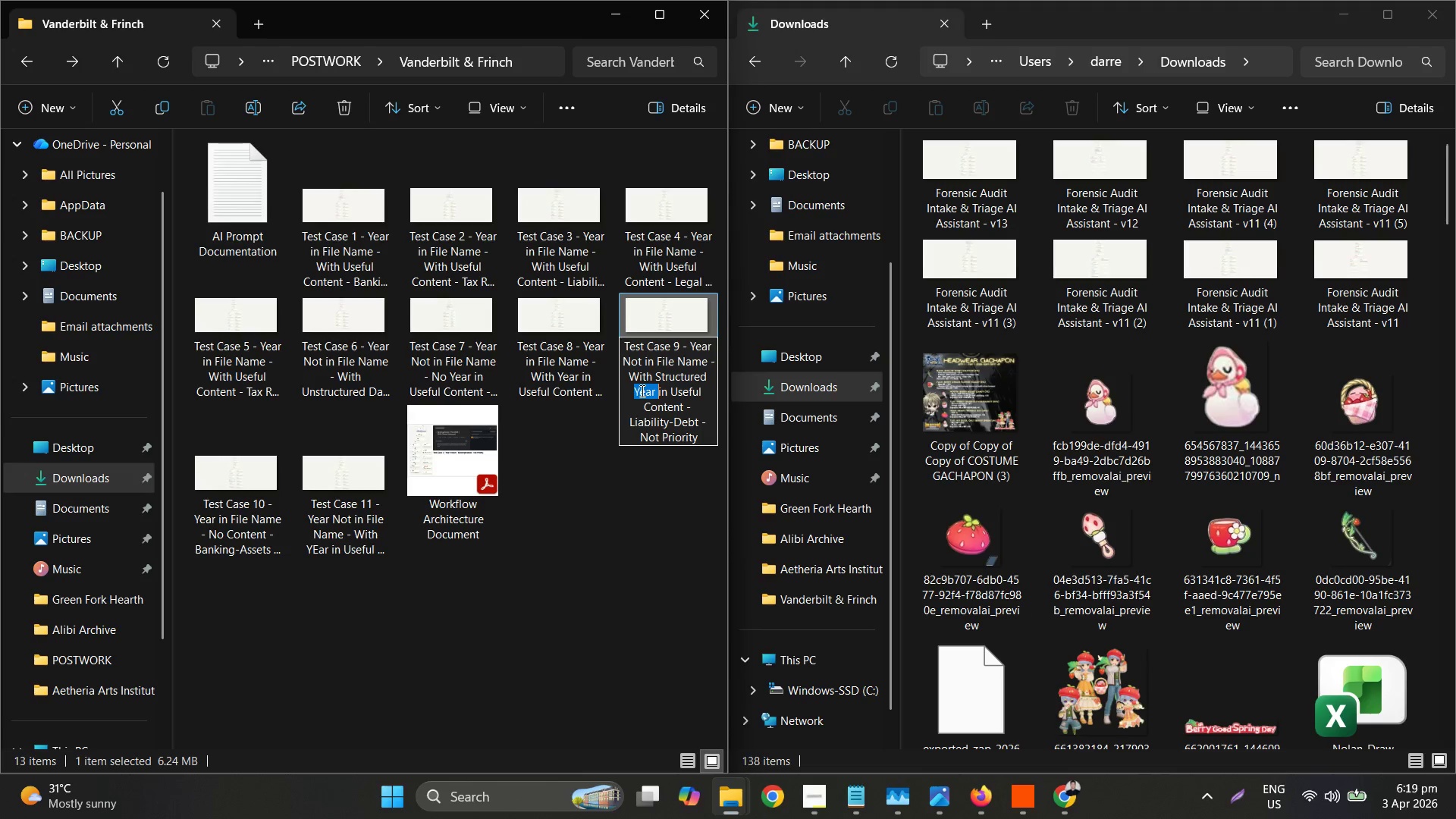 
type(Date )
 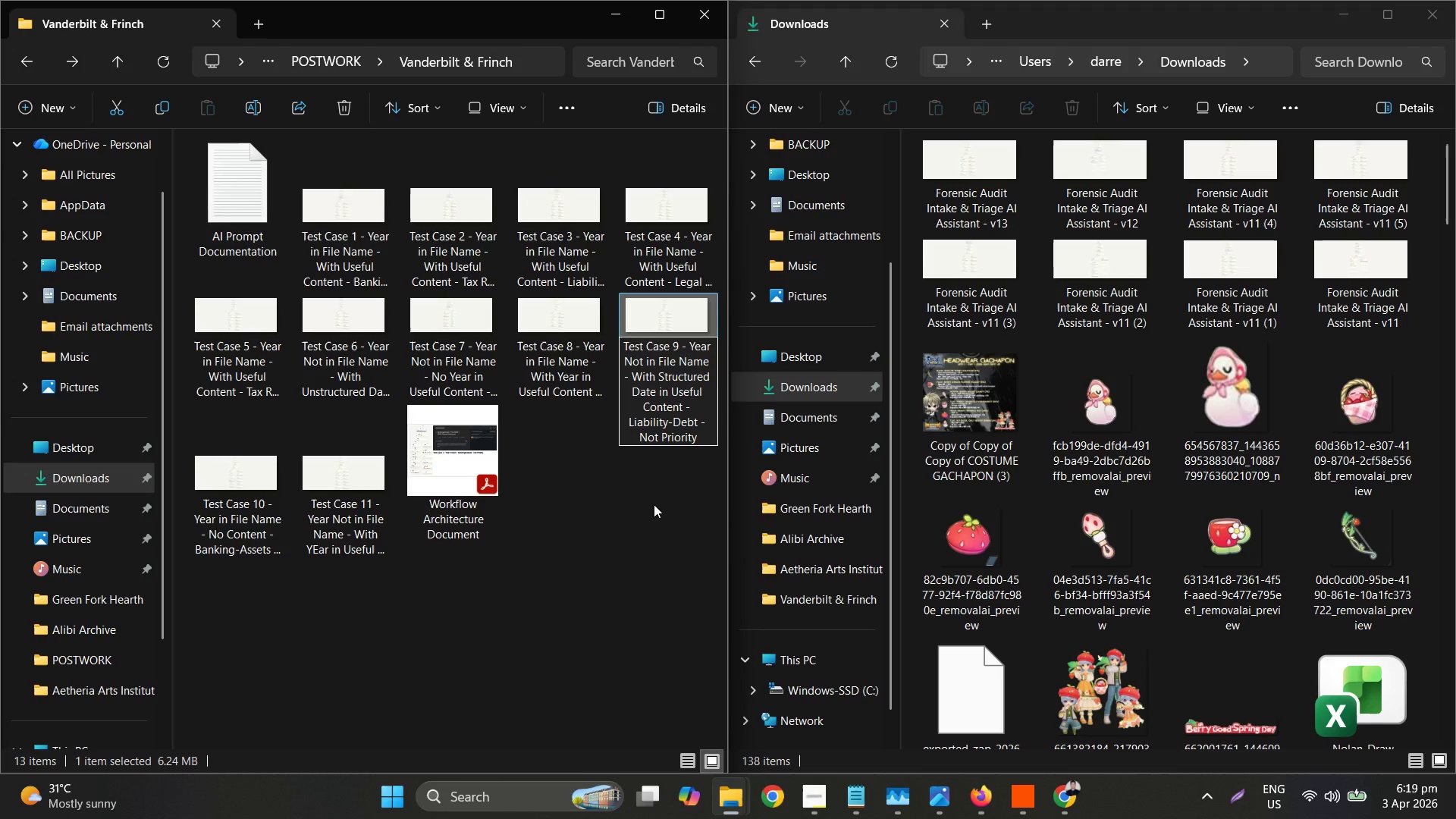 
left_click([655, 498])
 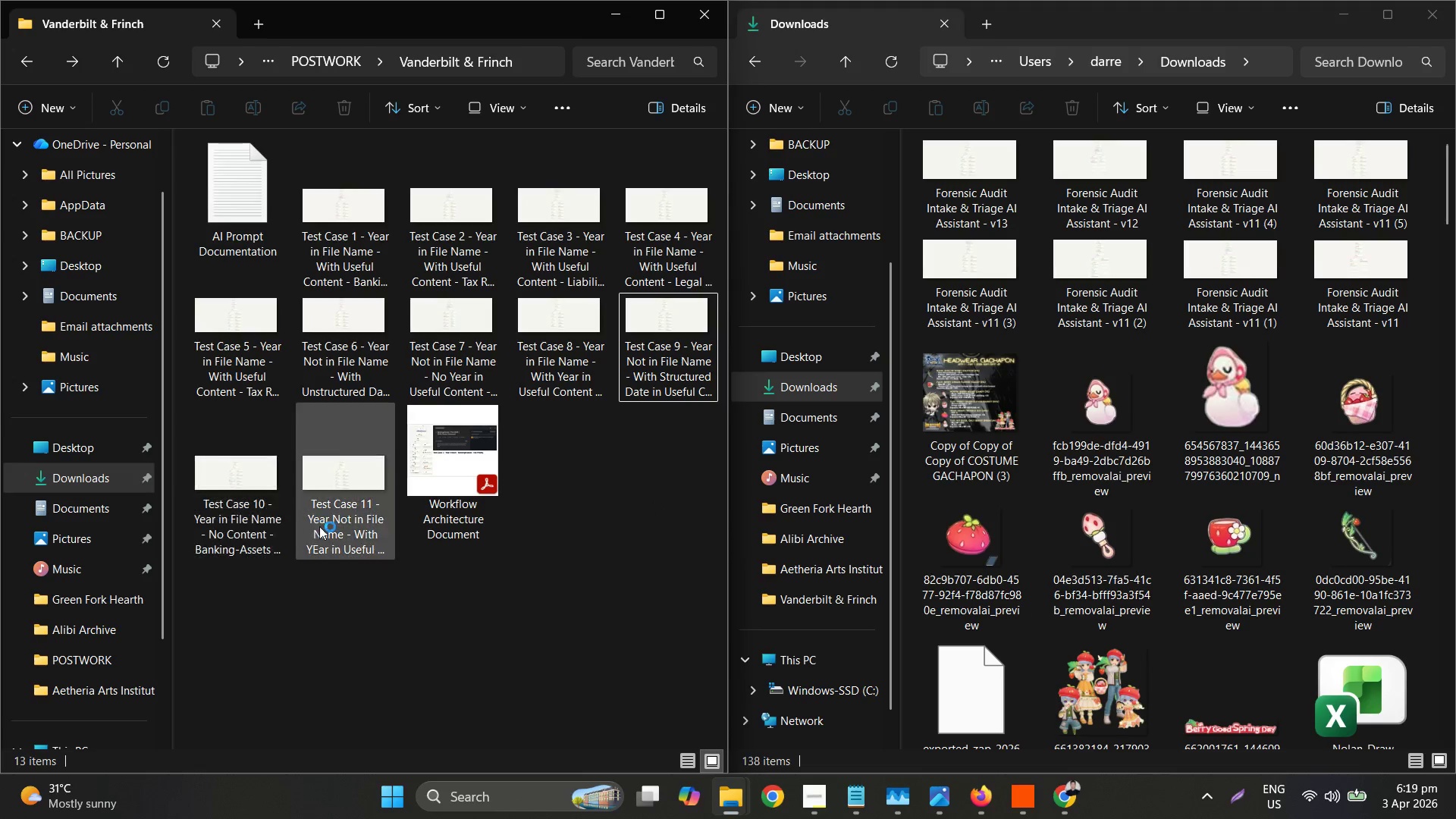 
right_click([321, 526])
 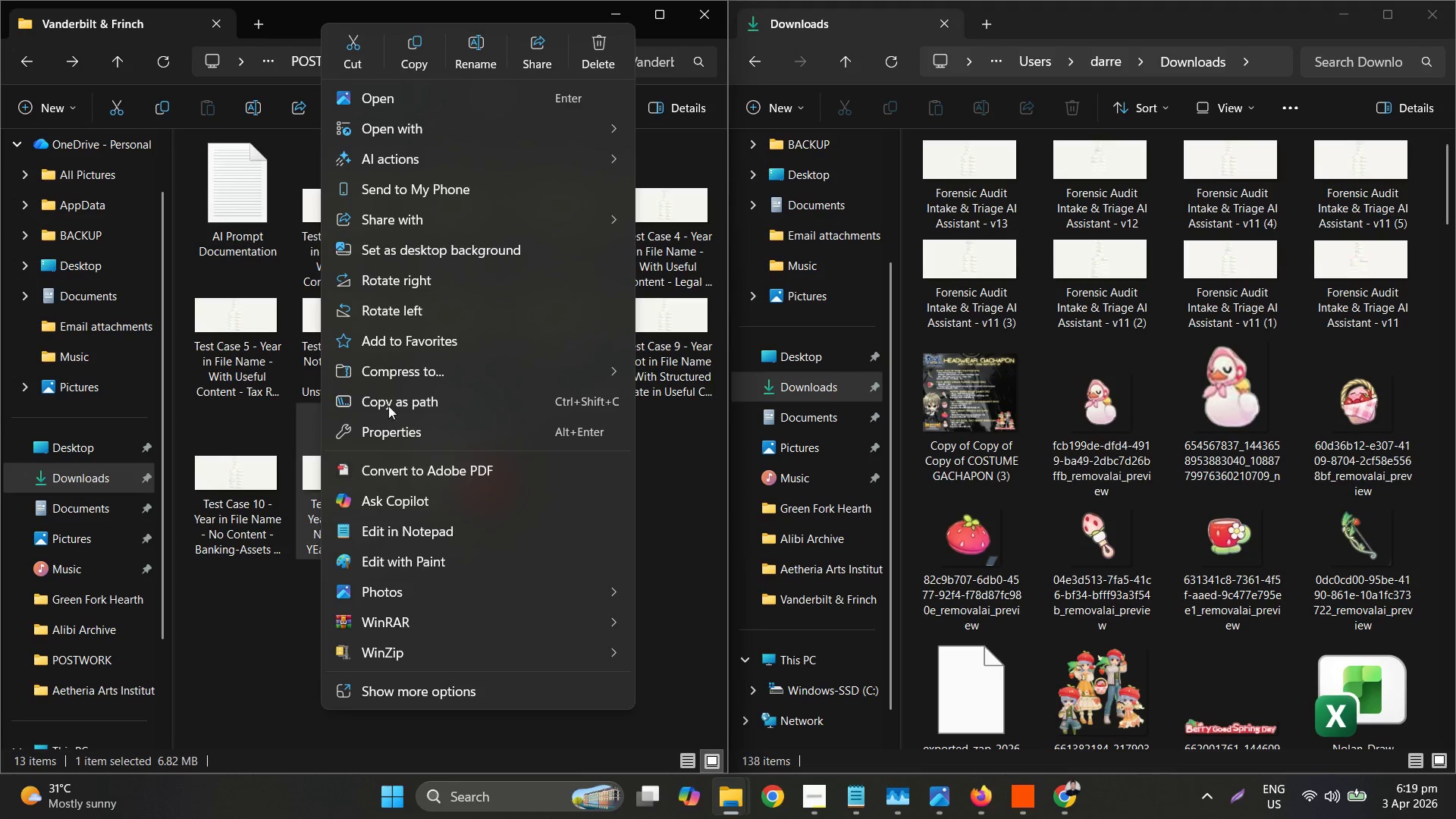 
left_click([474, 42])
 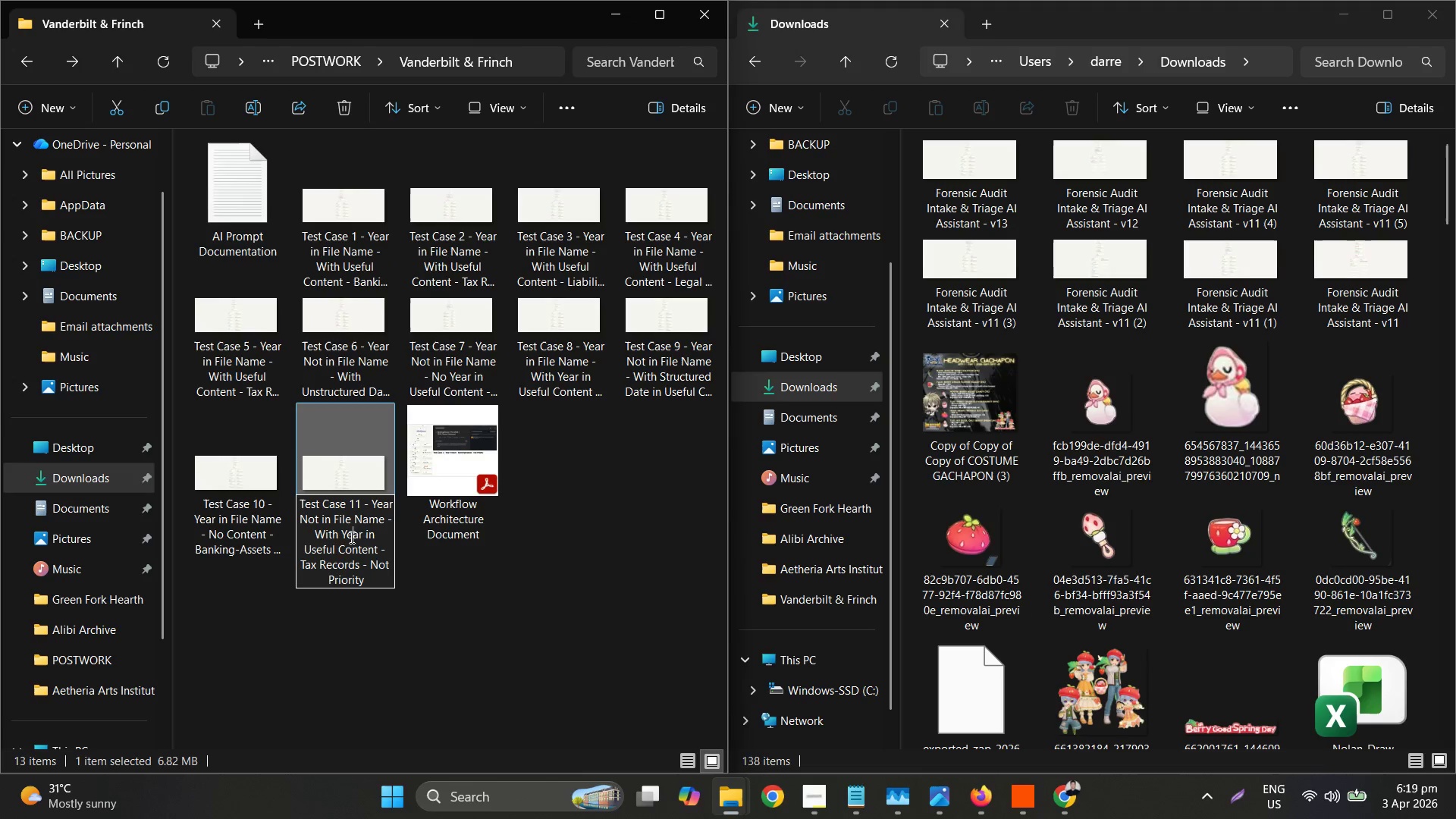 
left_click([350, 537])
 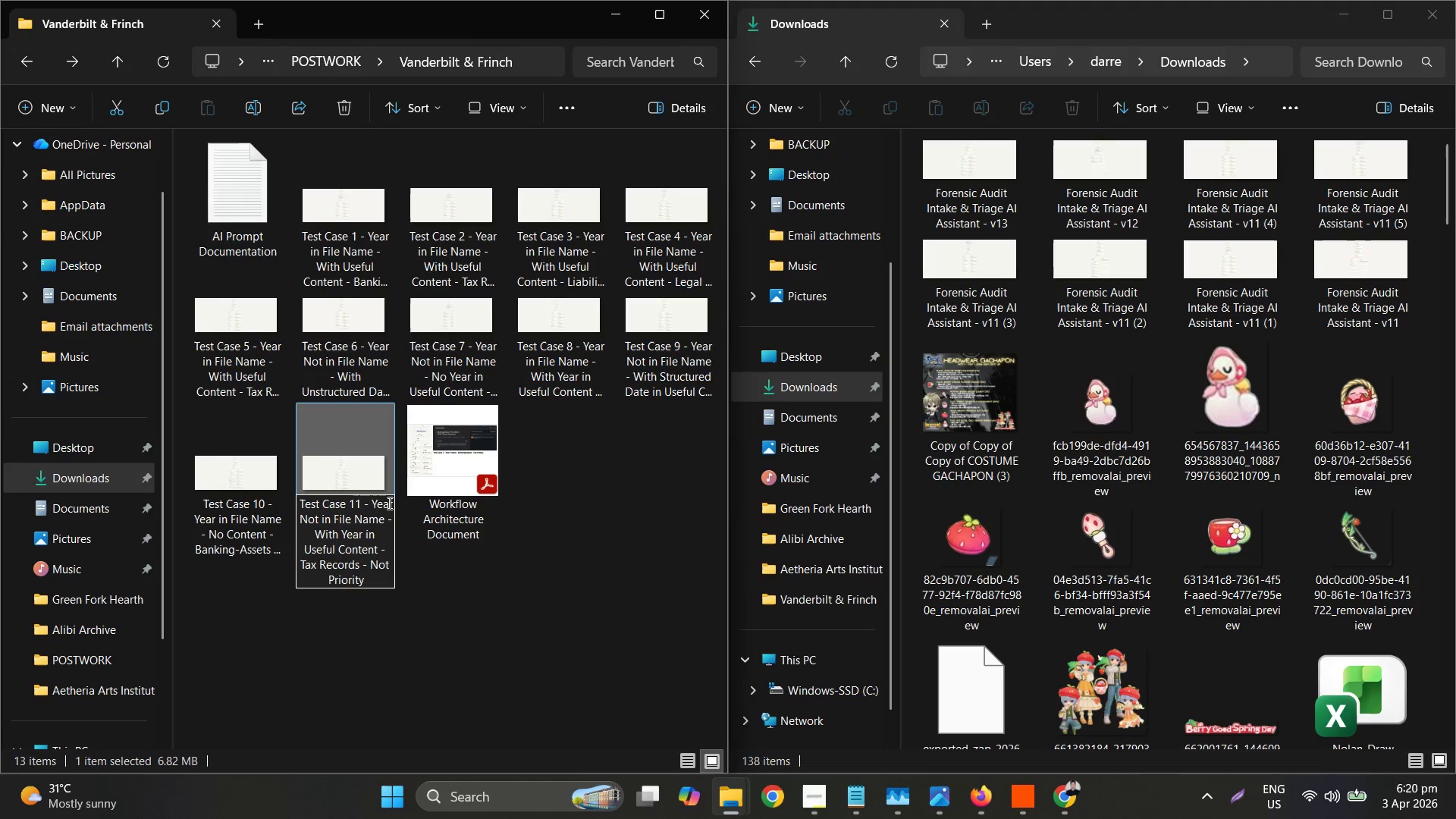 
left_click([383, 523])
 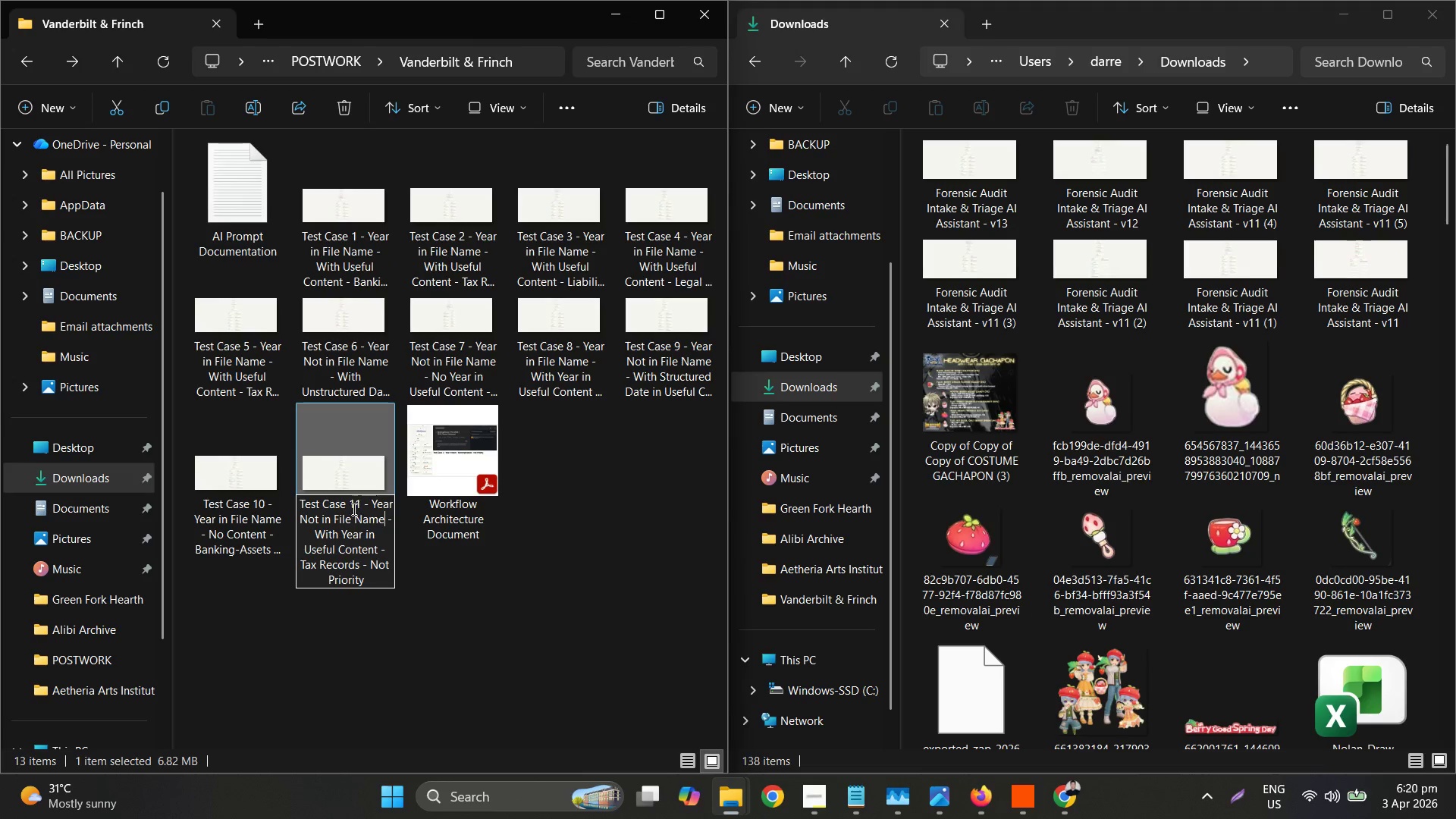 
left_click([334, 516])
 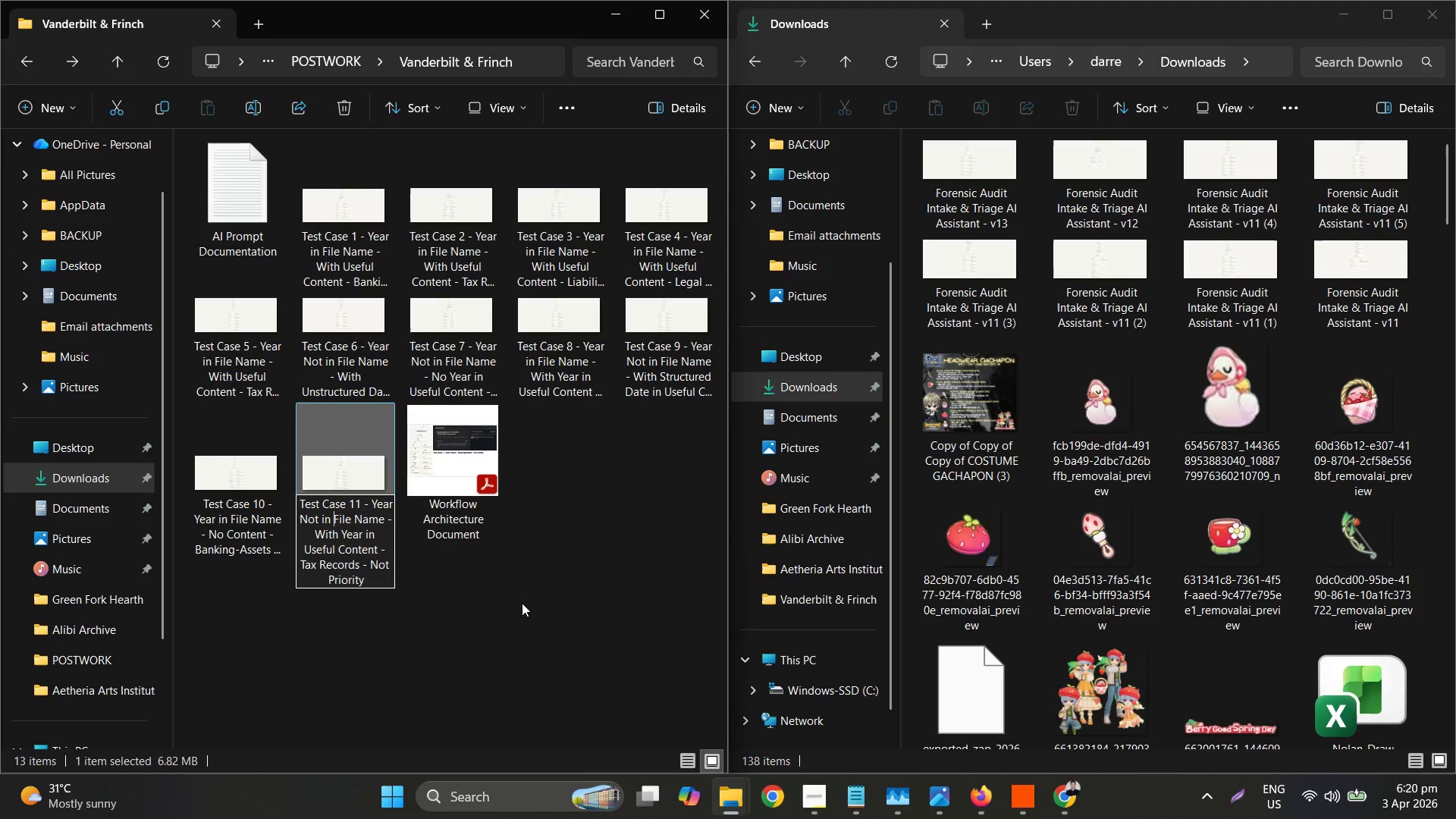 
wait(5.16)
 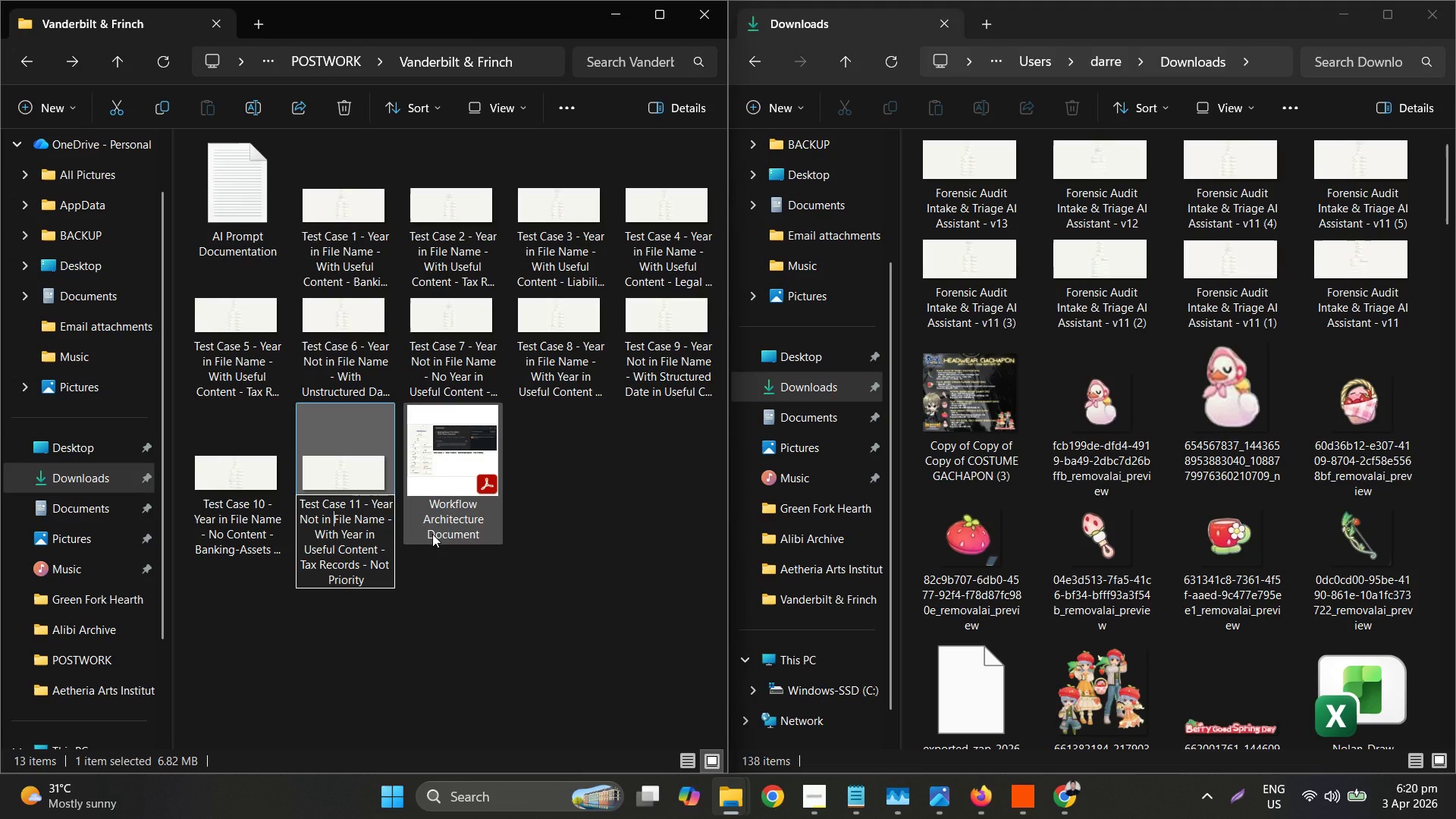 
type(Default )
 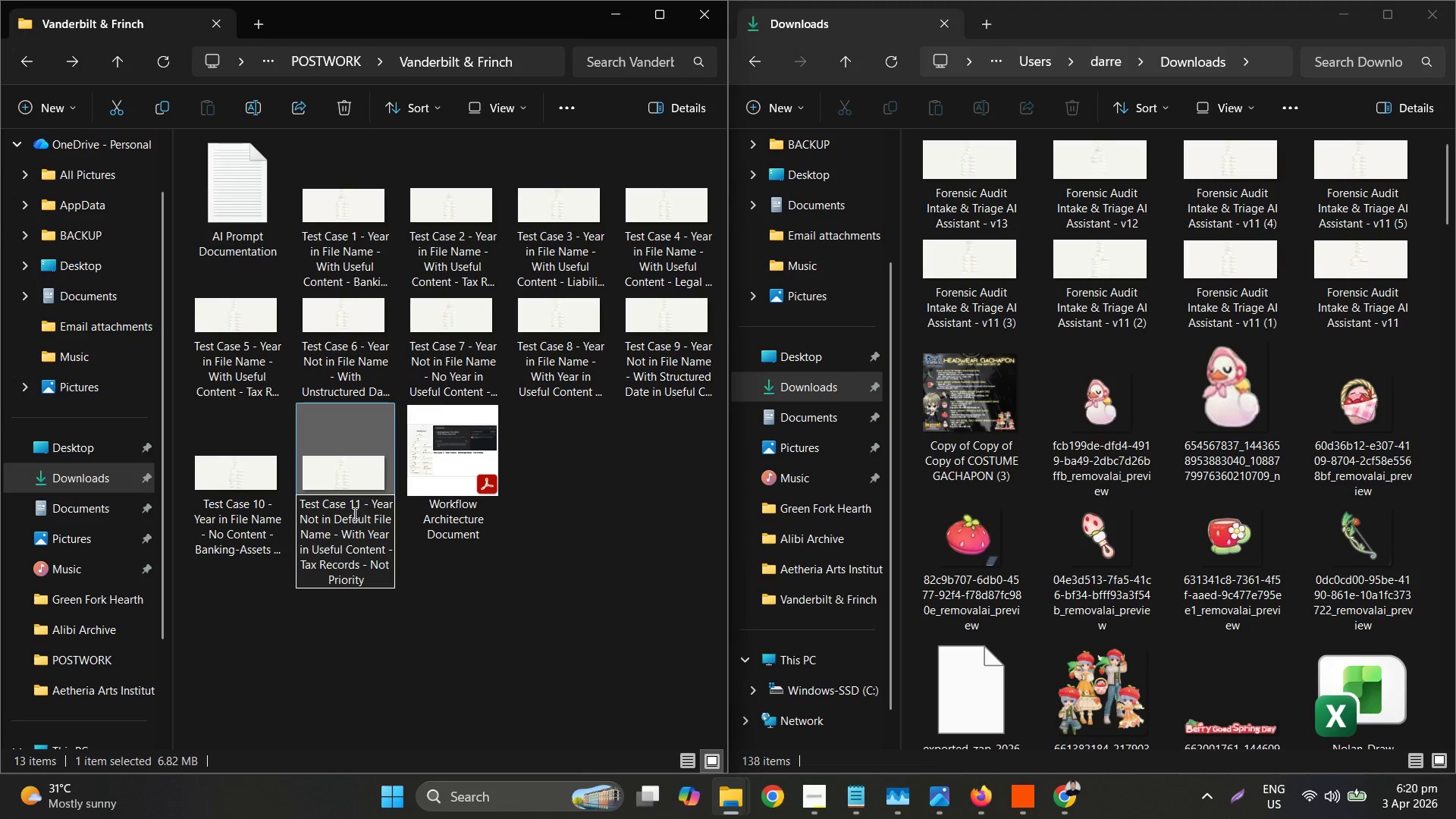 
double_click([353, 513])
 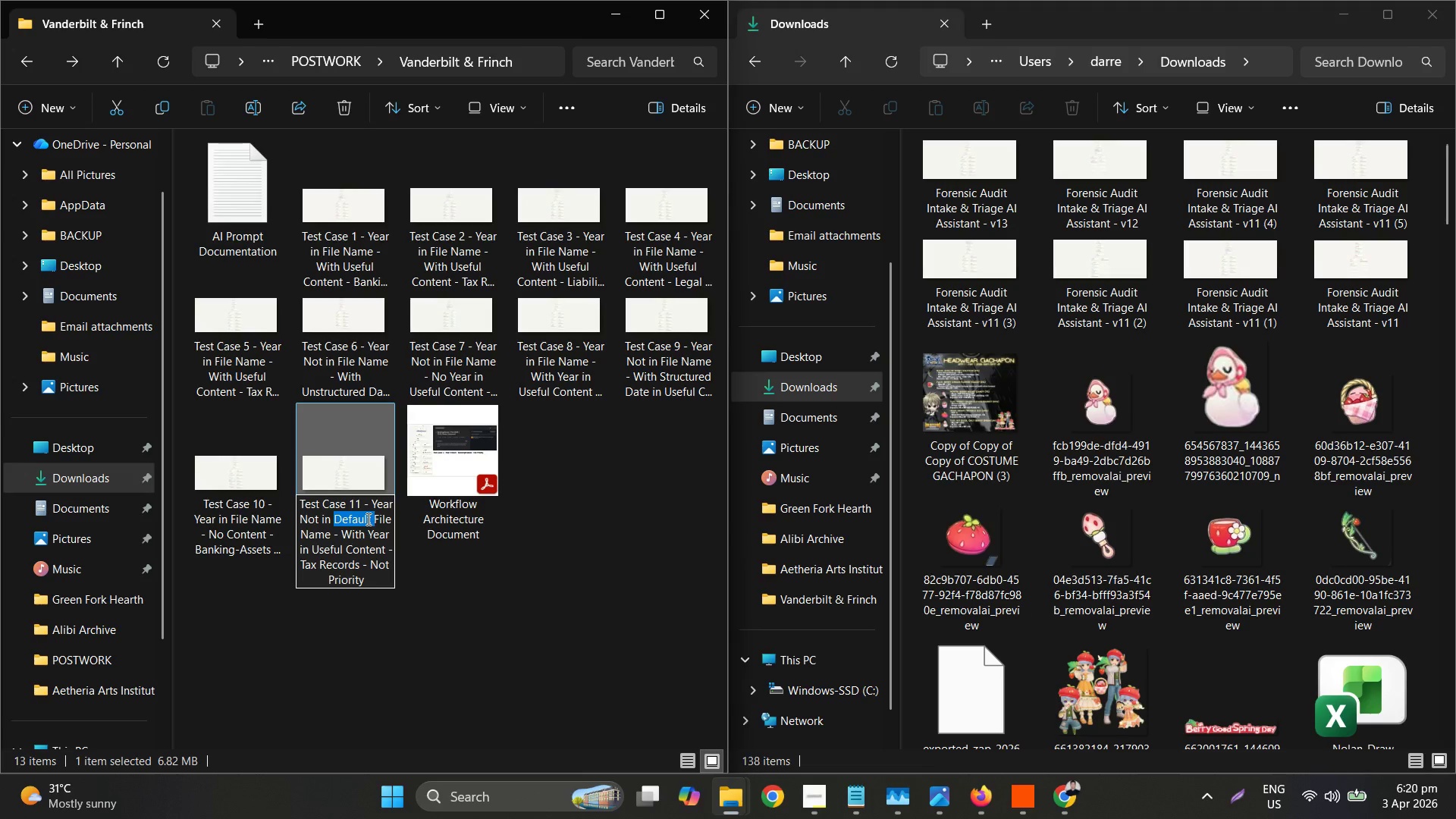 
wait(6.53)
 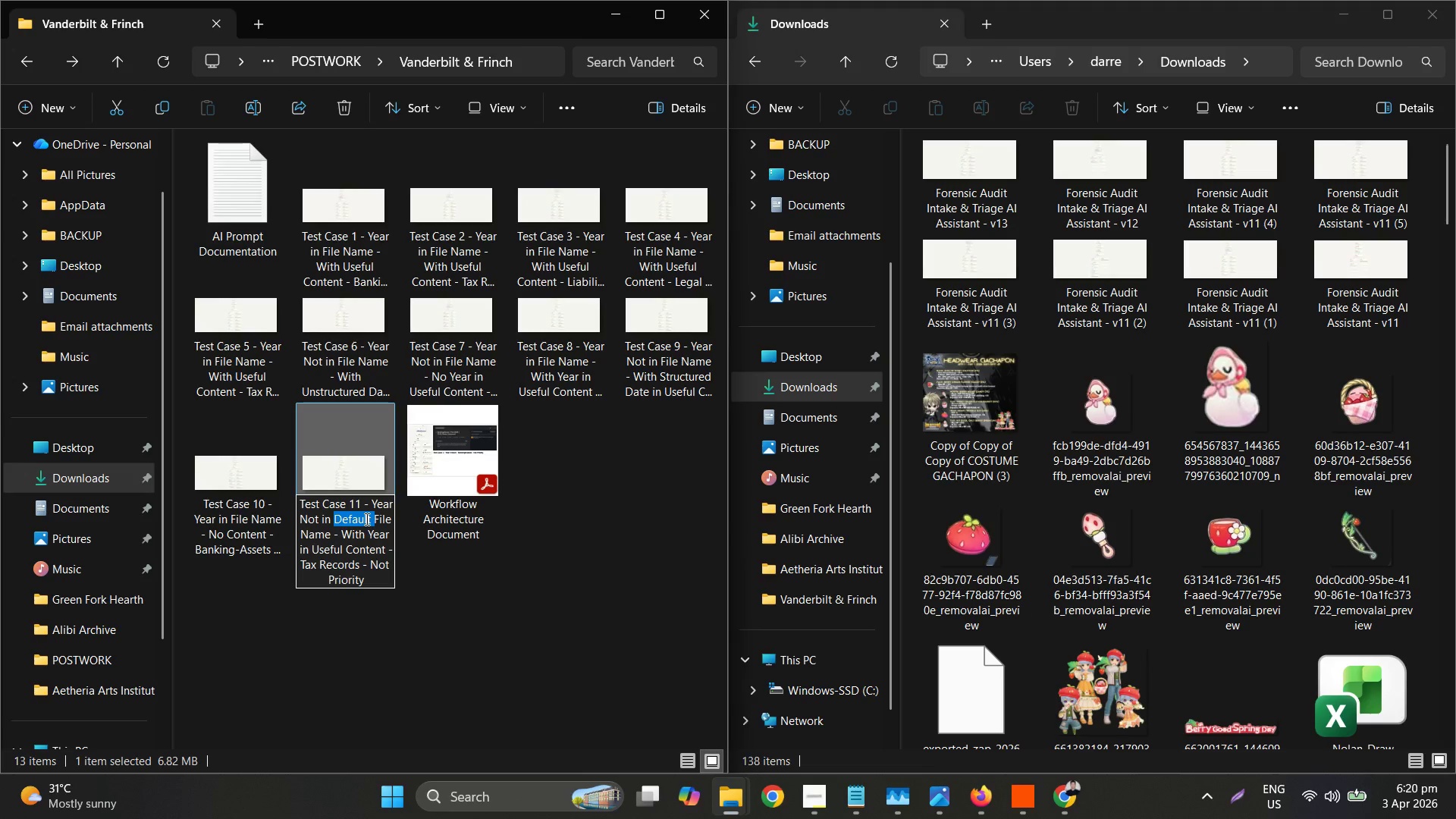 
type(Generic )
 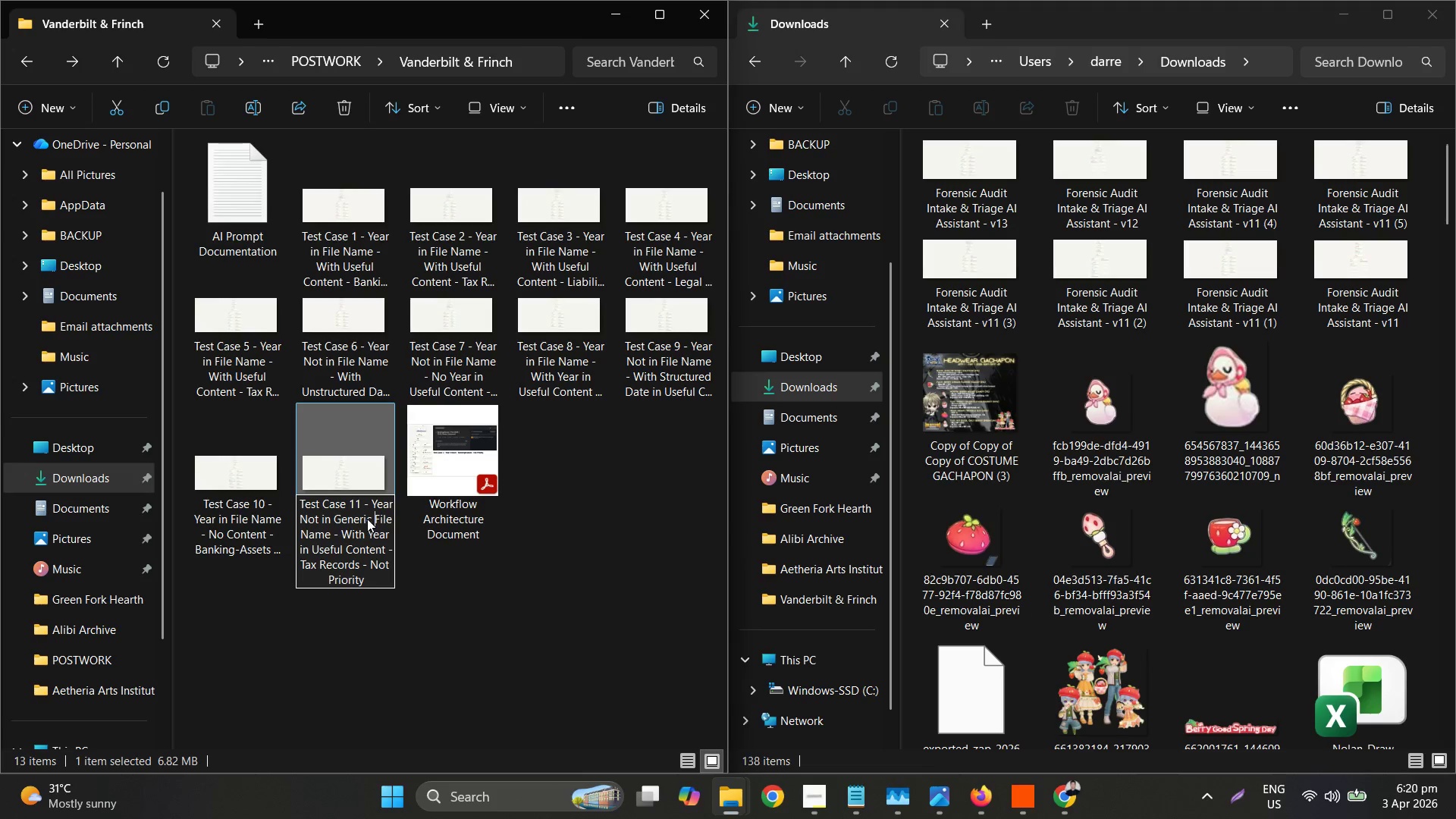 
key(Enter)
 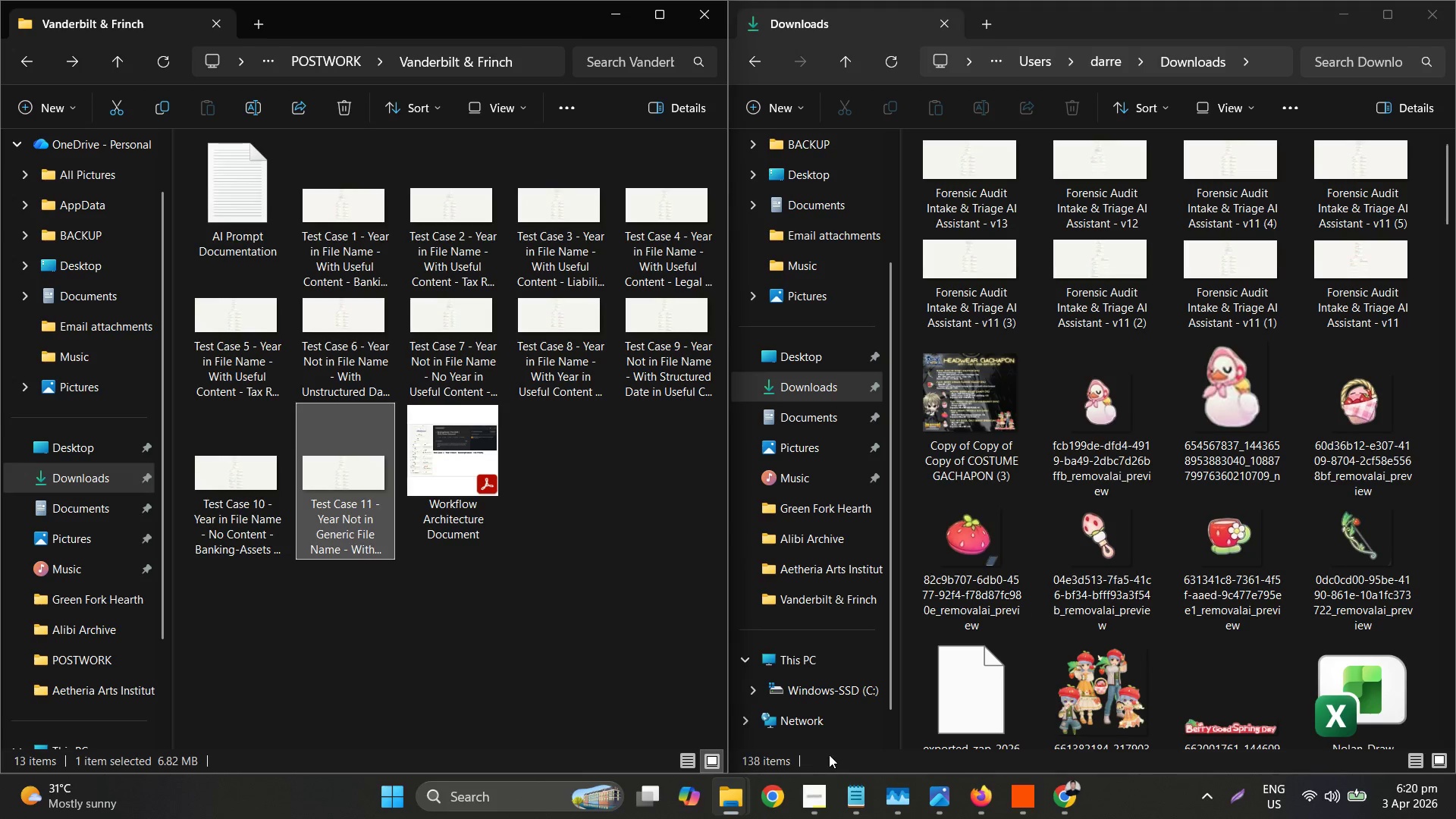 
left_click([967, 799])
 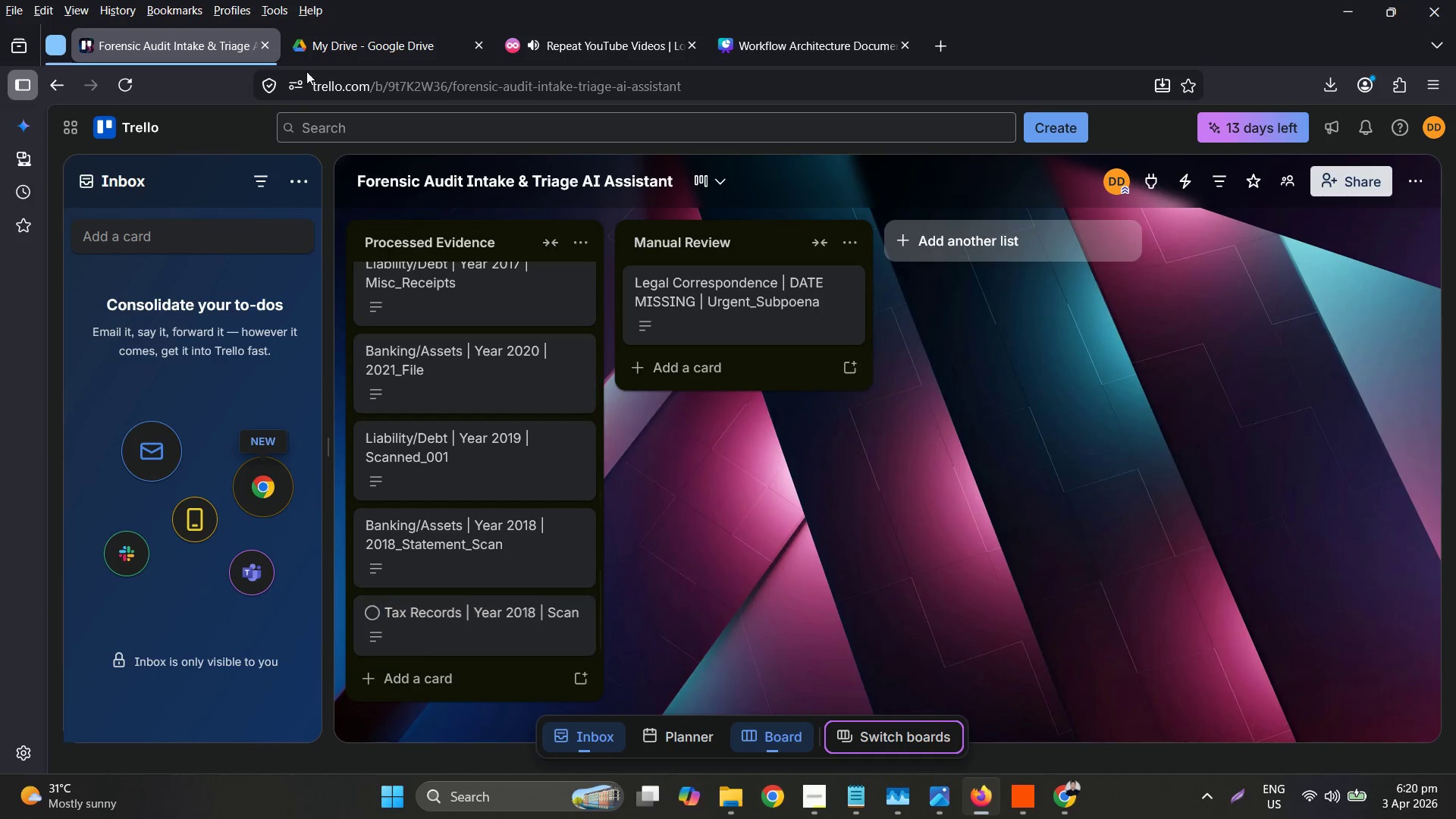 
left_click([367, 46])
 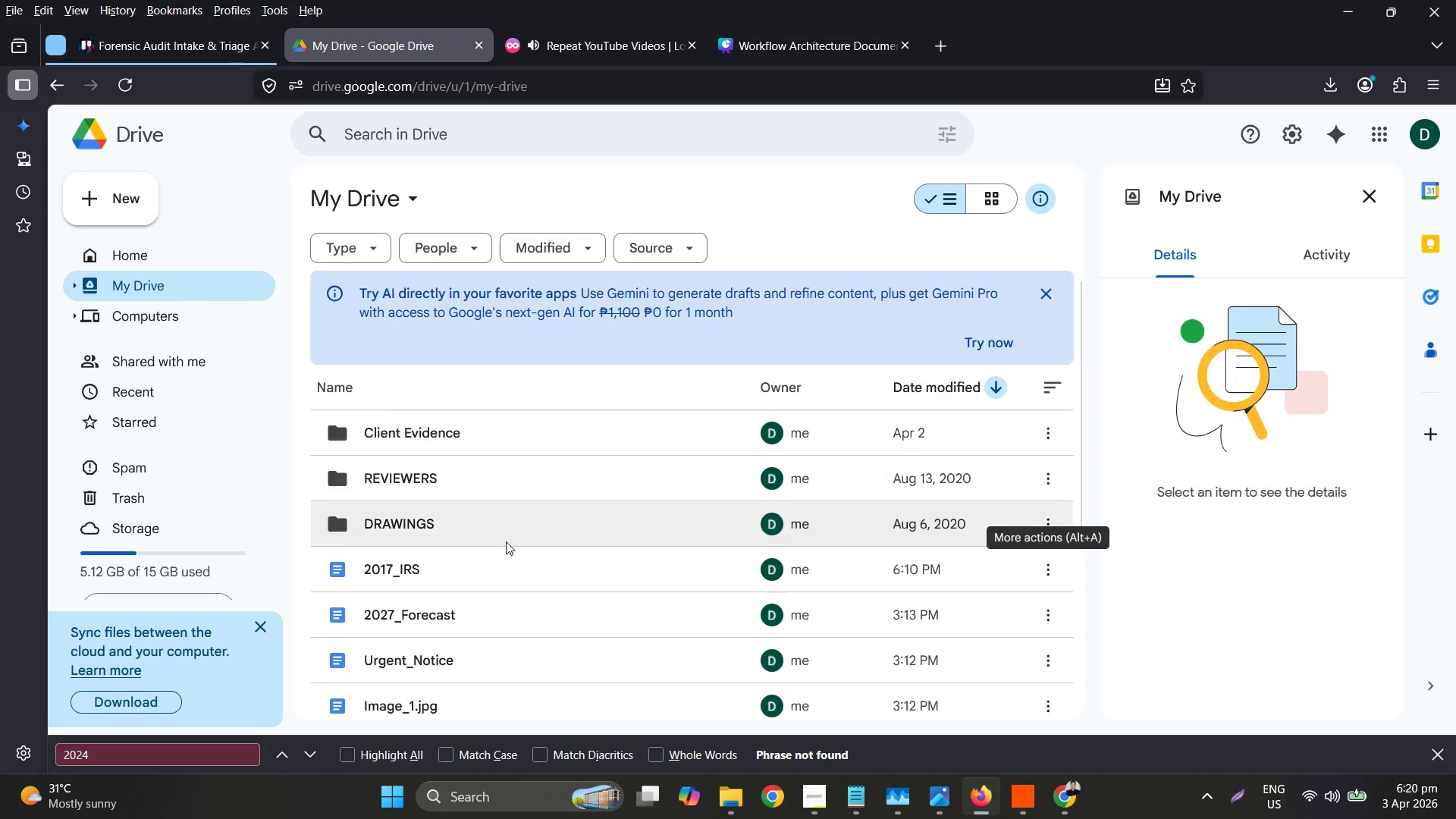 
scroll: coordinate [506, 540], scroll_direction: down, amount: 1.0
 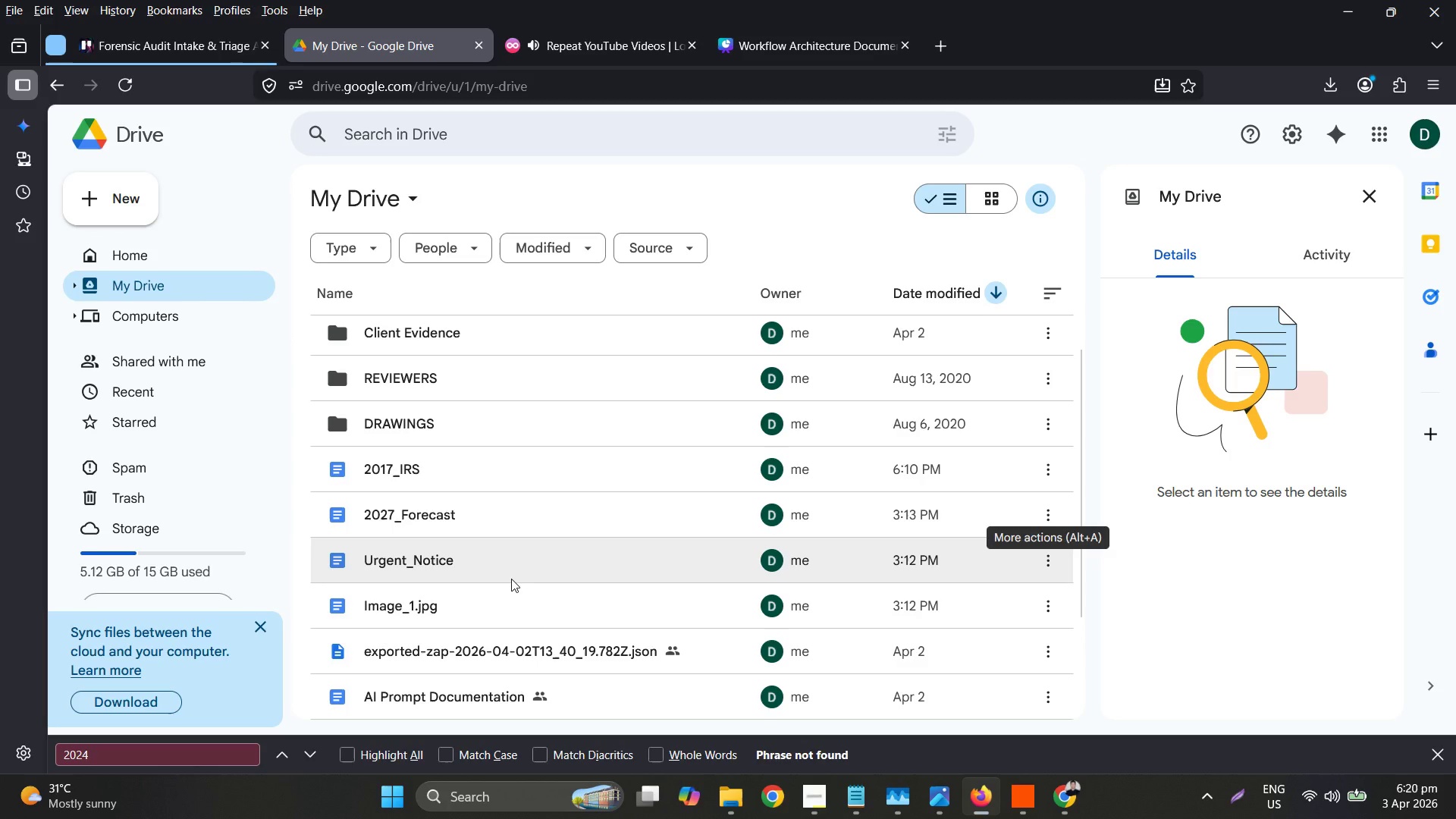 
wait(7.3)
 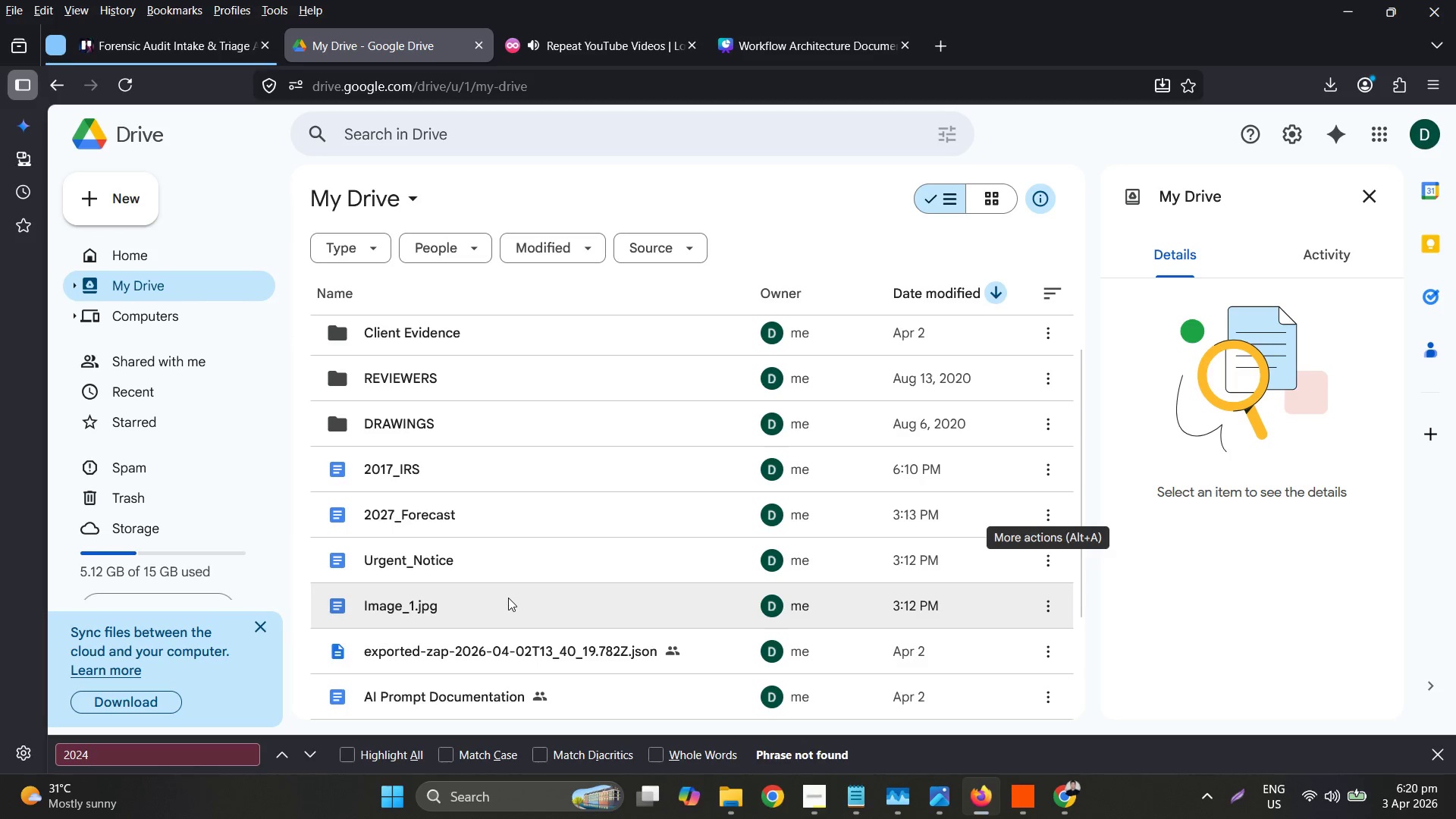 
left_click_drag(start_coordinate=[477, 606], to_coordinate=[481, 610])
 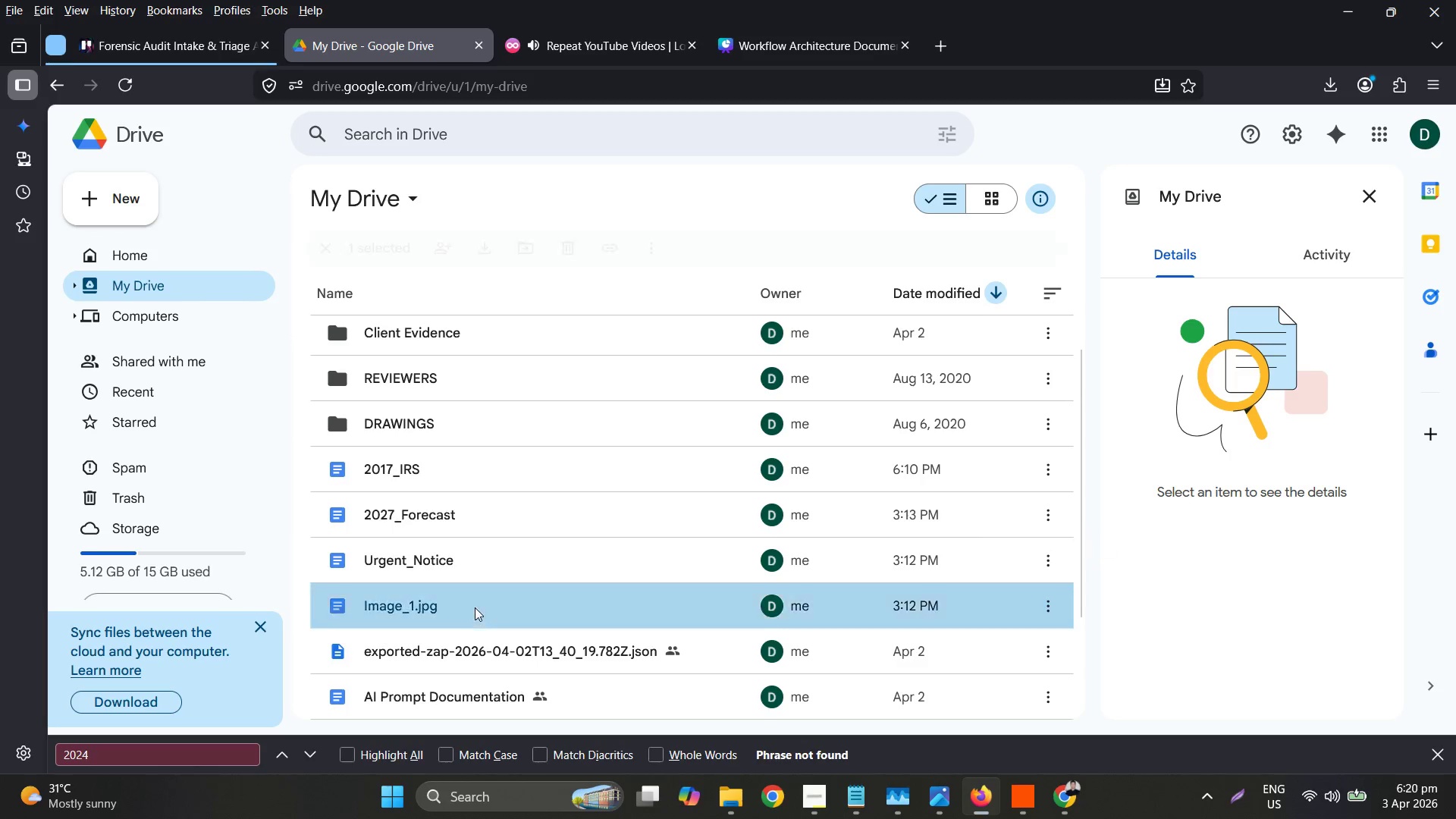 
left_click_drag(start_coordinate=[475, 608], to_coordinate=[497, 349])
 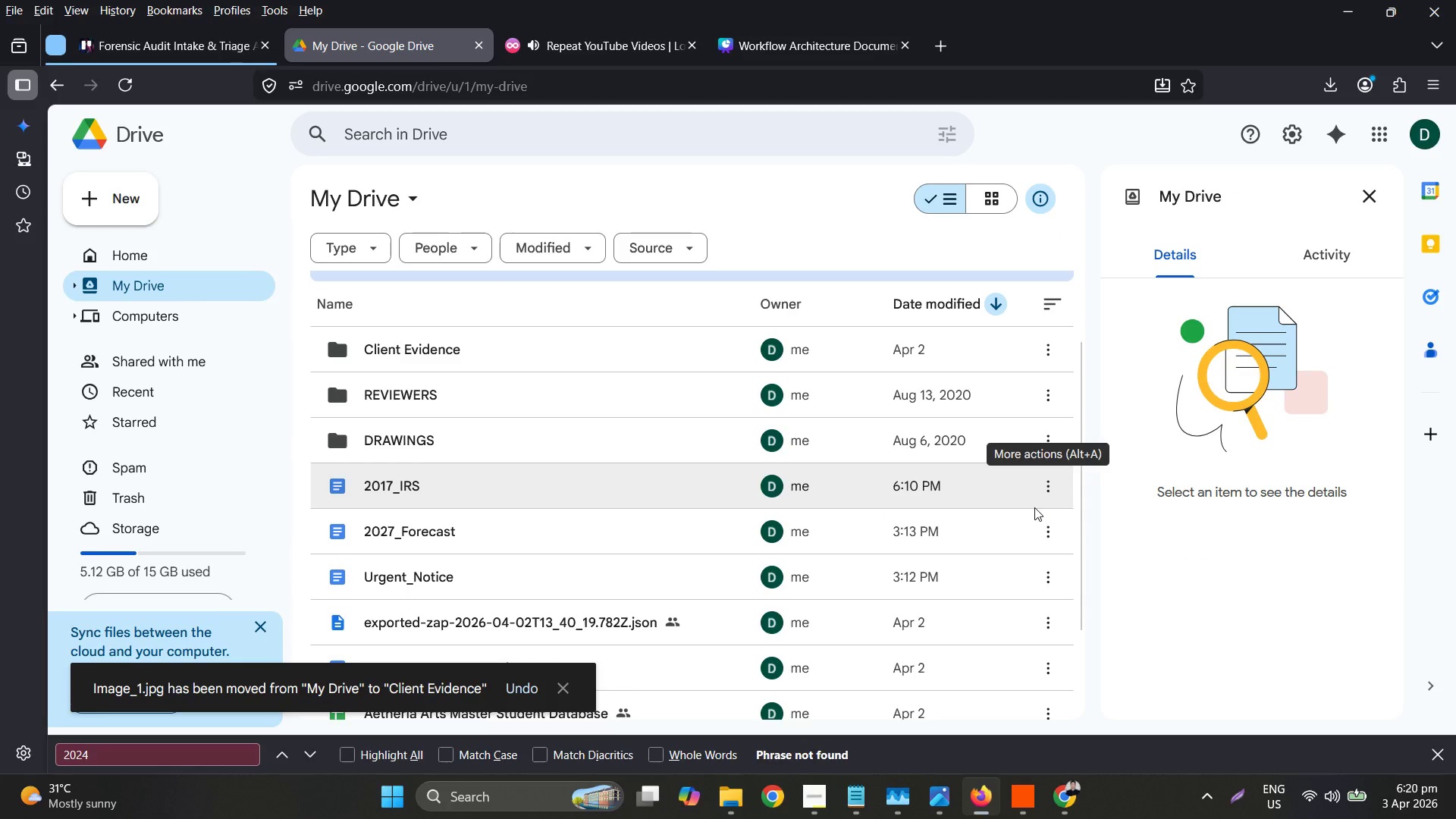 
wait(10.94)
 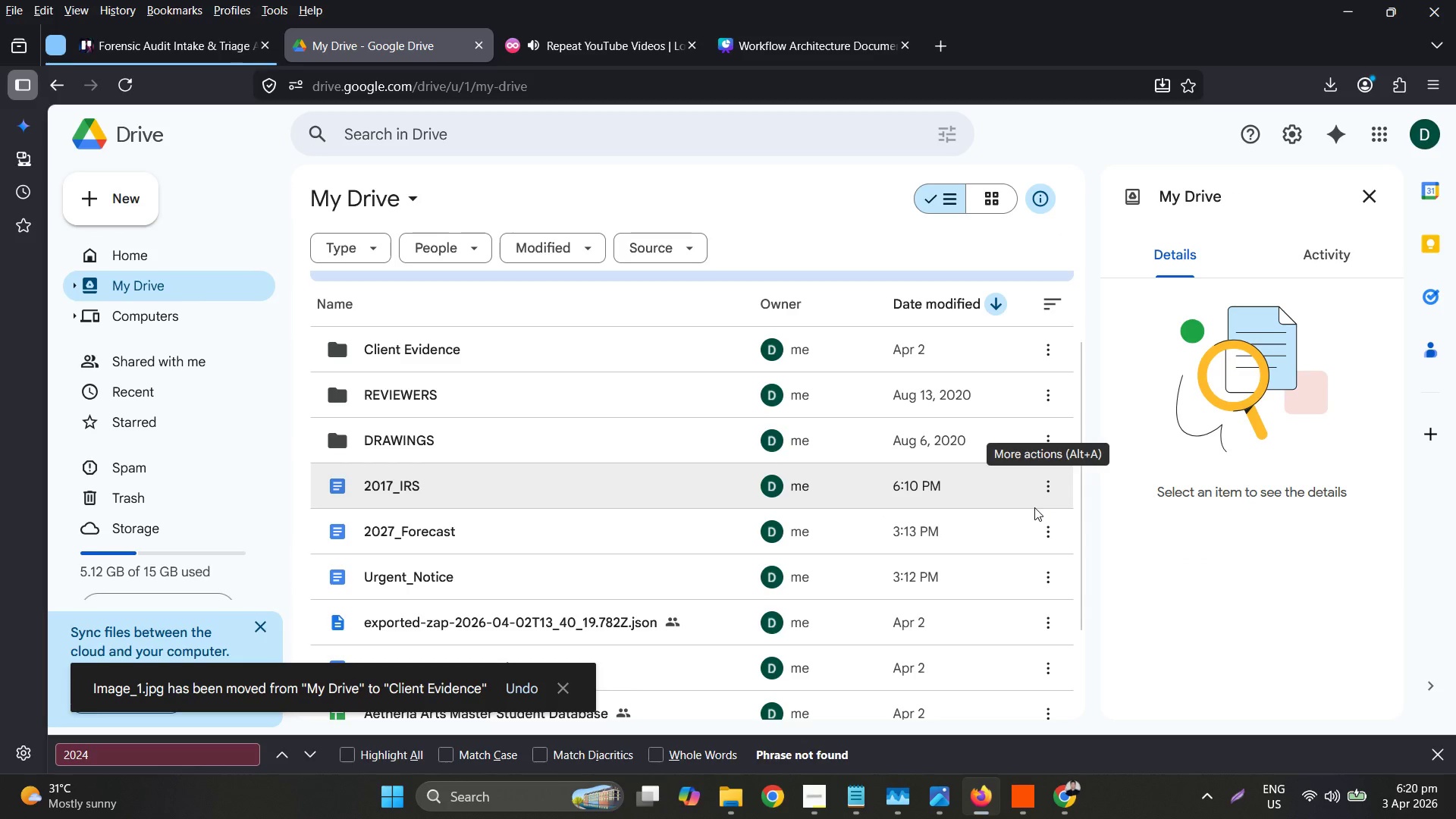 
left_click([1346, 0])
 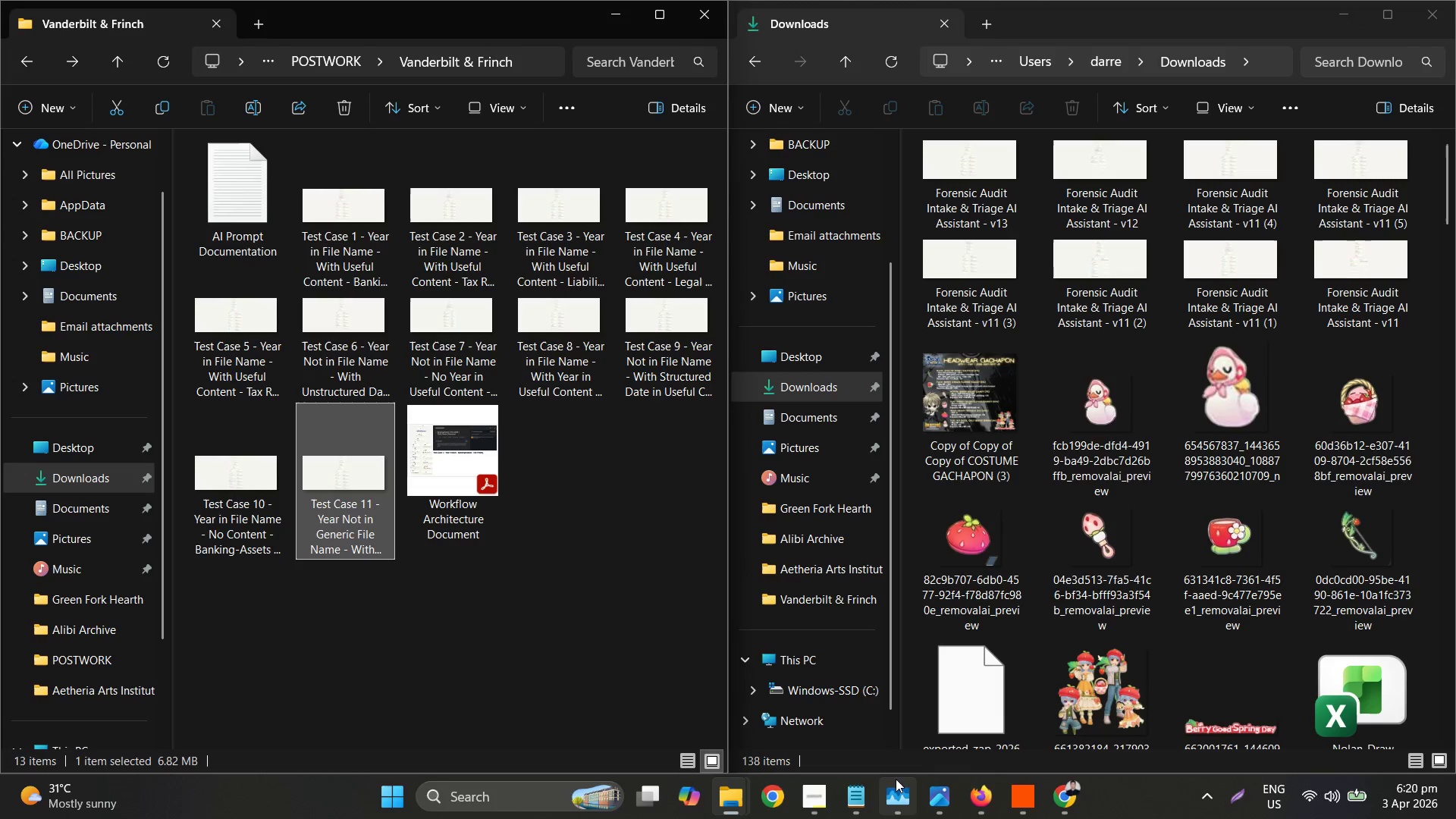 
left_click([989, 808])
 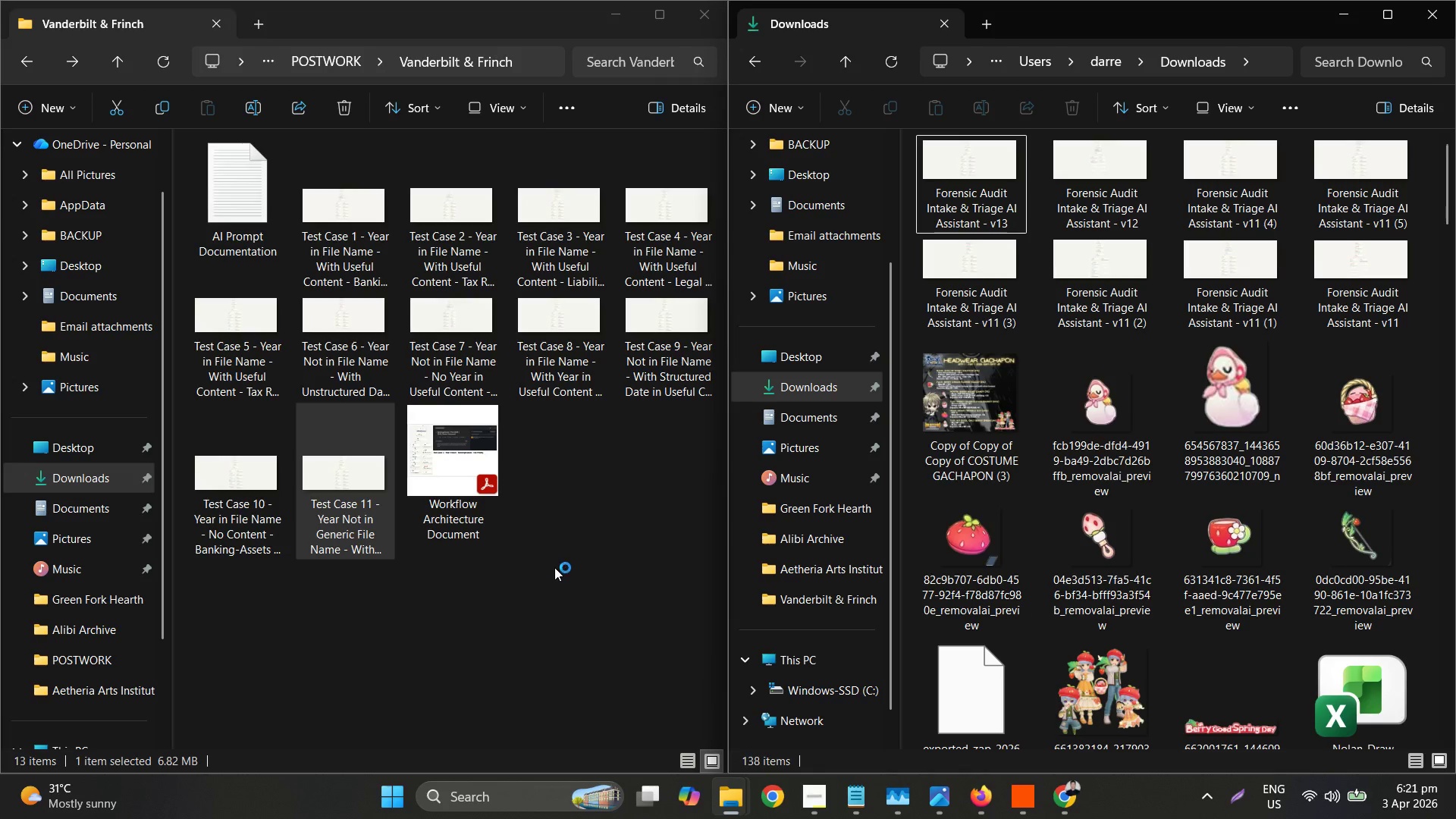 
wait(23.79)
 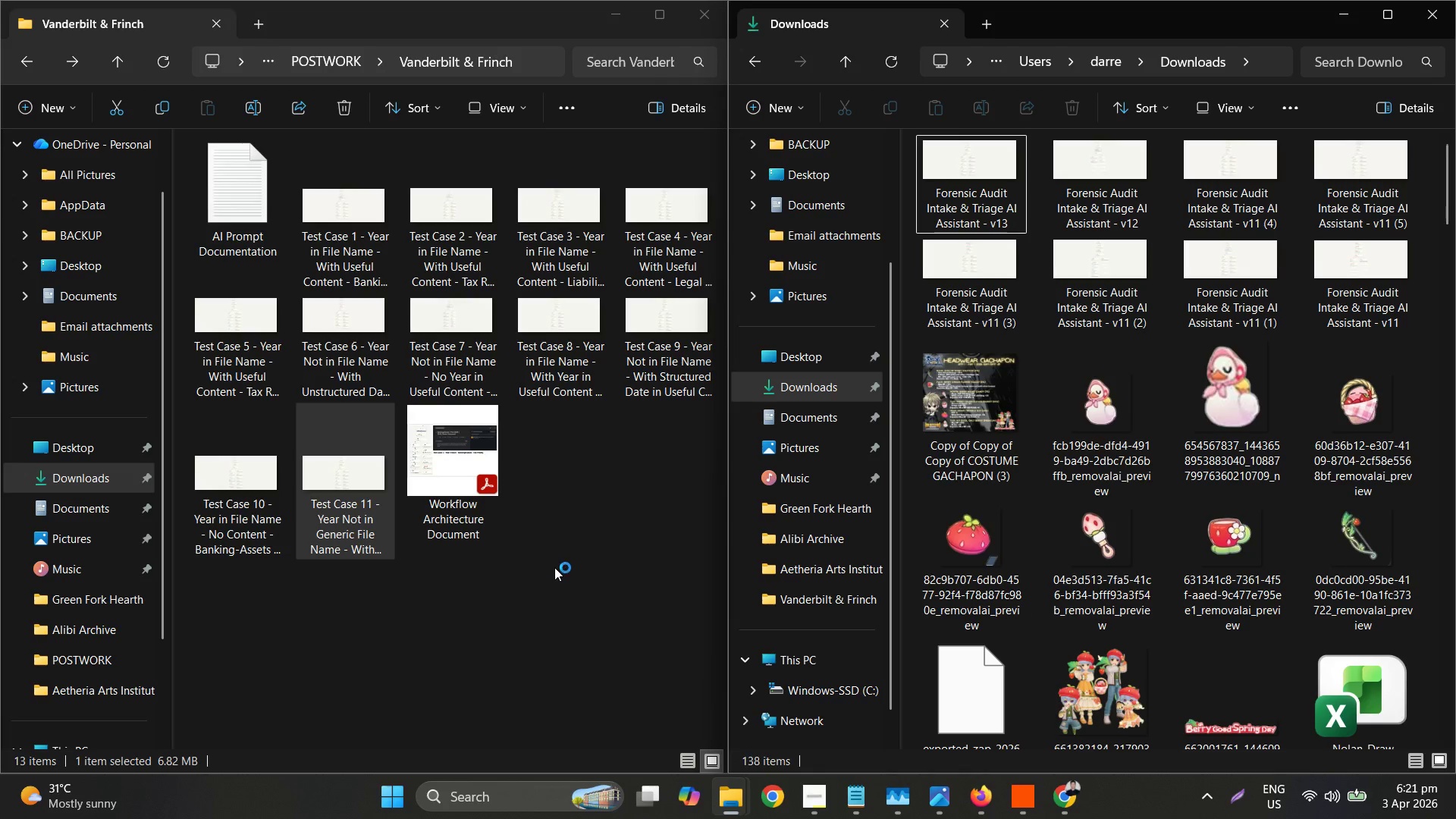 
mouse_move([911, 720])
 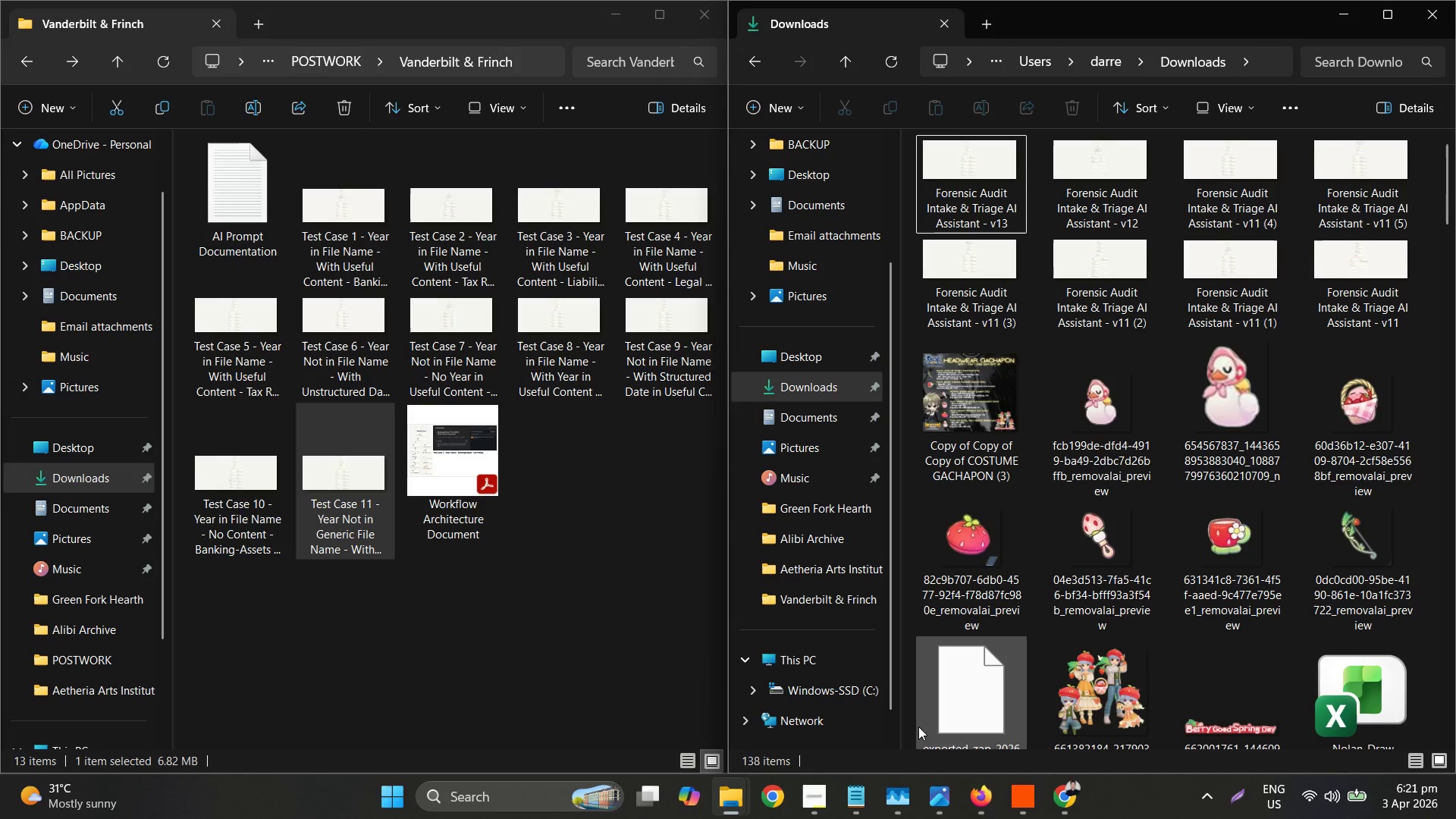 
mouse_move([943, 720])
 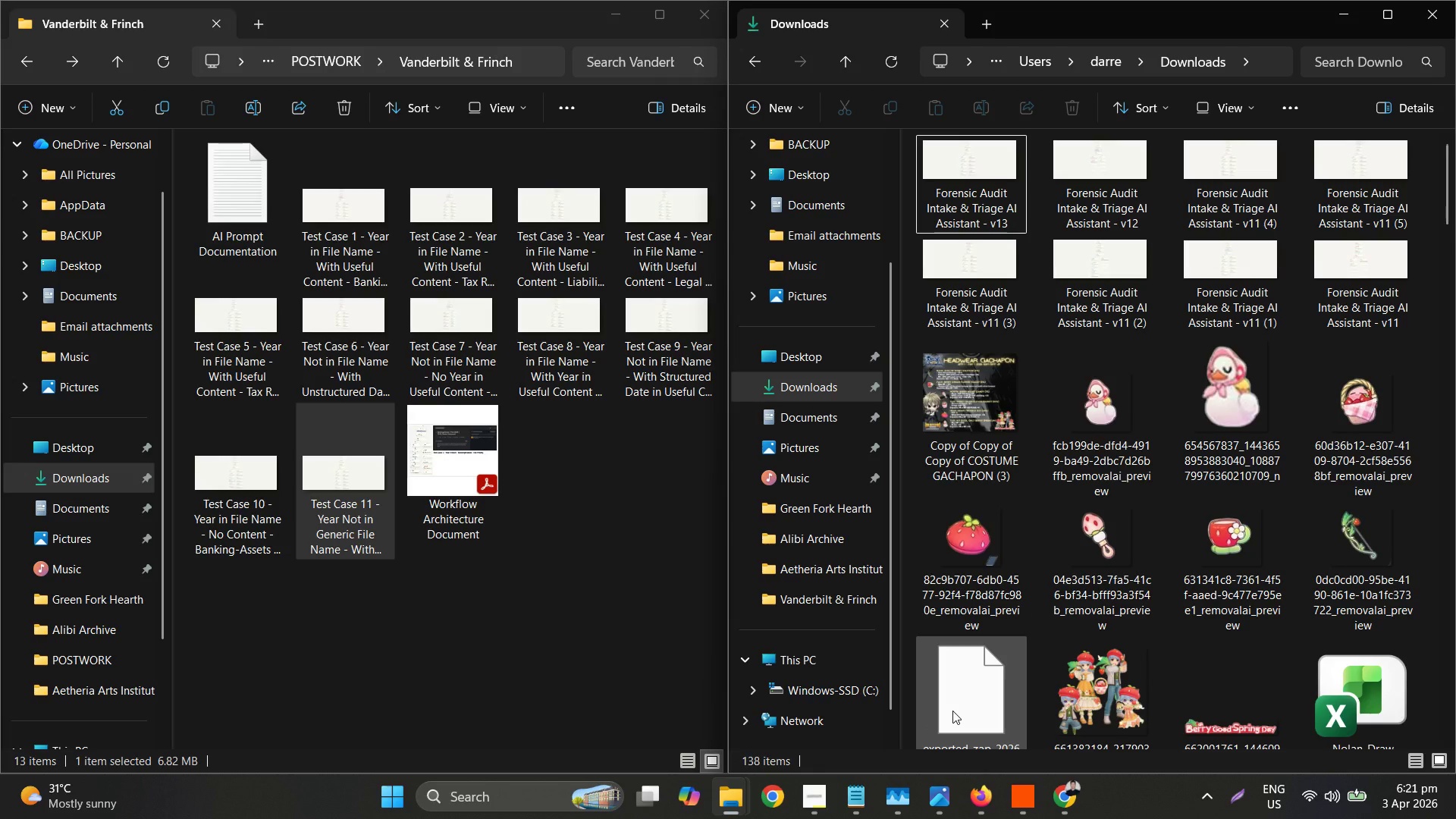 
wait(39.3)
 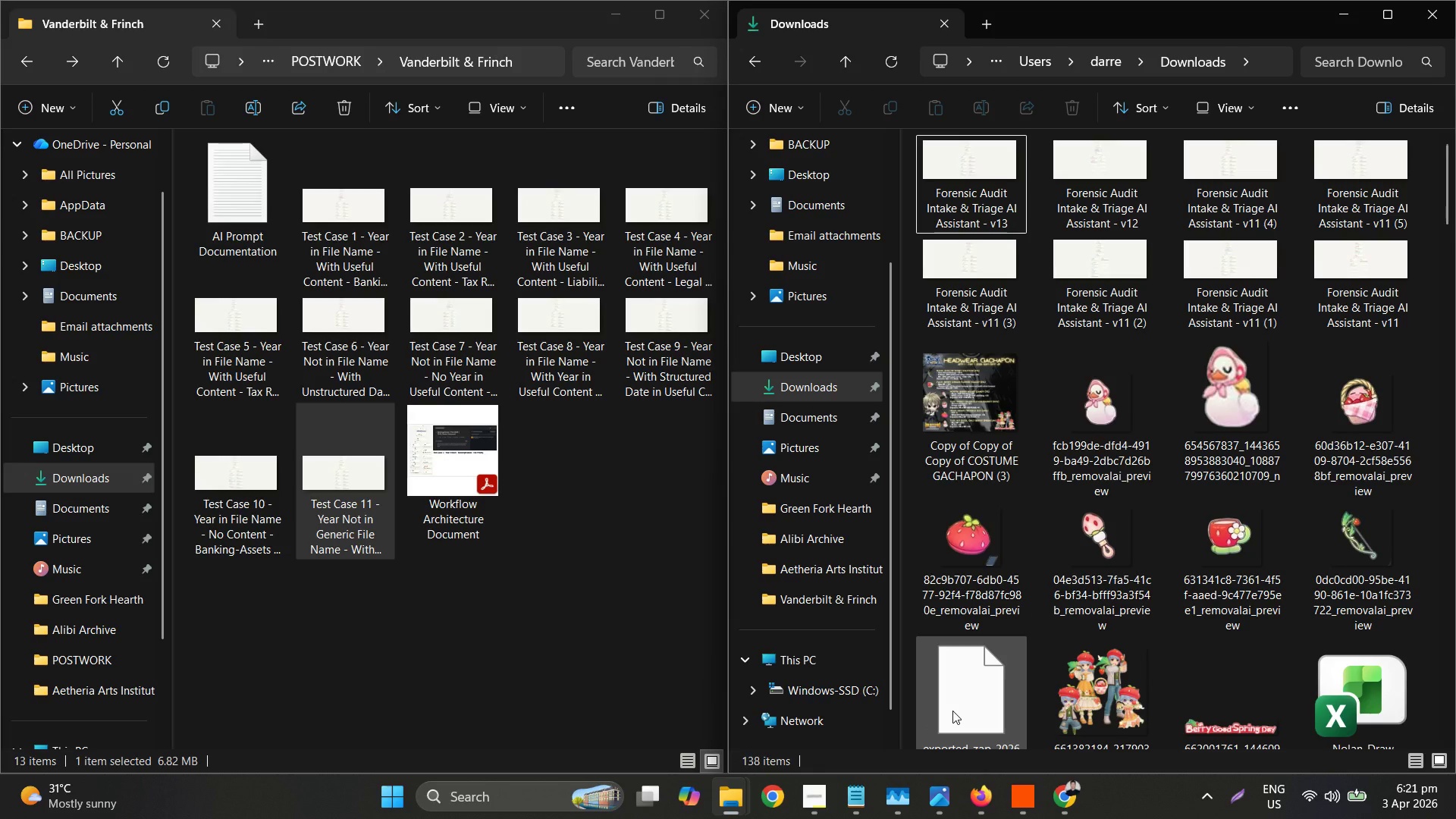 
left_click([1084, 804])
 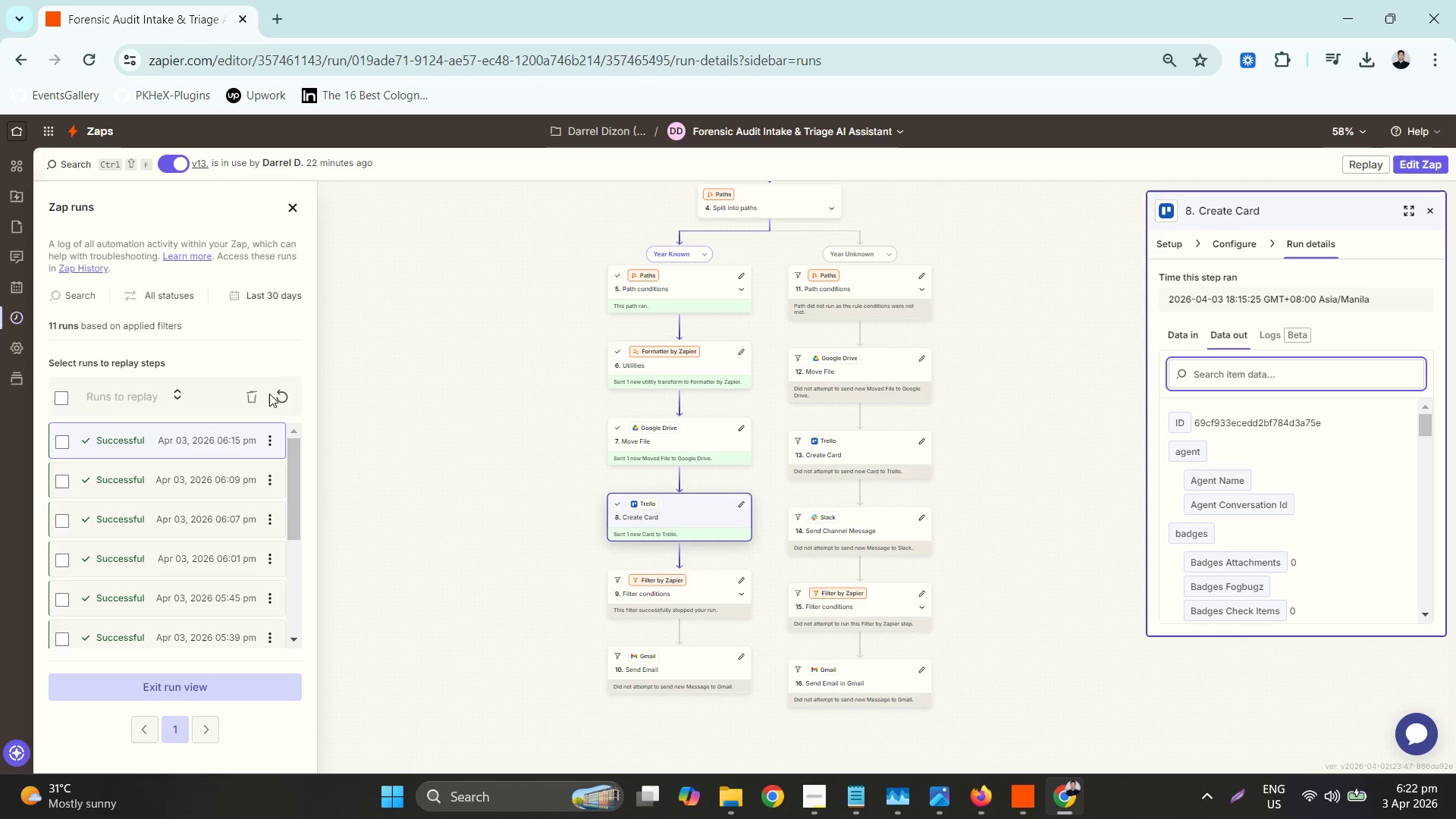 
left_click([281, 397])
 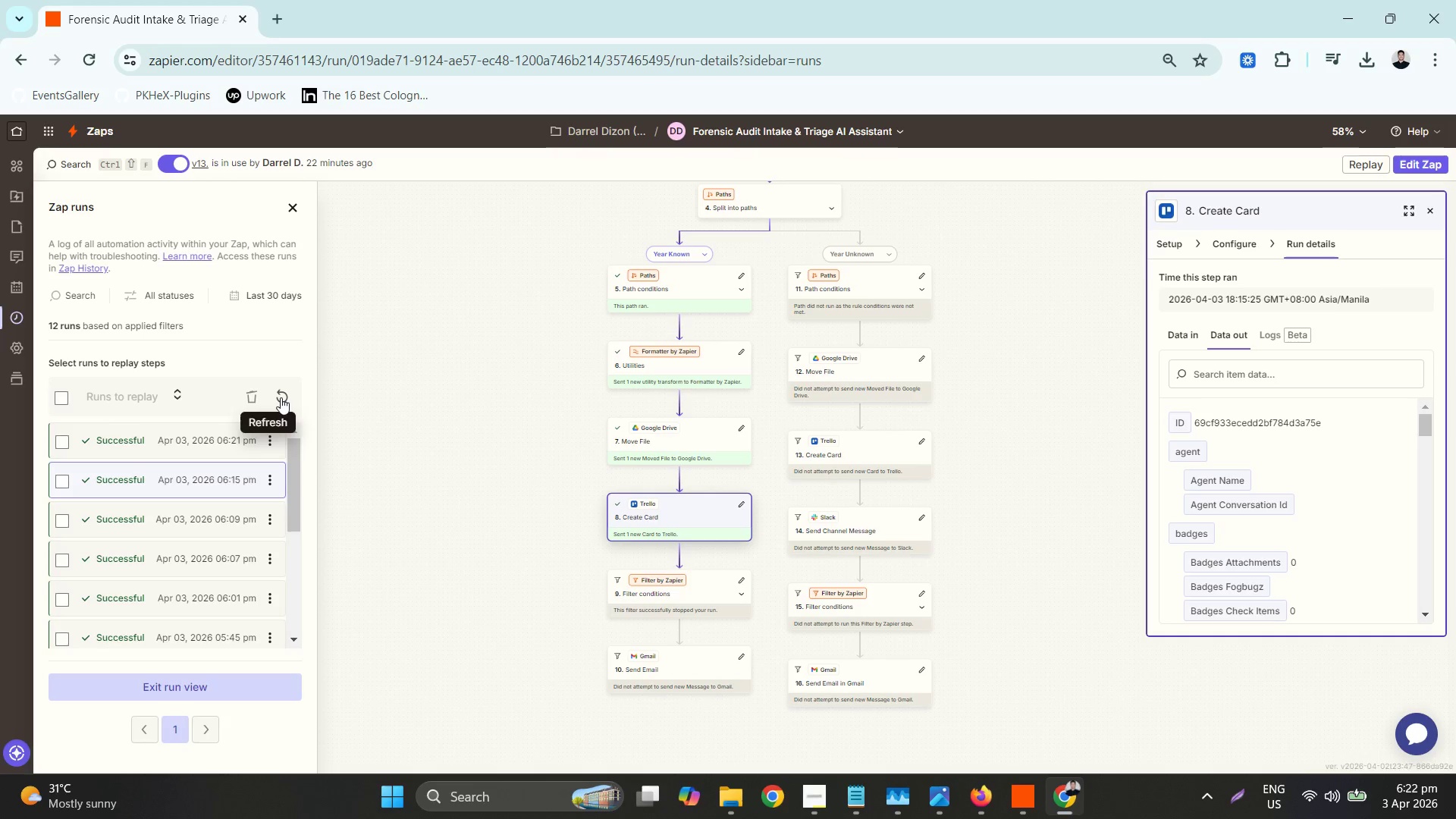 
left_click([224, 447])
 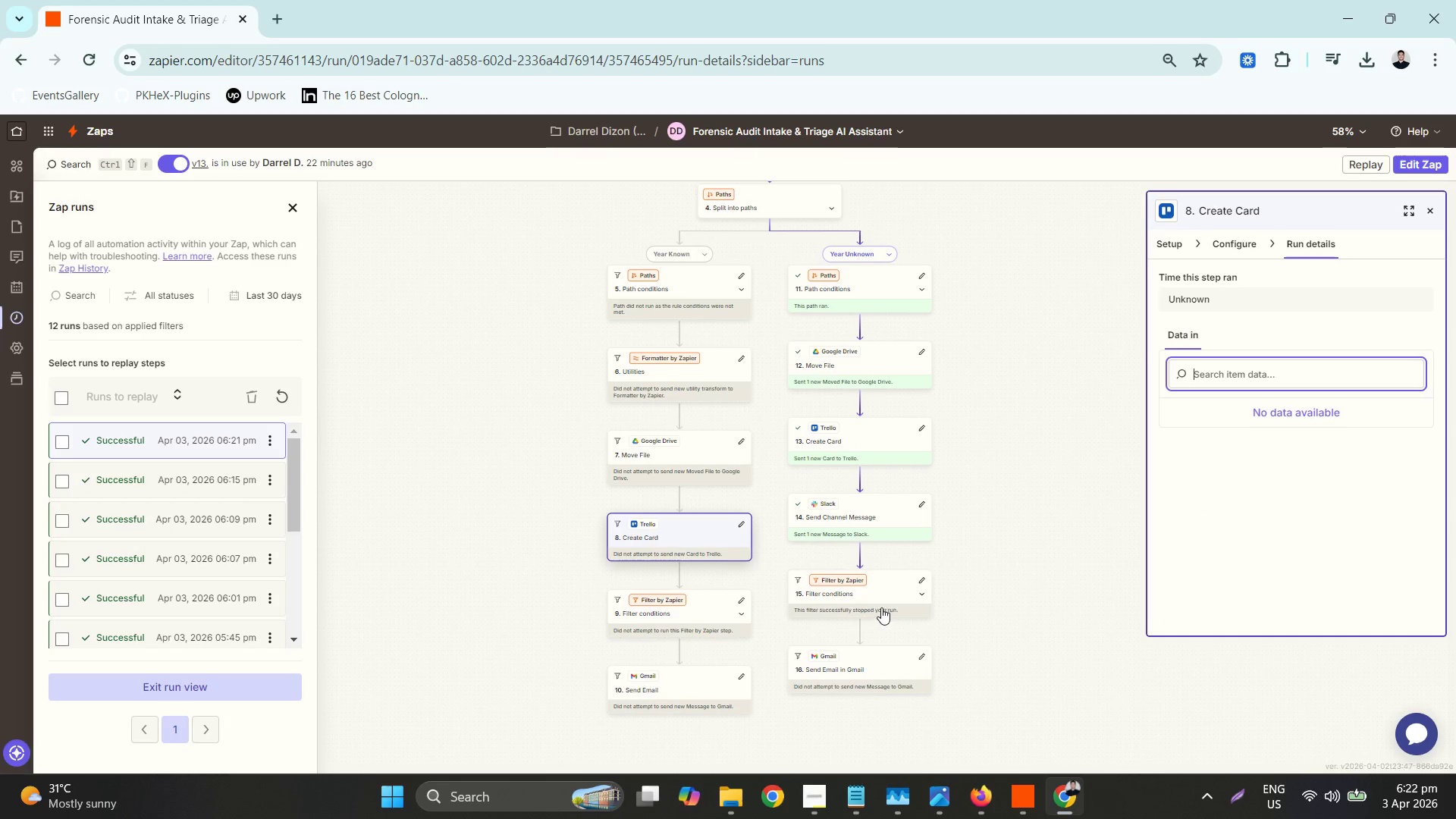 
left_click([977, 789])
 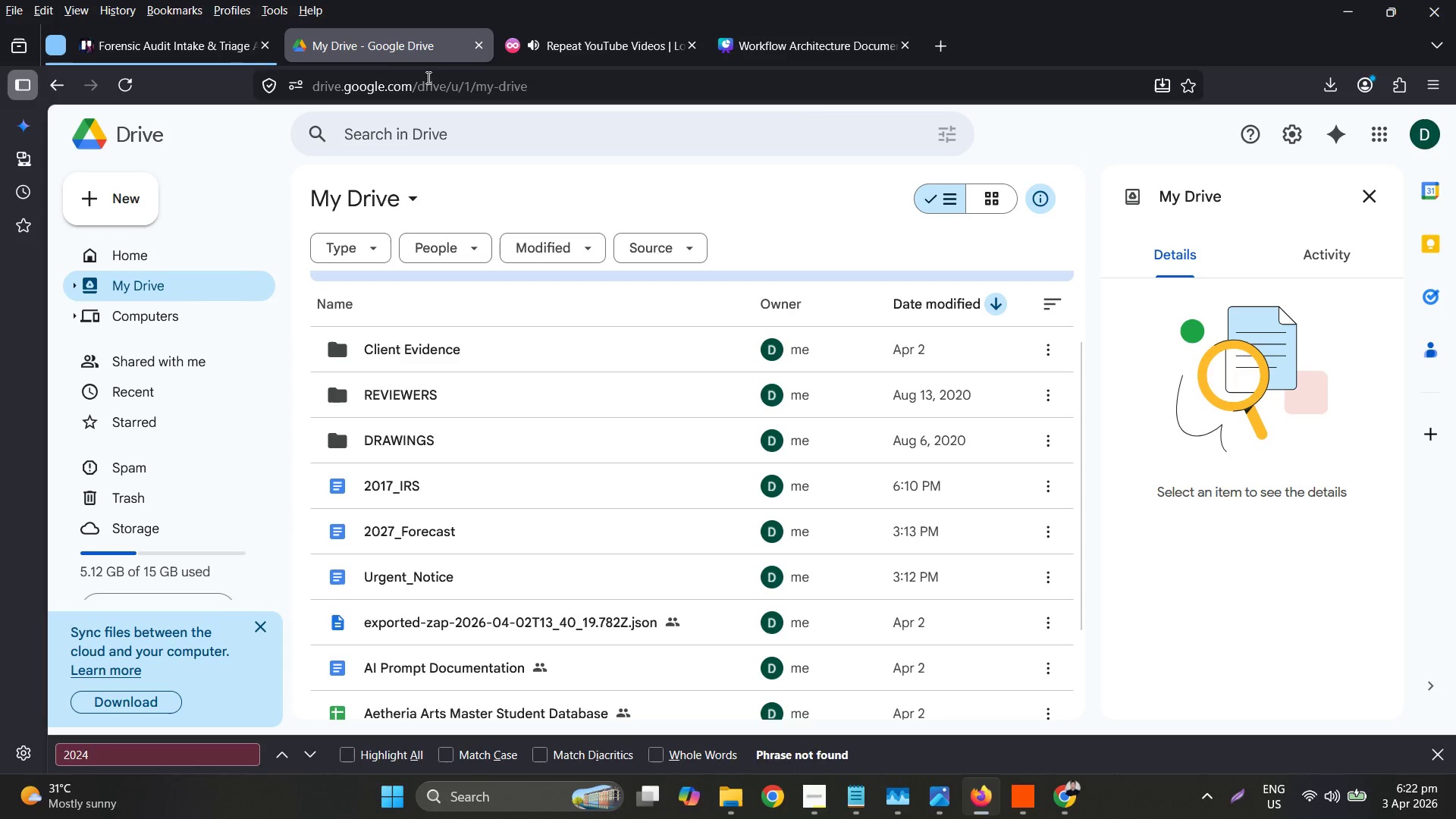 
left_click([176, 40])
 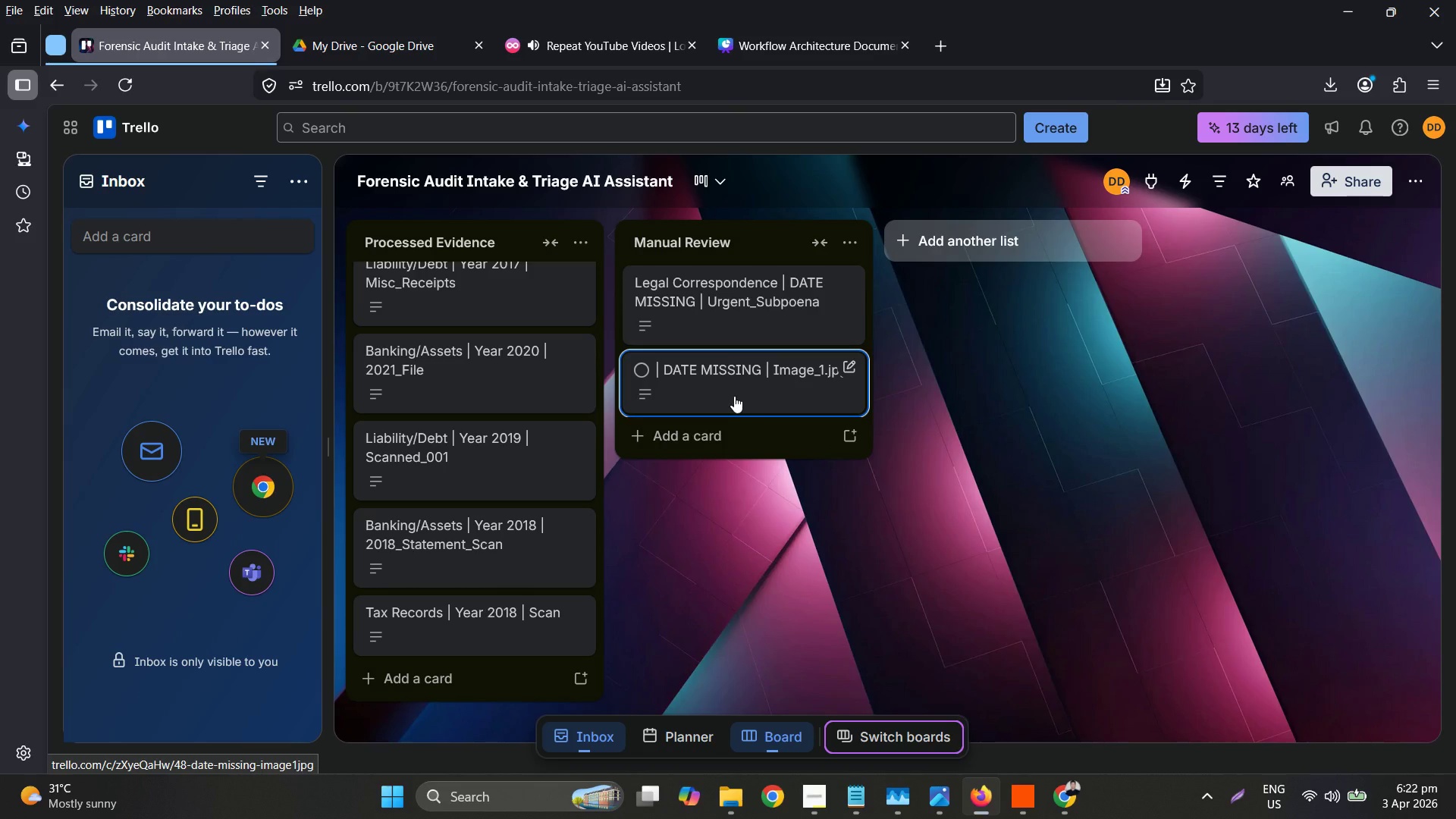 
wait(41.94)
 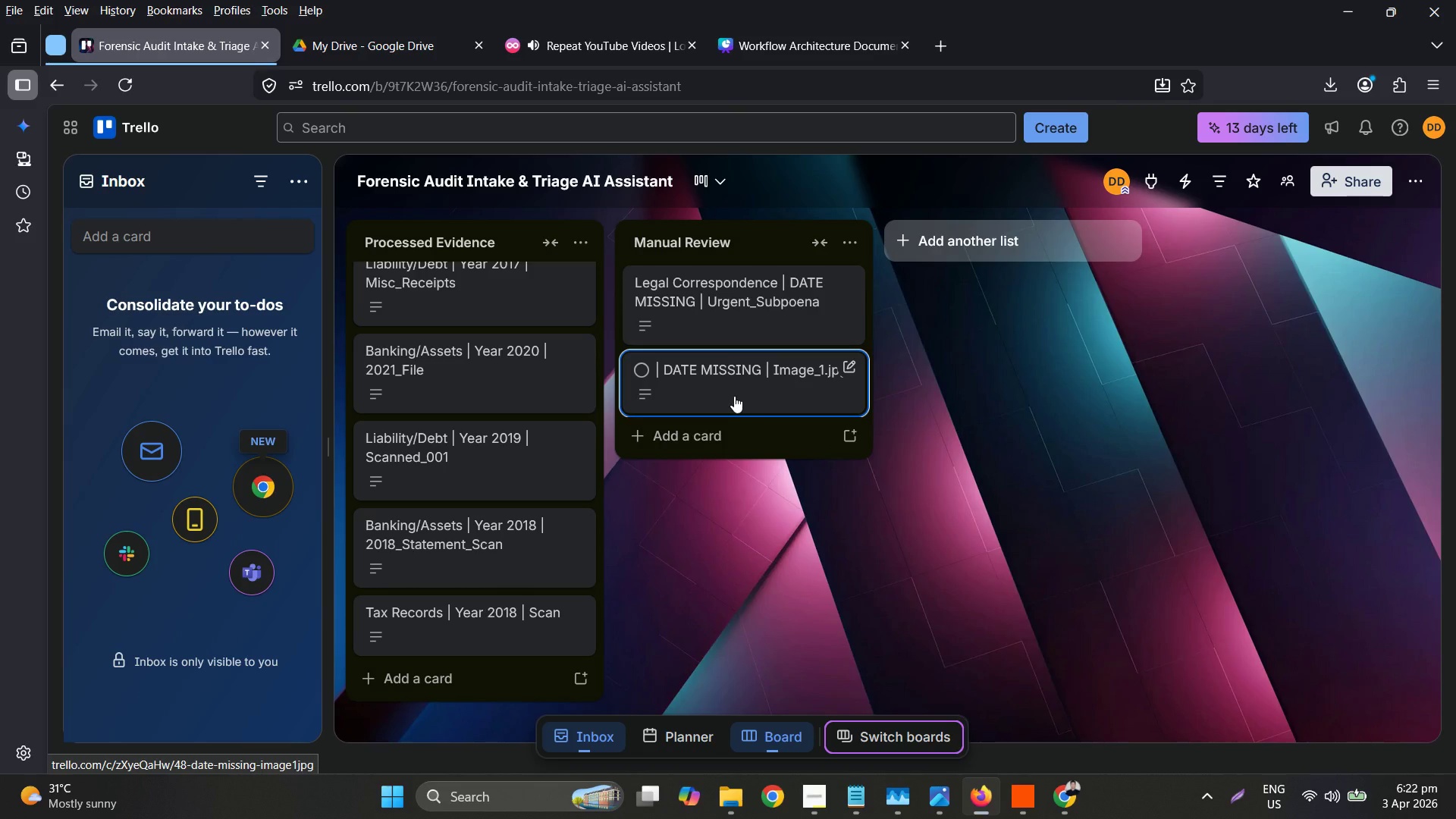 
mouse_move([760, 797])
 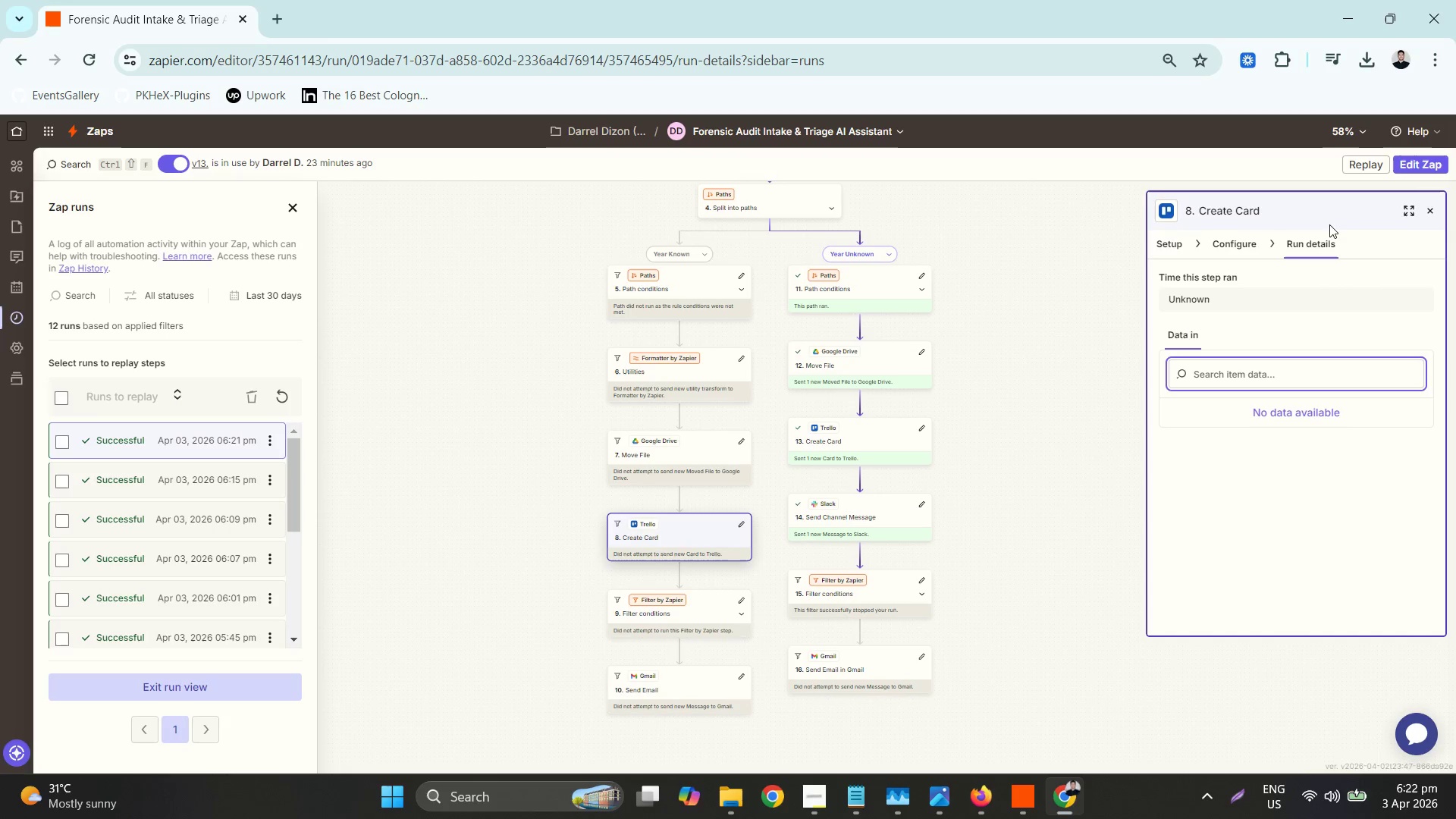 
left_click_drag(start_coordinate=[1372, 168], to_coordinate=[1429, 162])
 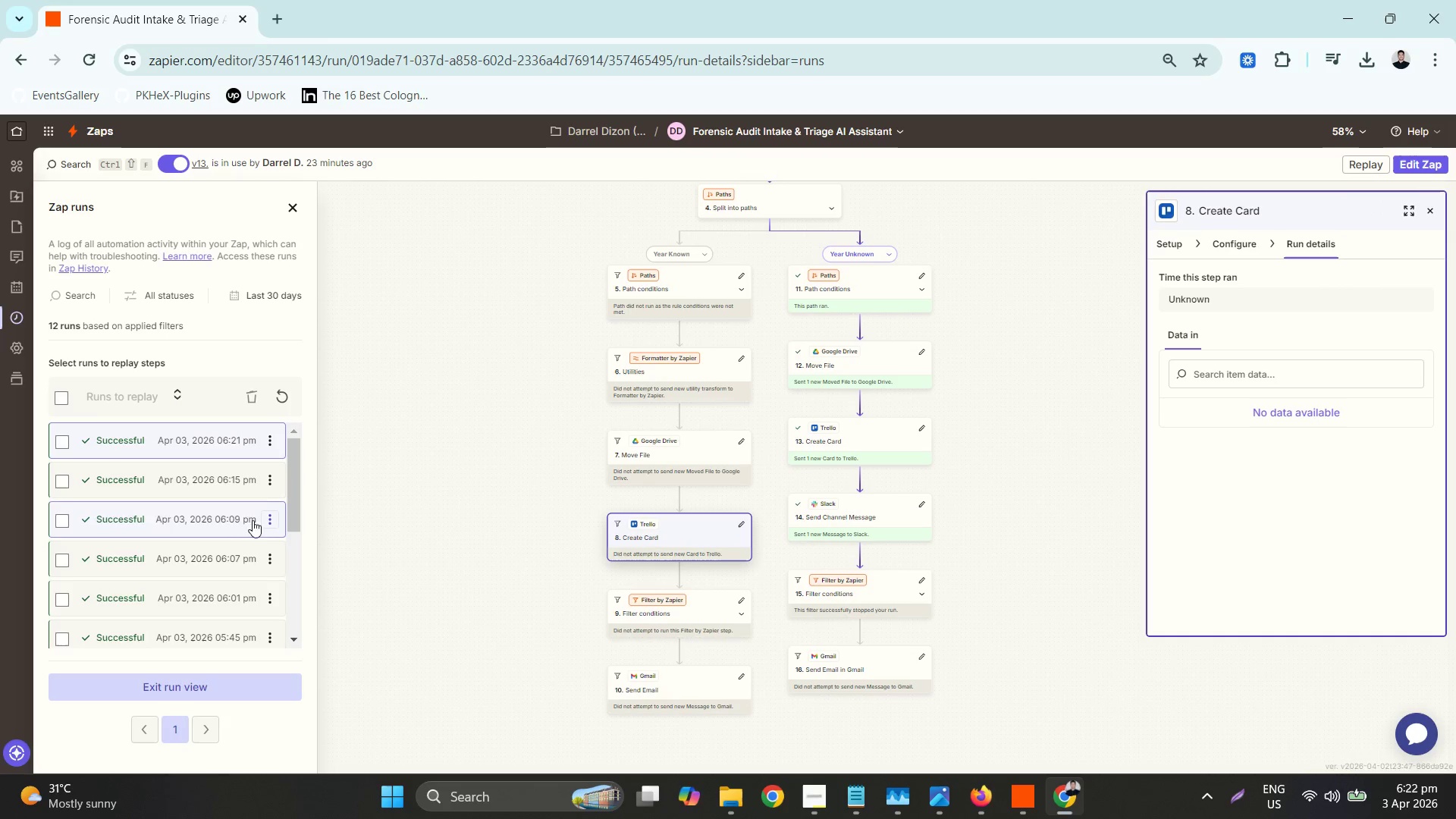 
right_click([219, 442])
 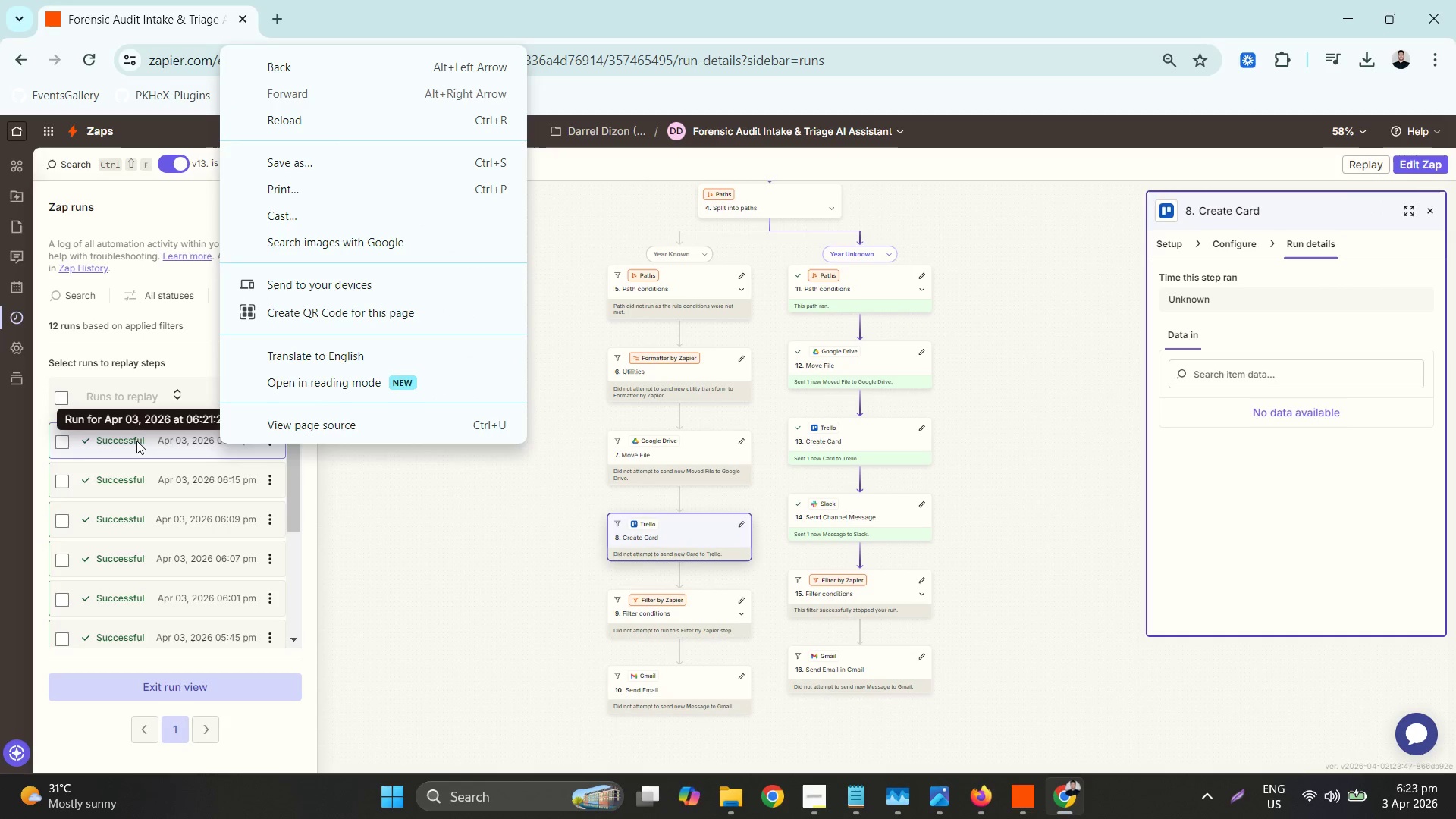 
scroll: coordinate [230, 513], scroll_direction: up, amount: 3.0
 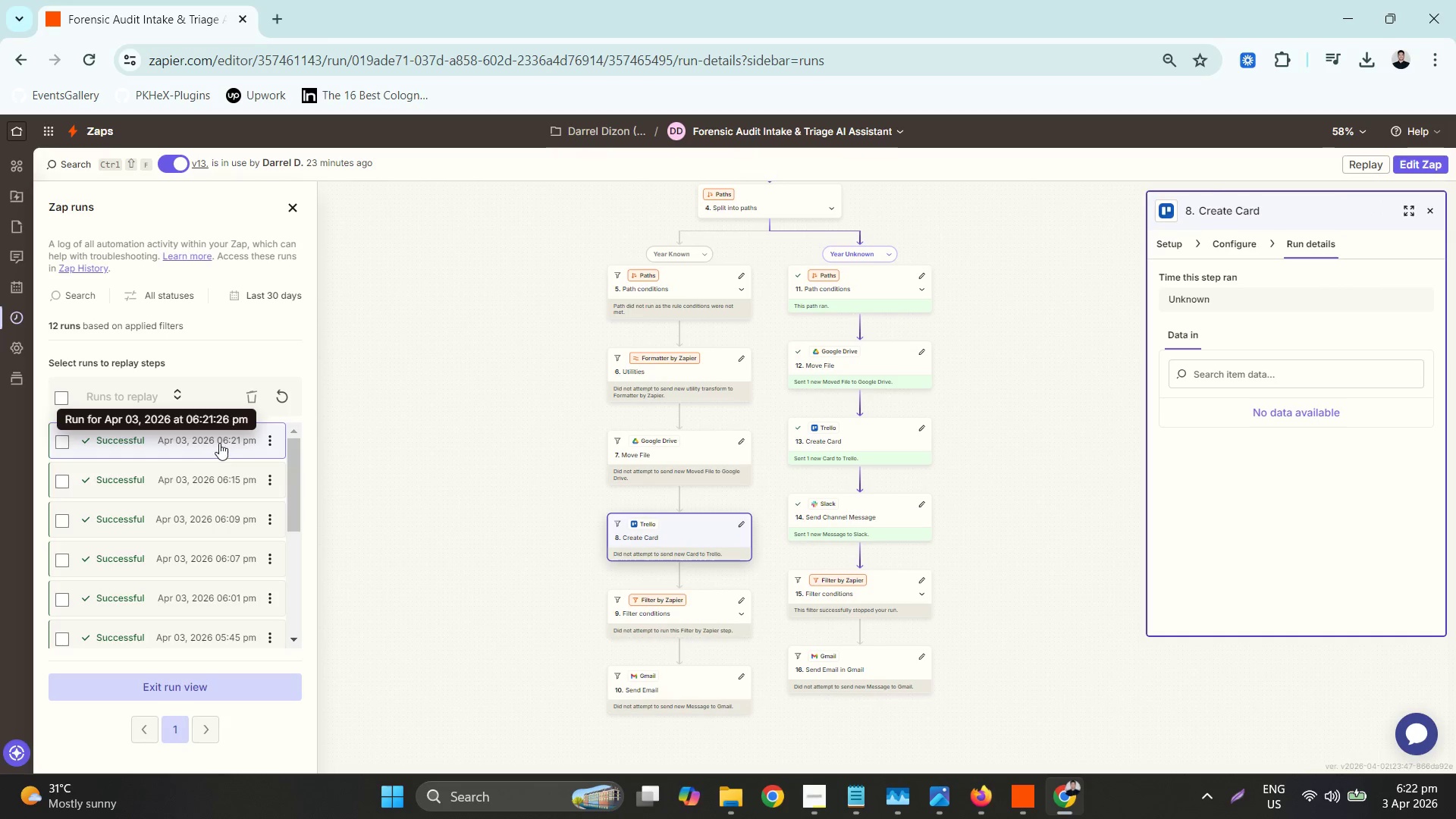 
double_click([57, 445])
 